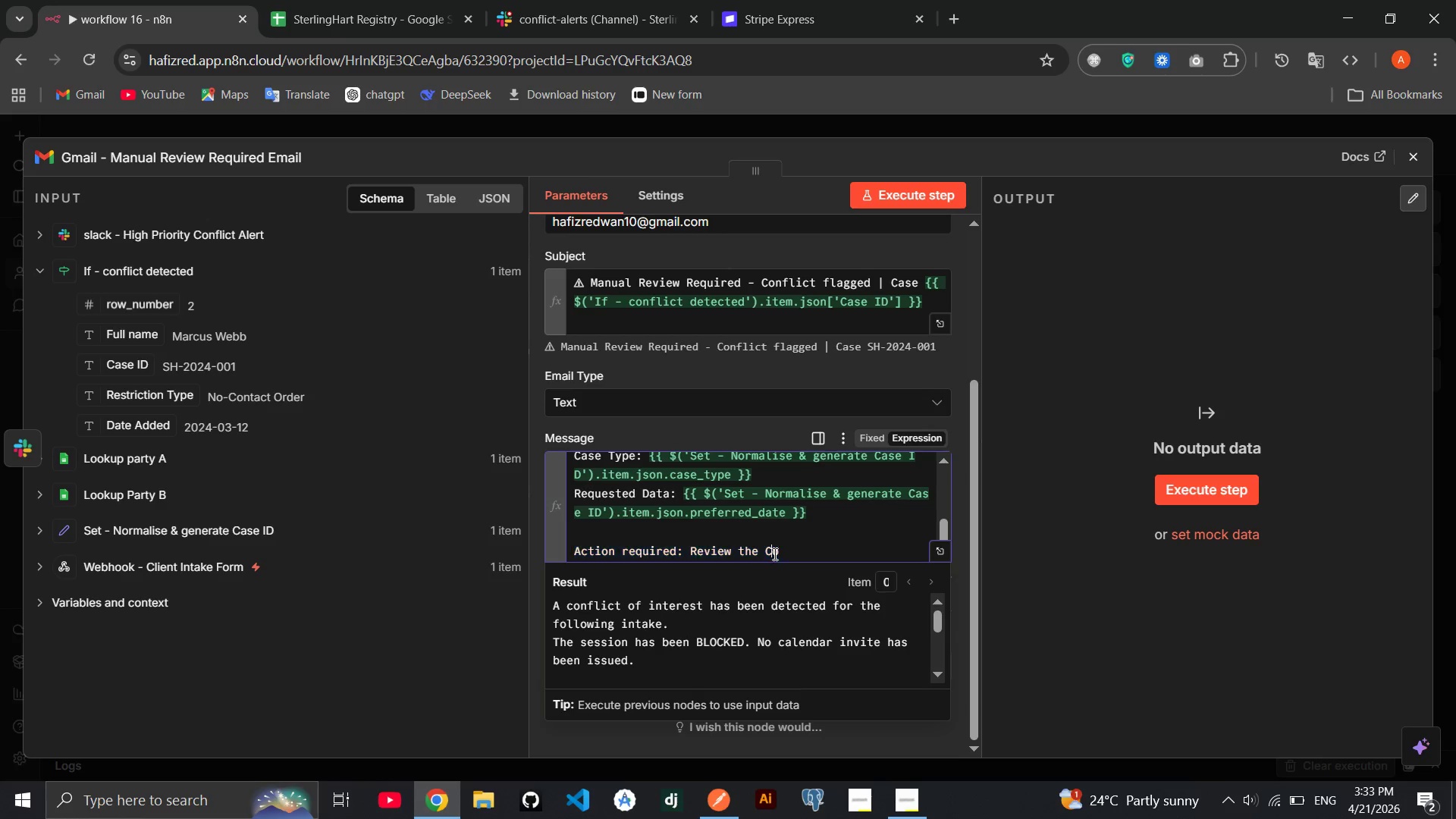 
left_click([774, 554])
 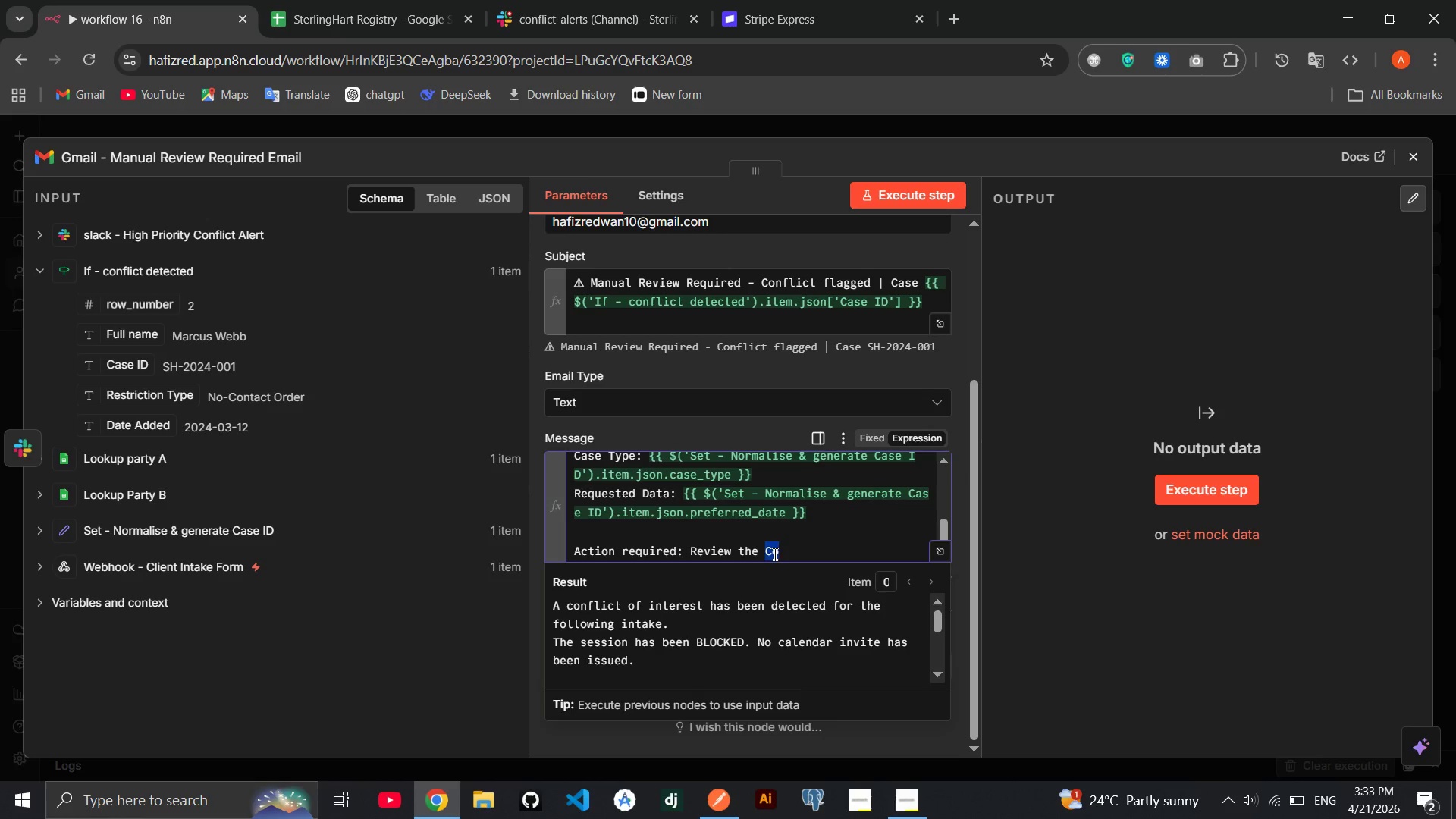 
double_click([774, 554])
 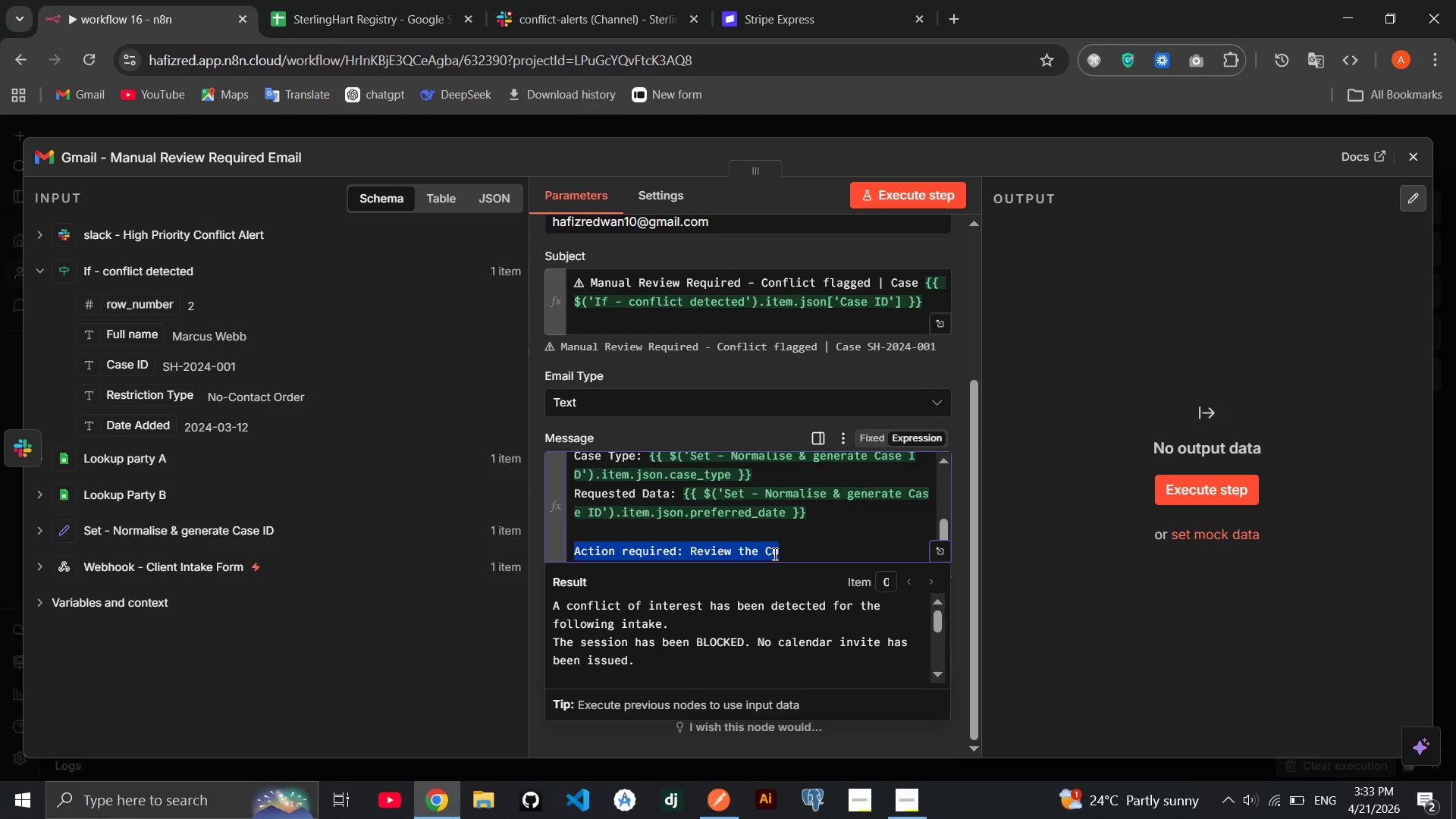 
triple_click([774, 554])
 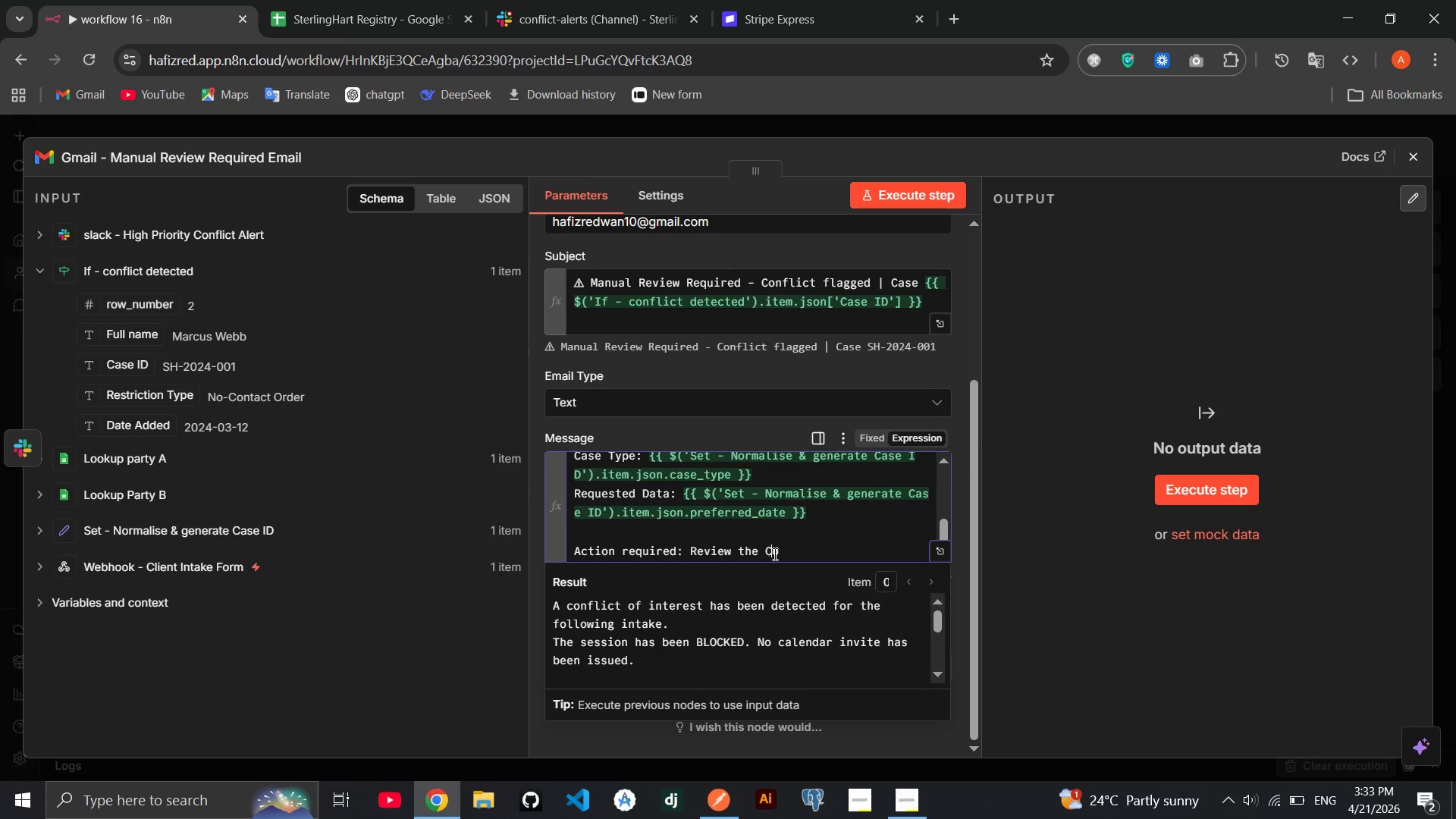 
double_click([774, 554])
 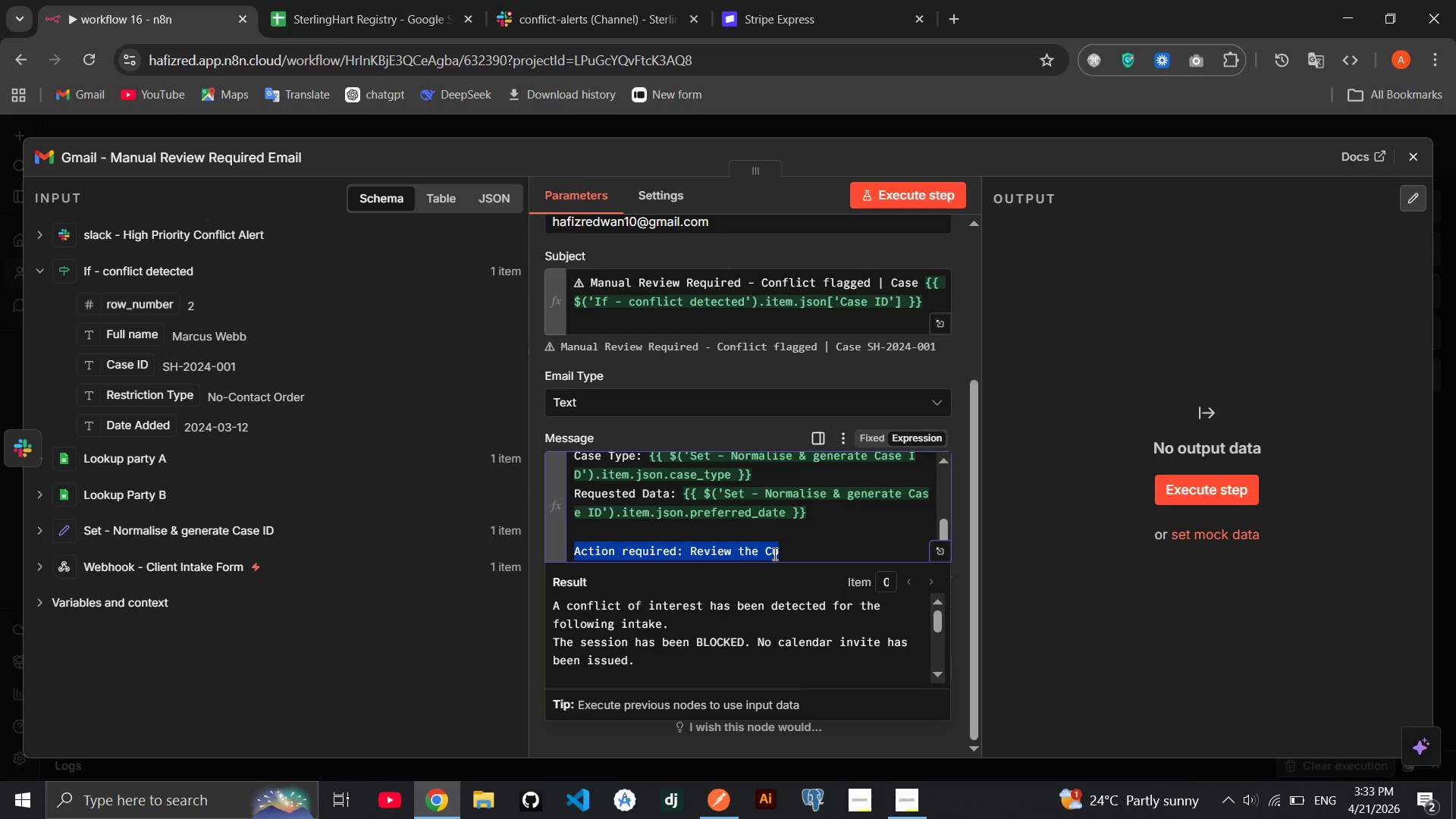 
triple_click([774, 554])
 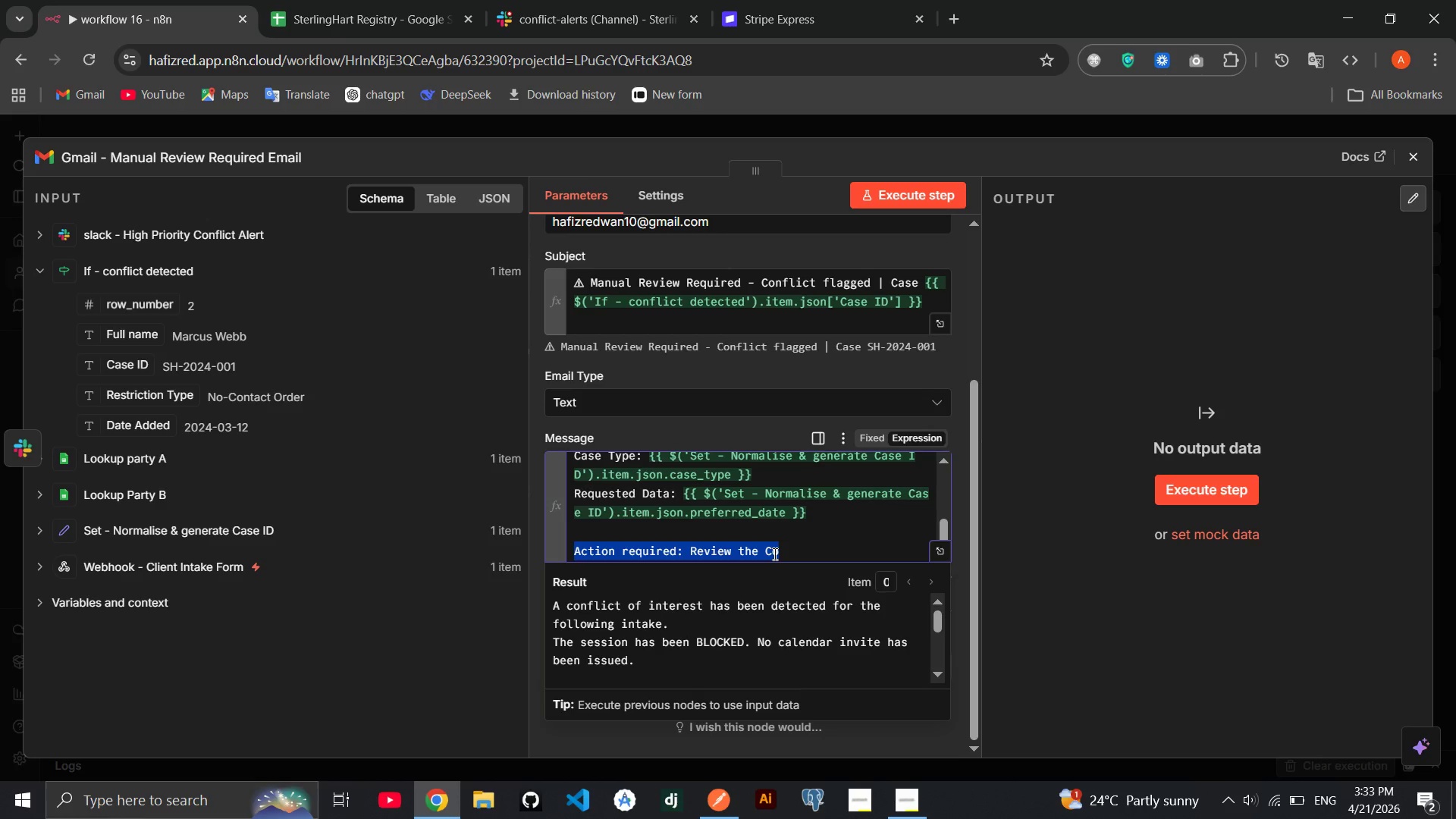 
triple_click([774, 554])
 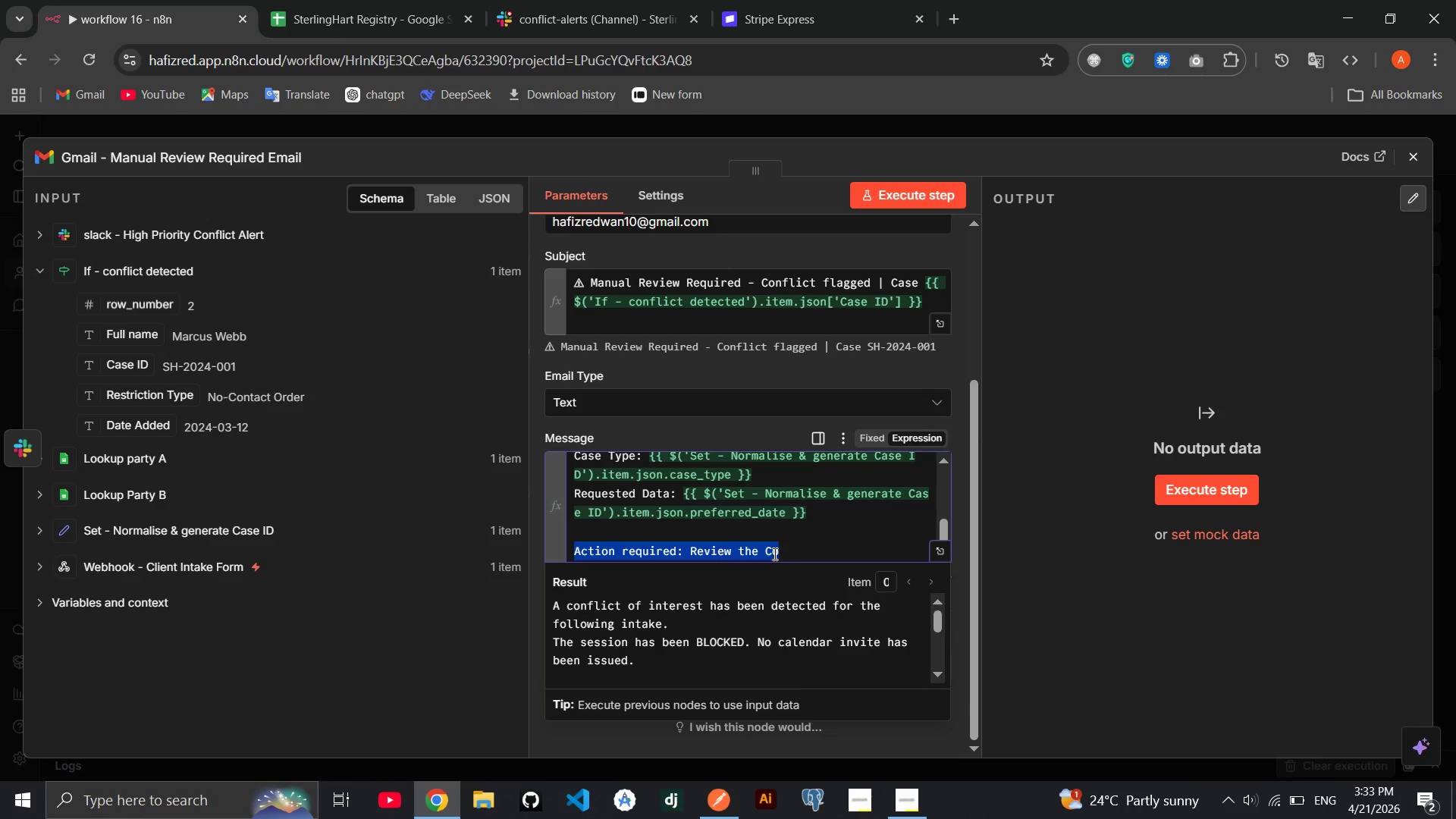 
left_click([771, 554])
 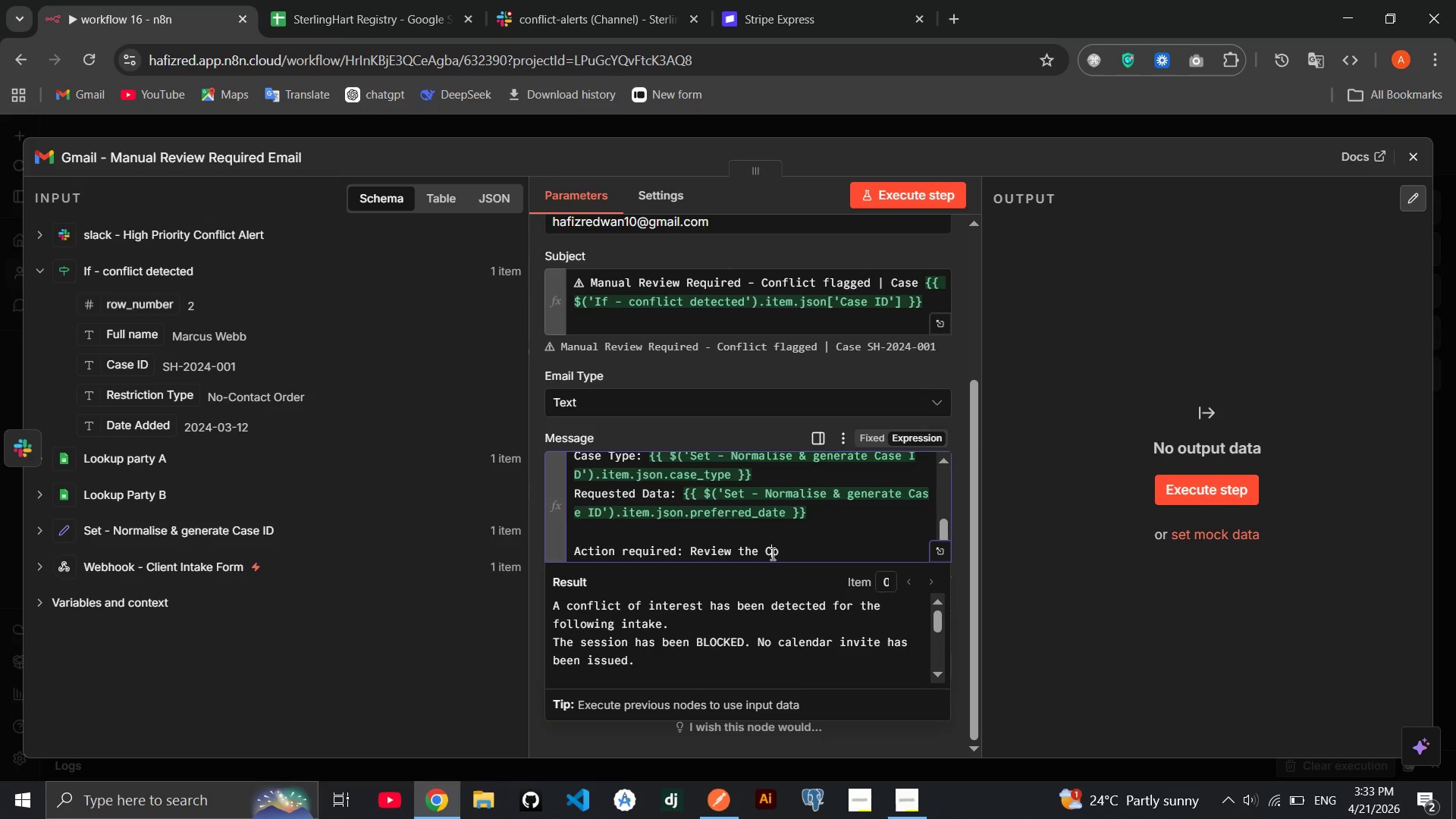 
key(Backspace)
 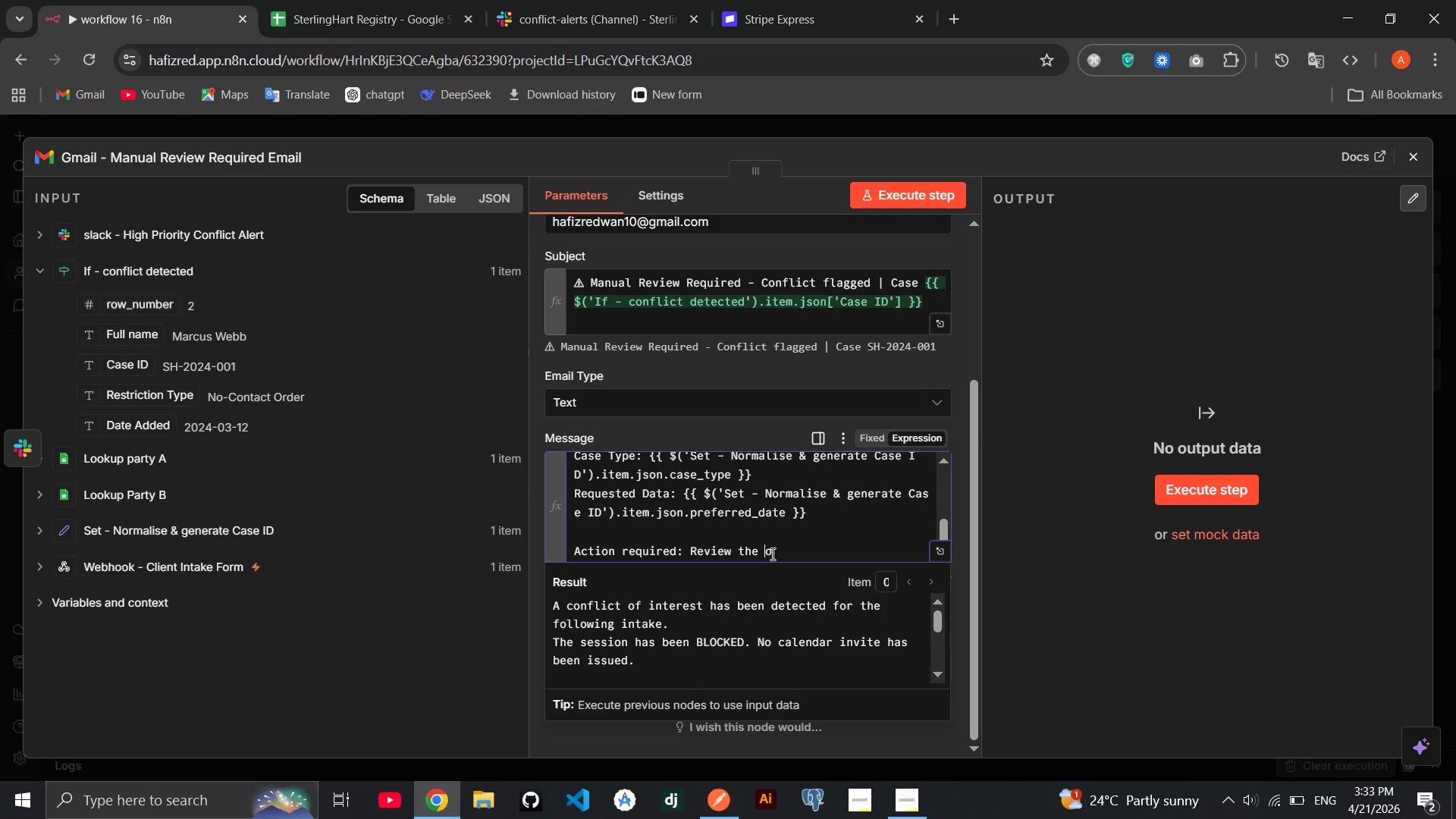 
key(ArrowRight)
 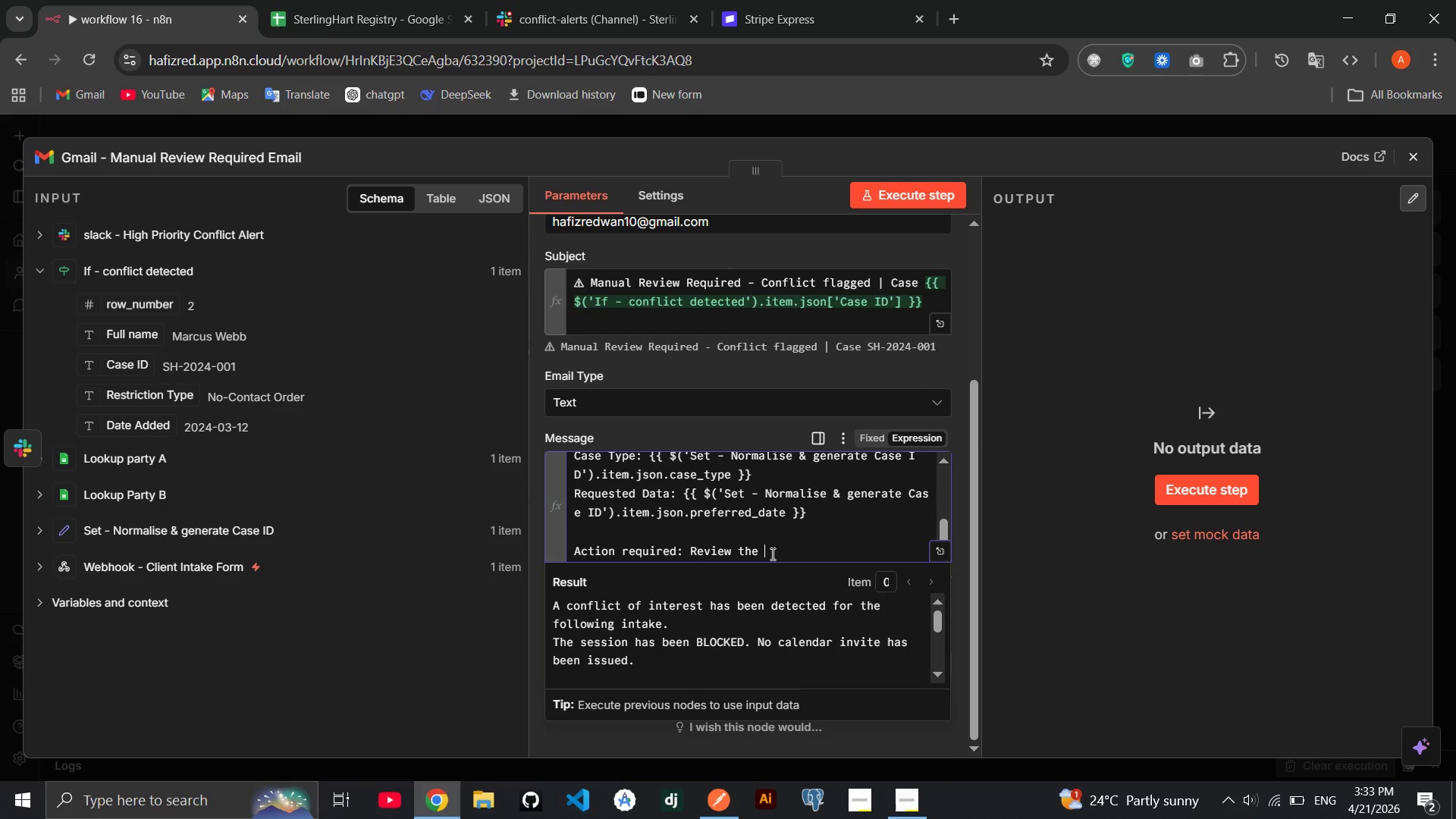 
key(Backspace)
 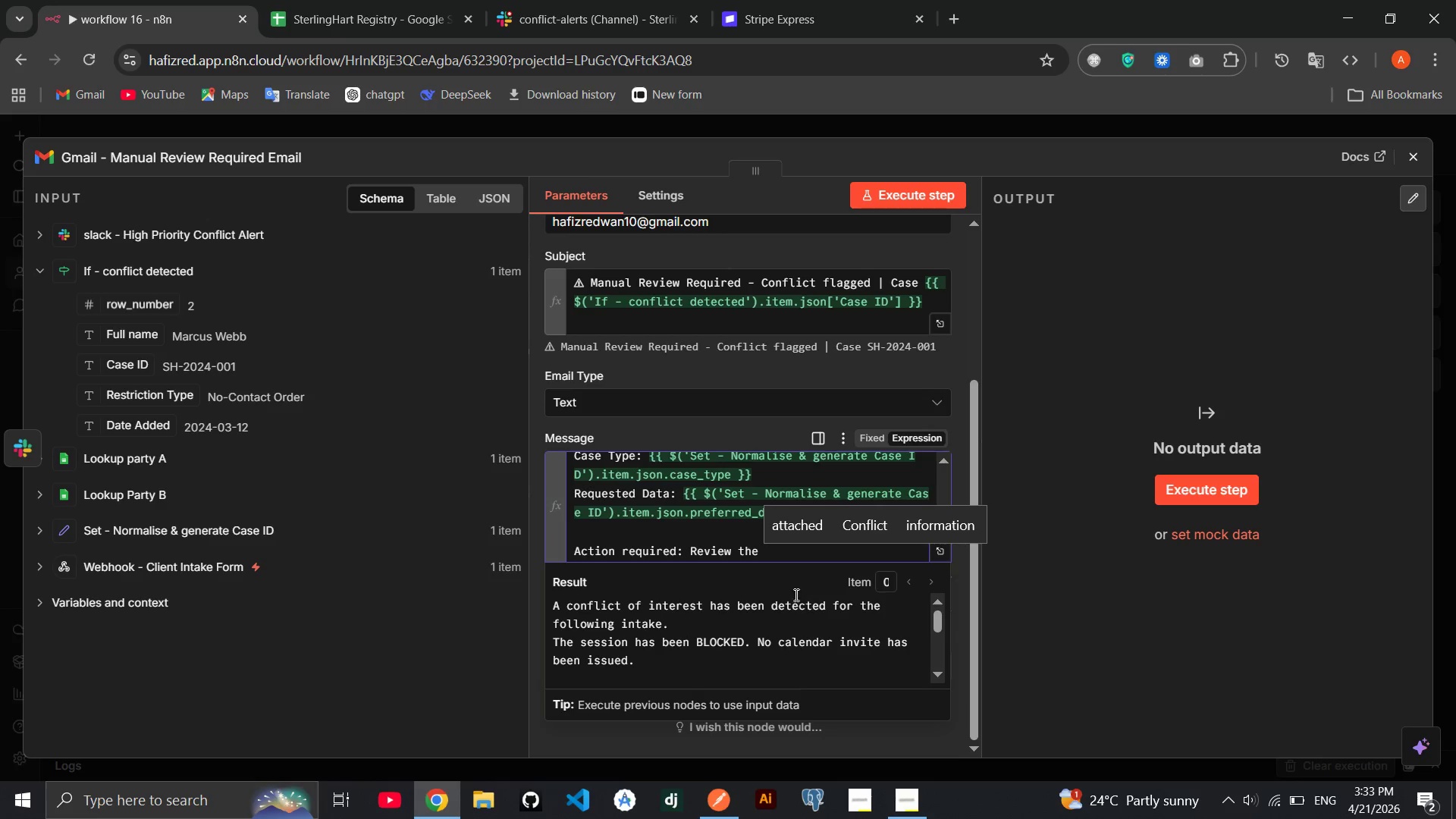 
wait(6.58)
 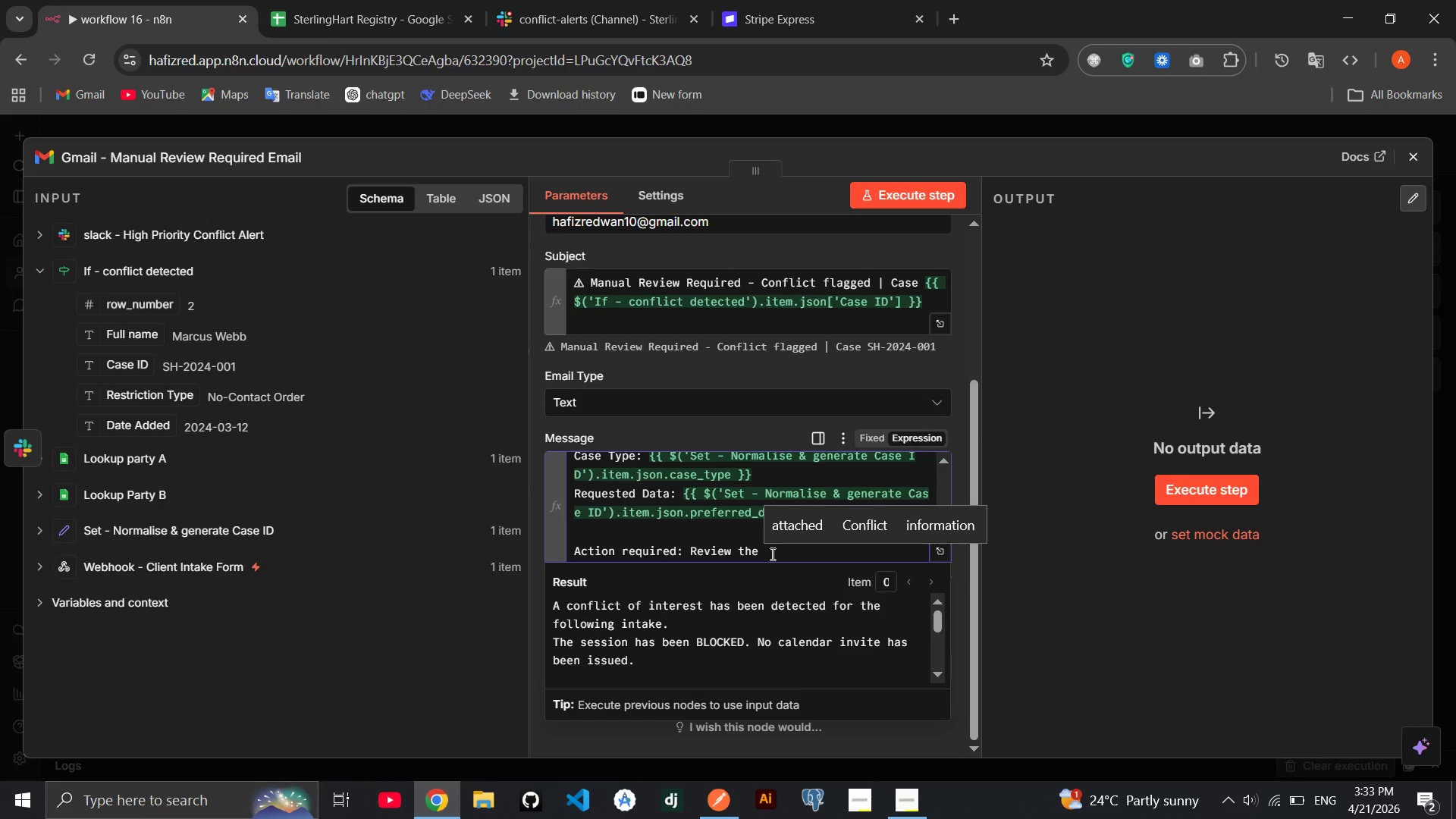 
type(Conflict Registry)
 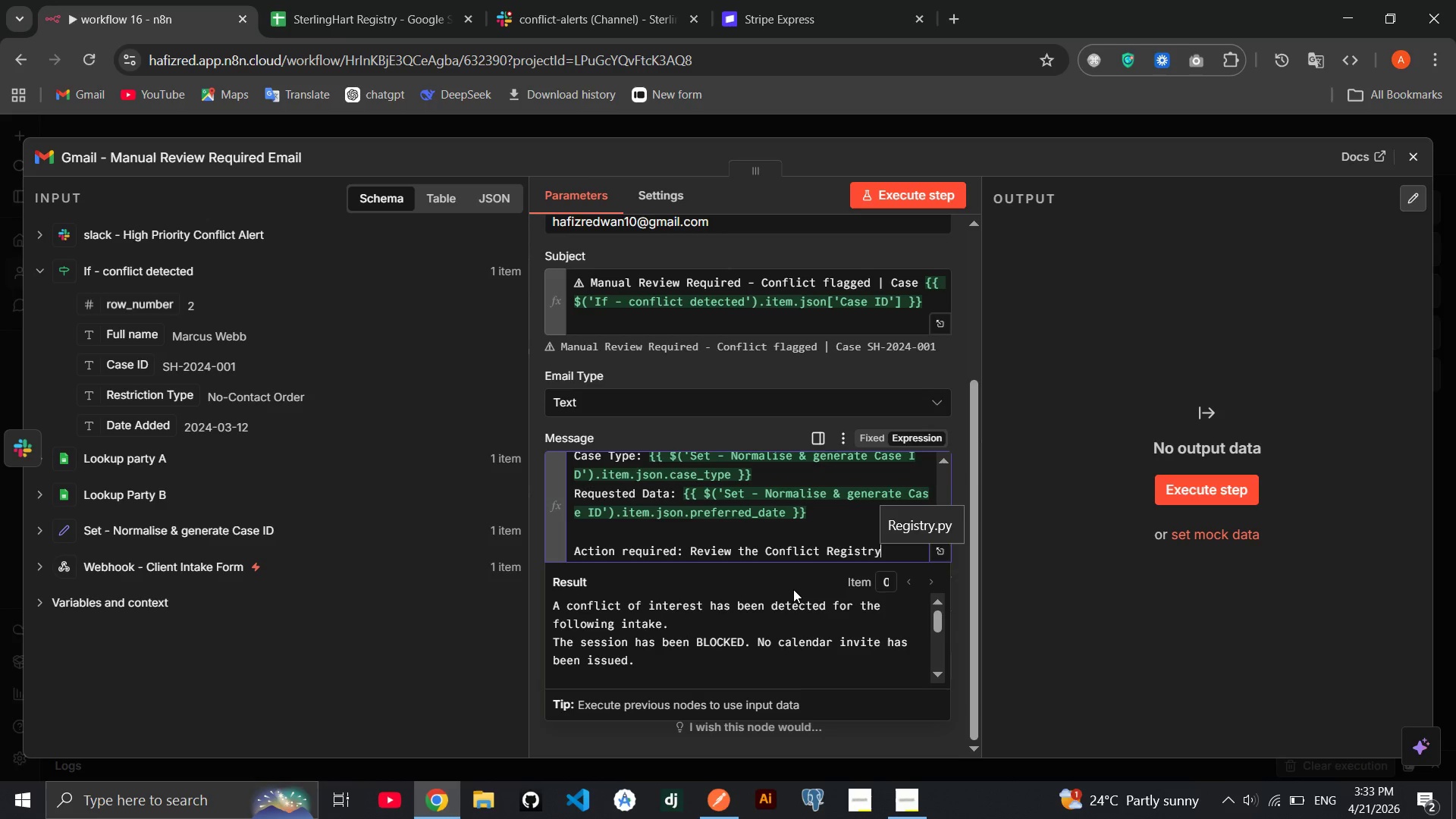 
type( before)
 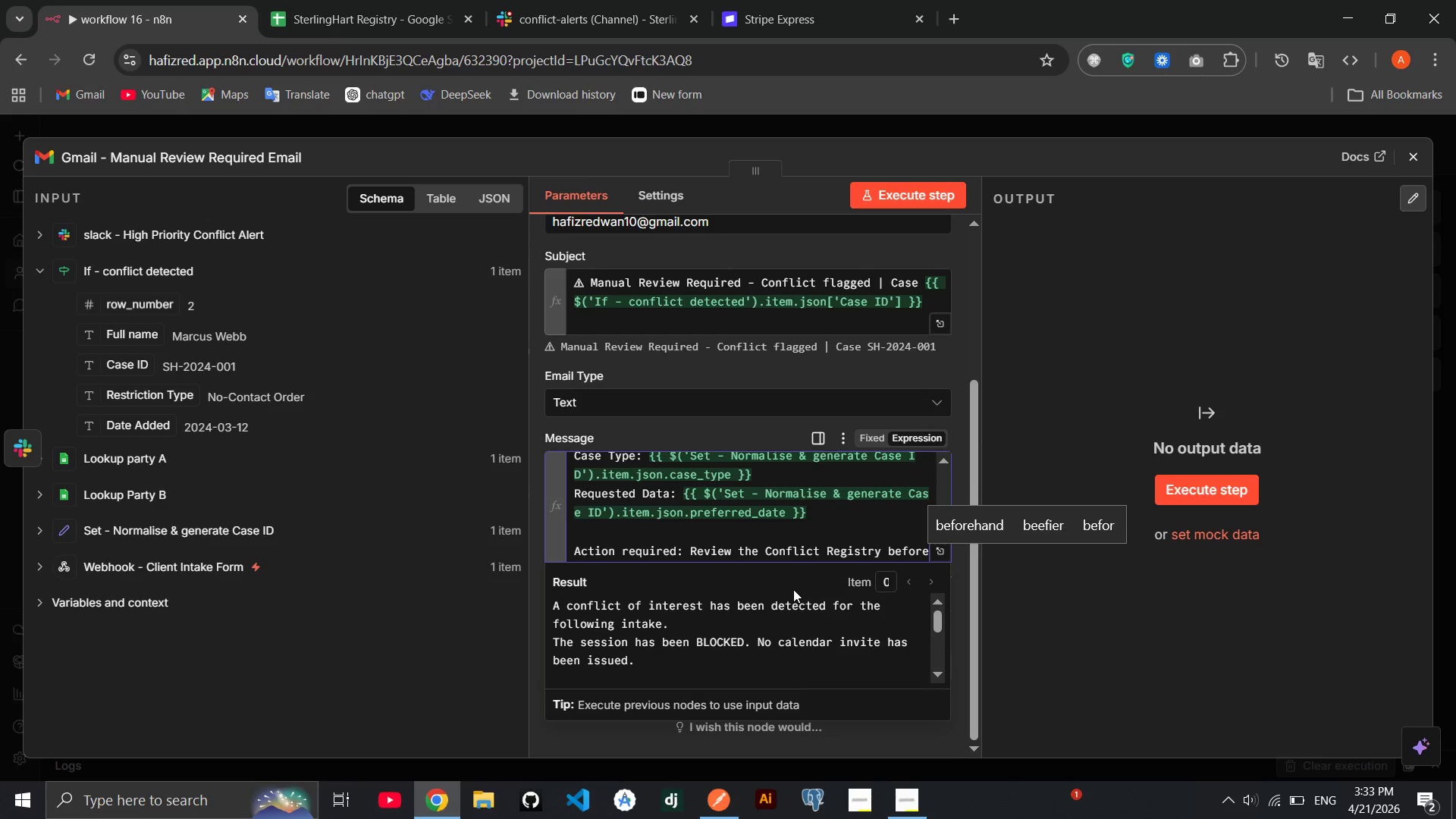 
type( manually scheduing.)
 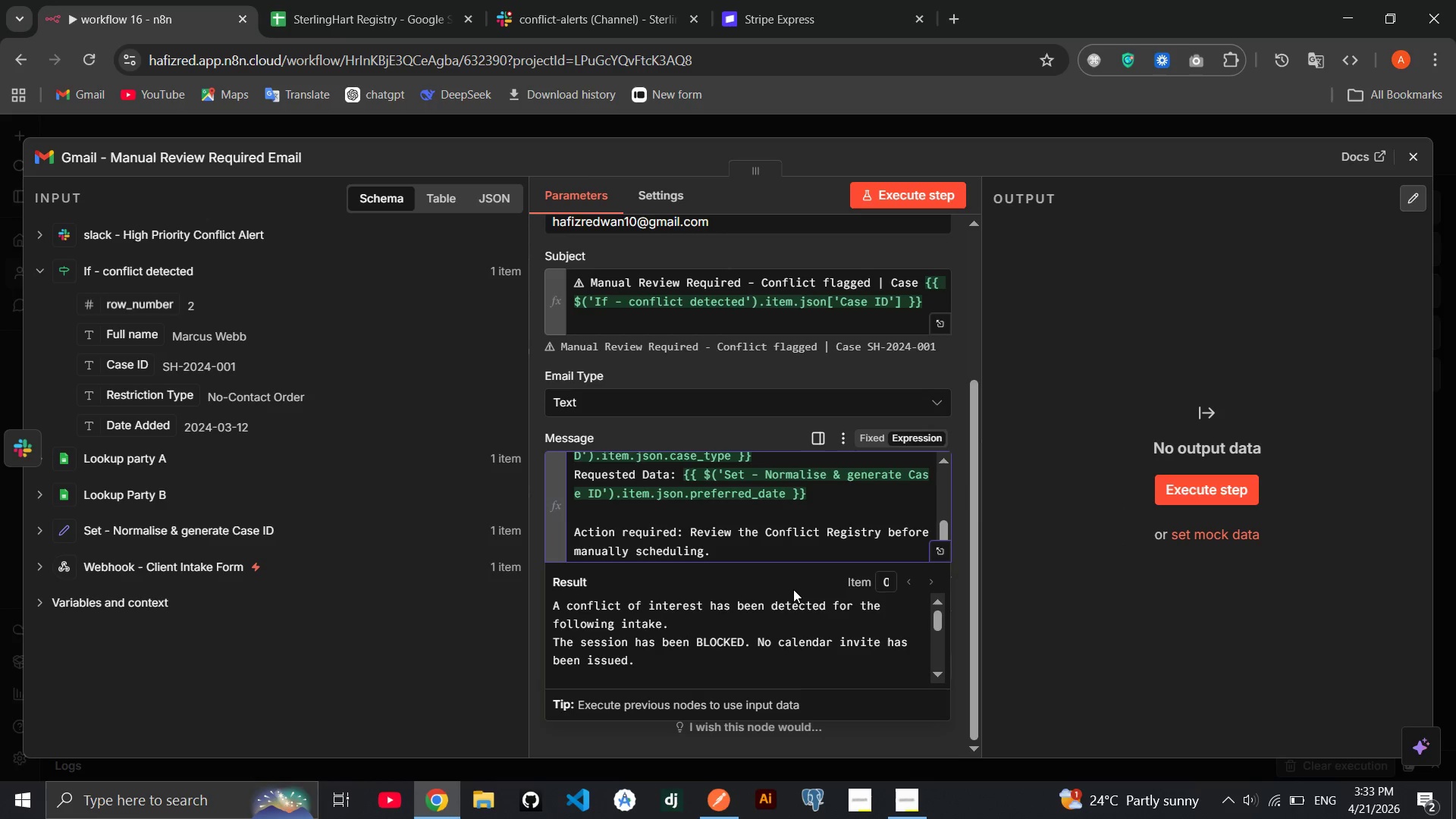 
left_click([1413, 143])
 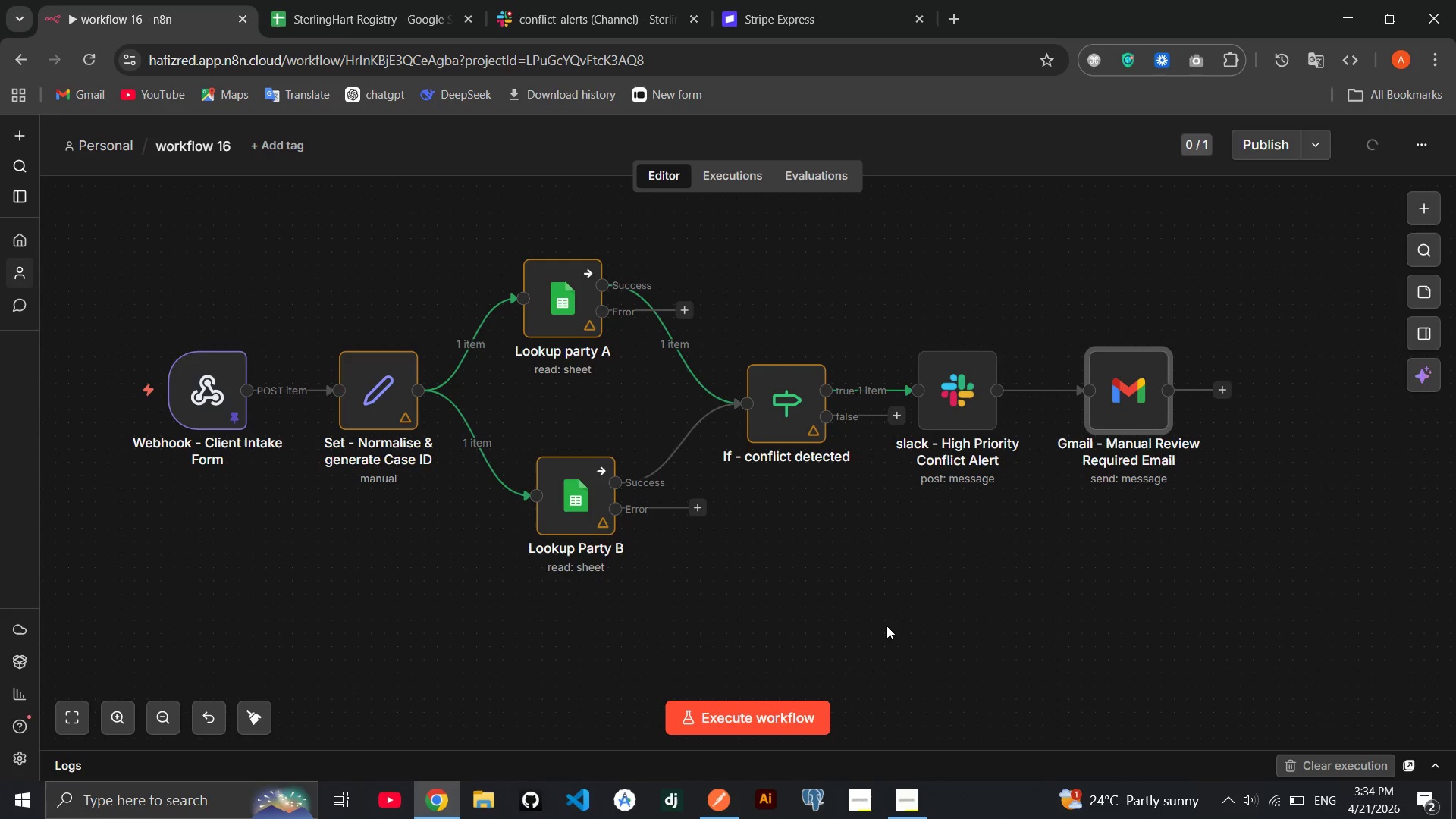 
wait(10.66)
 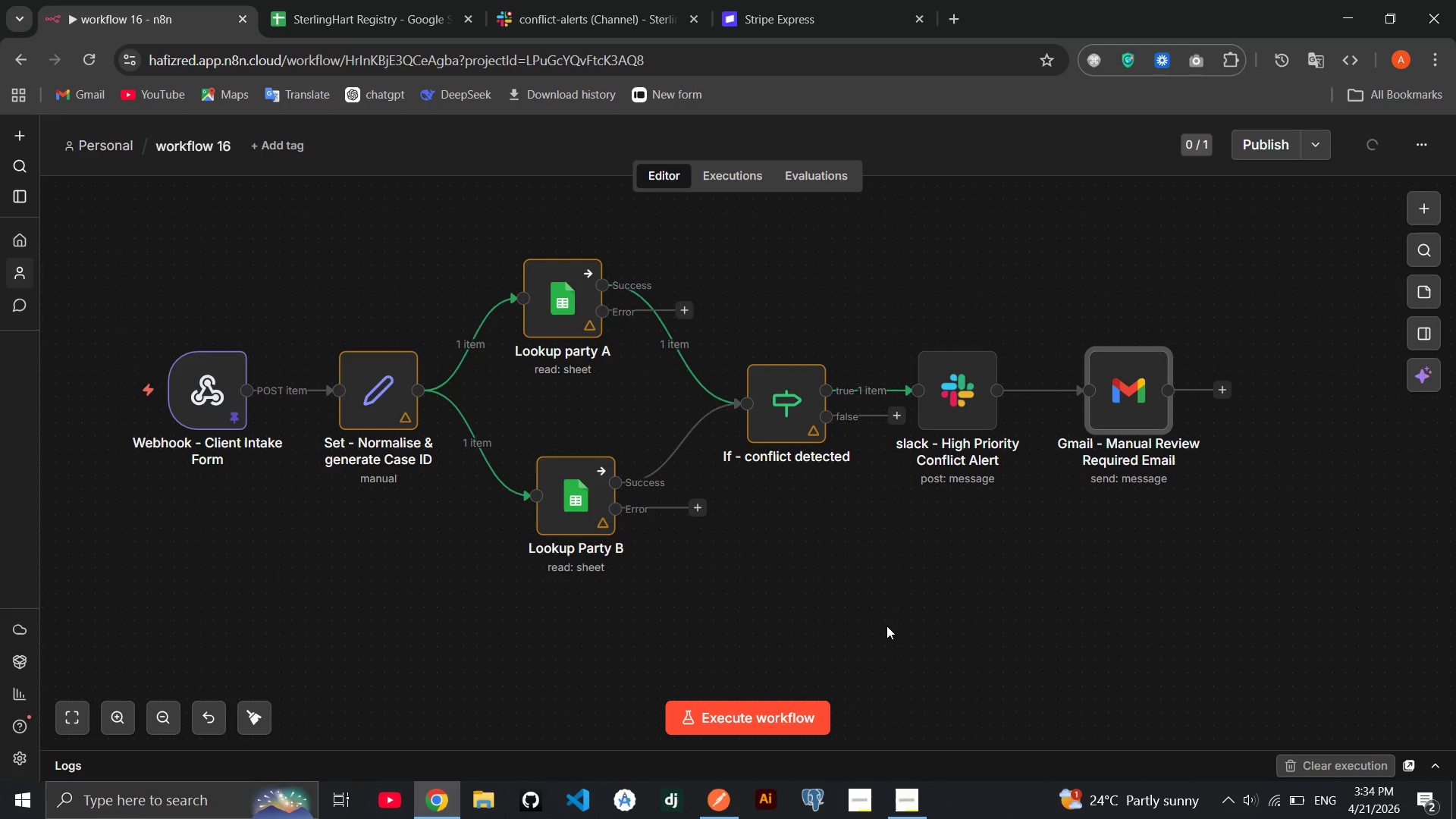 
left_click([1218, 398])
 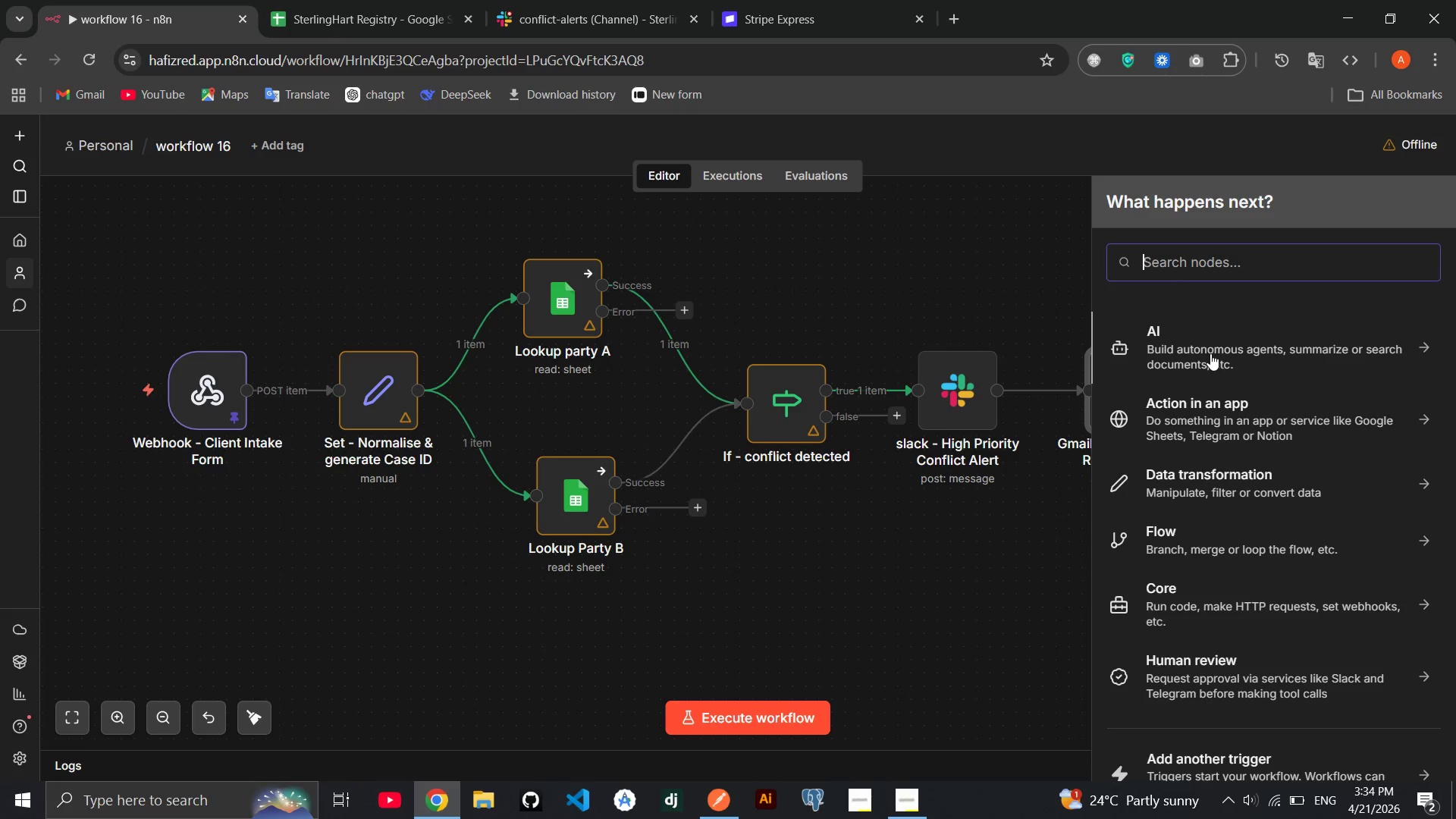 
type(re)
key(Backspace)
type(spond)
 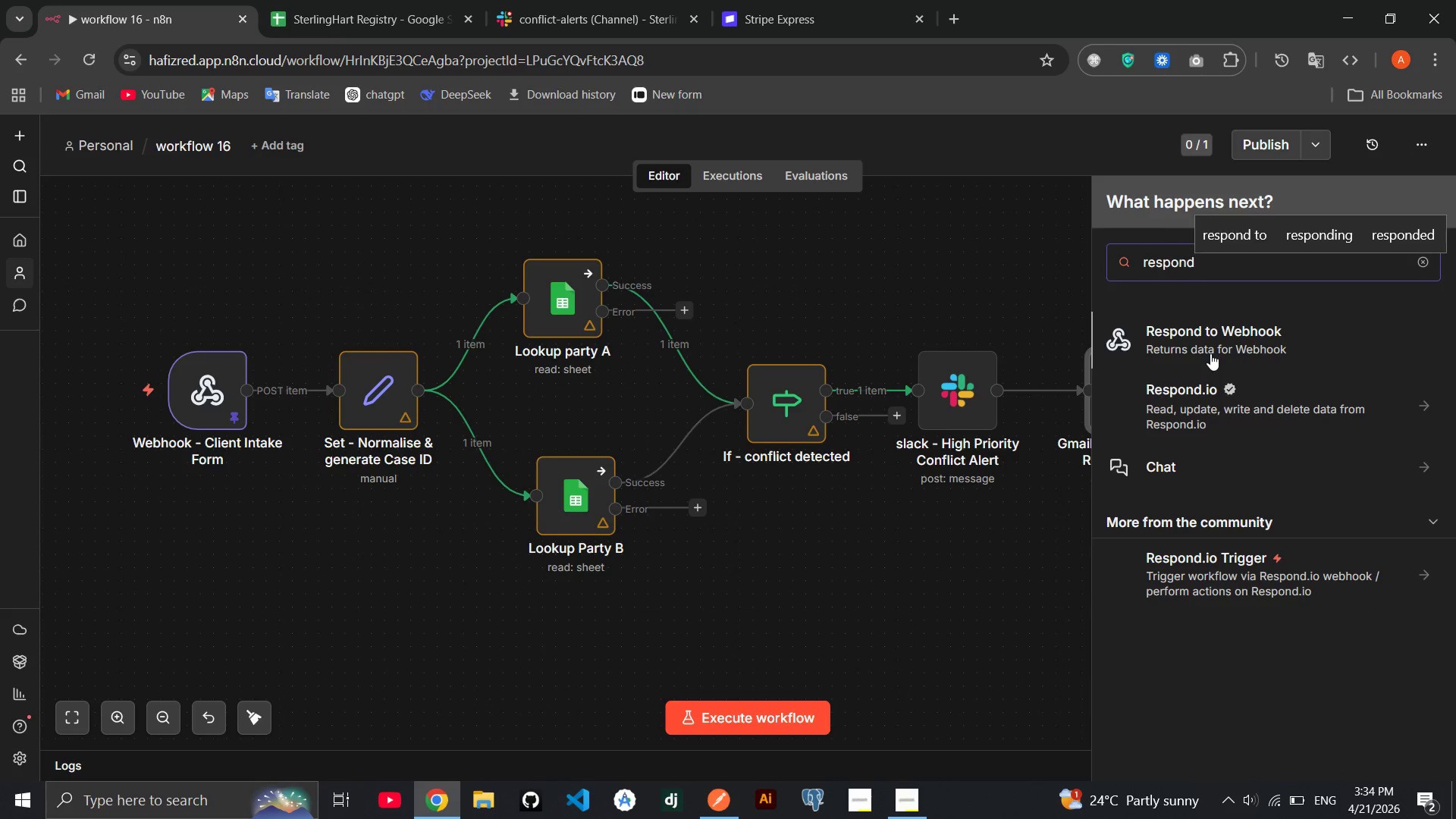 
left_click([1210, 353])
 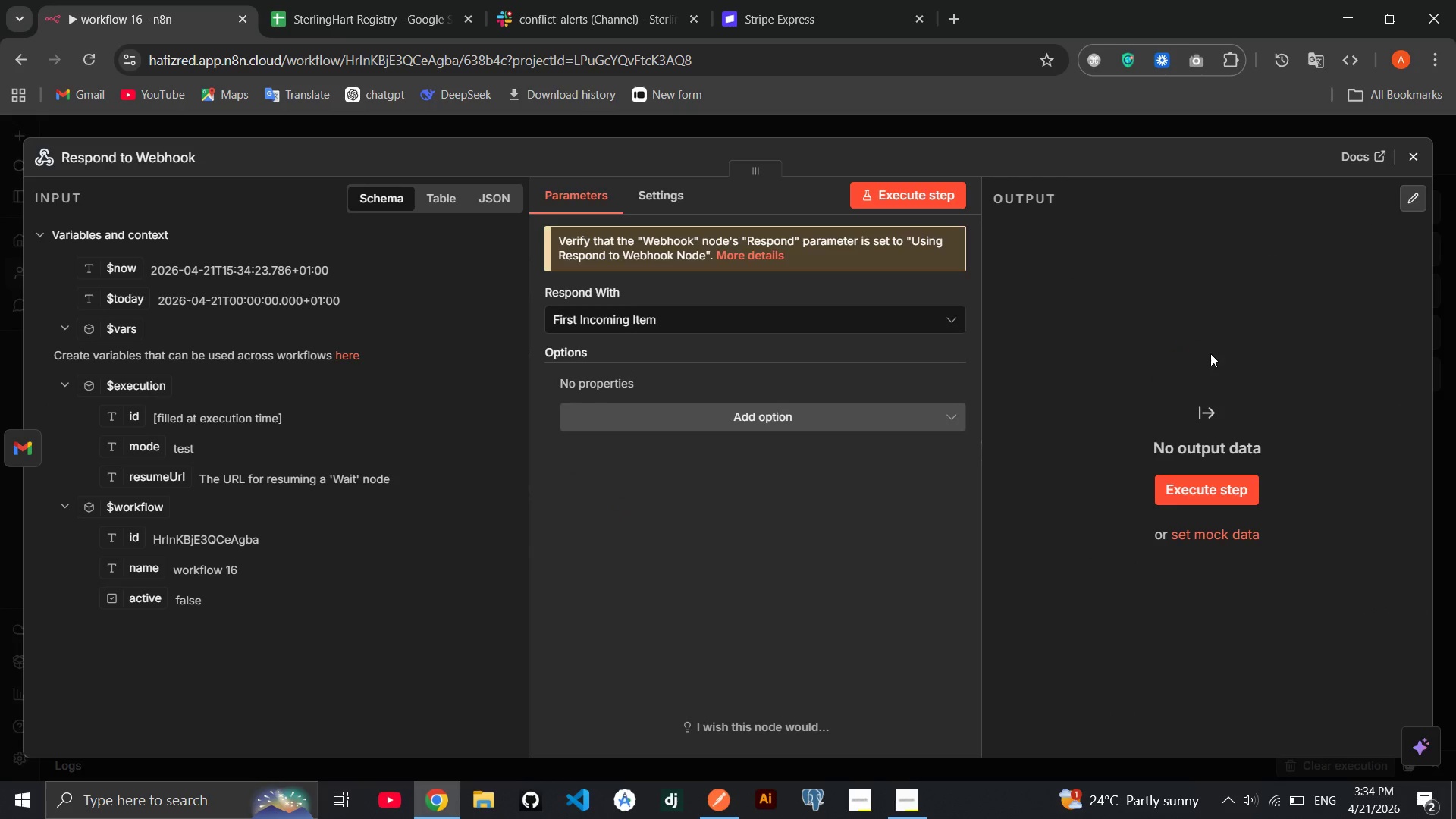 
left_click([1413, 158])
 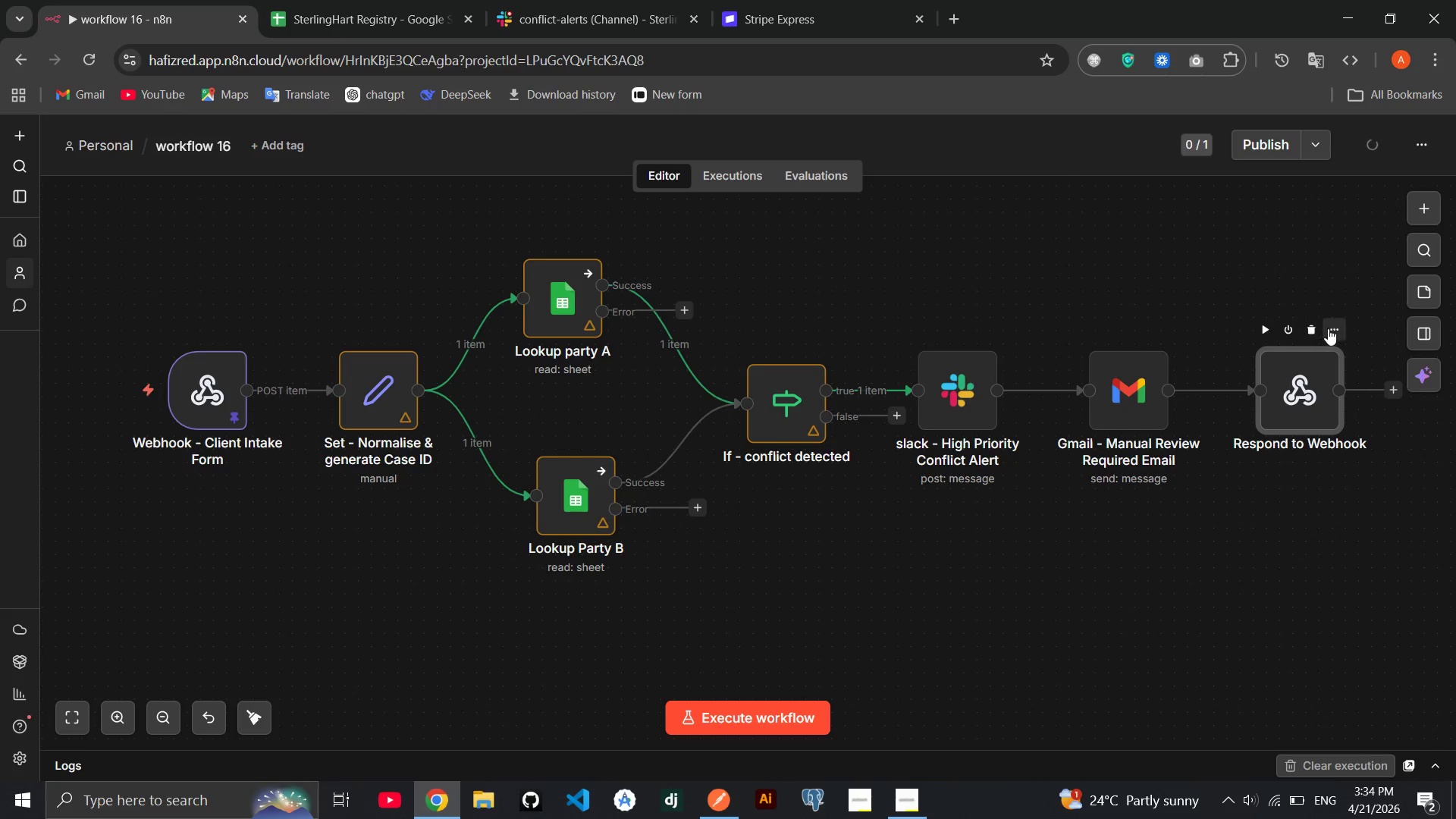 
left_click([1335, 326])
 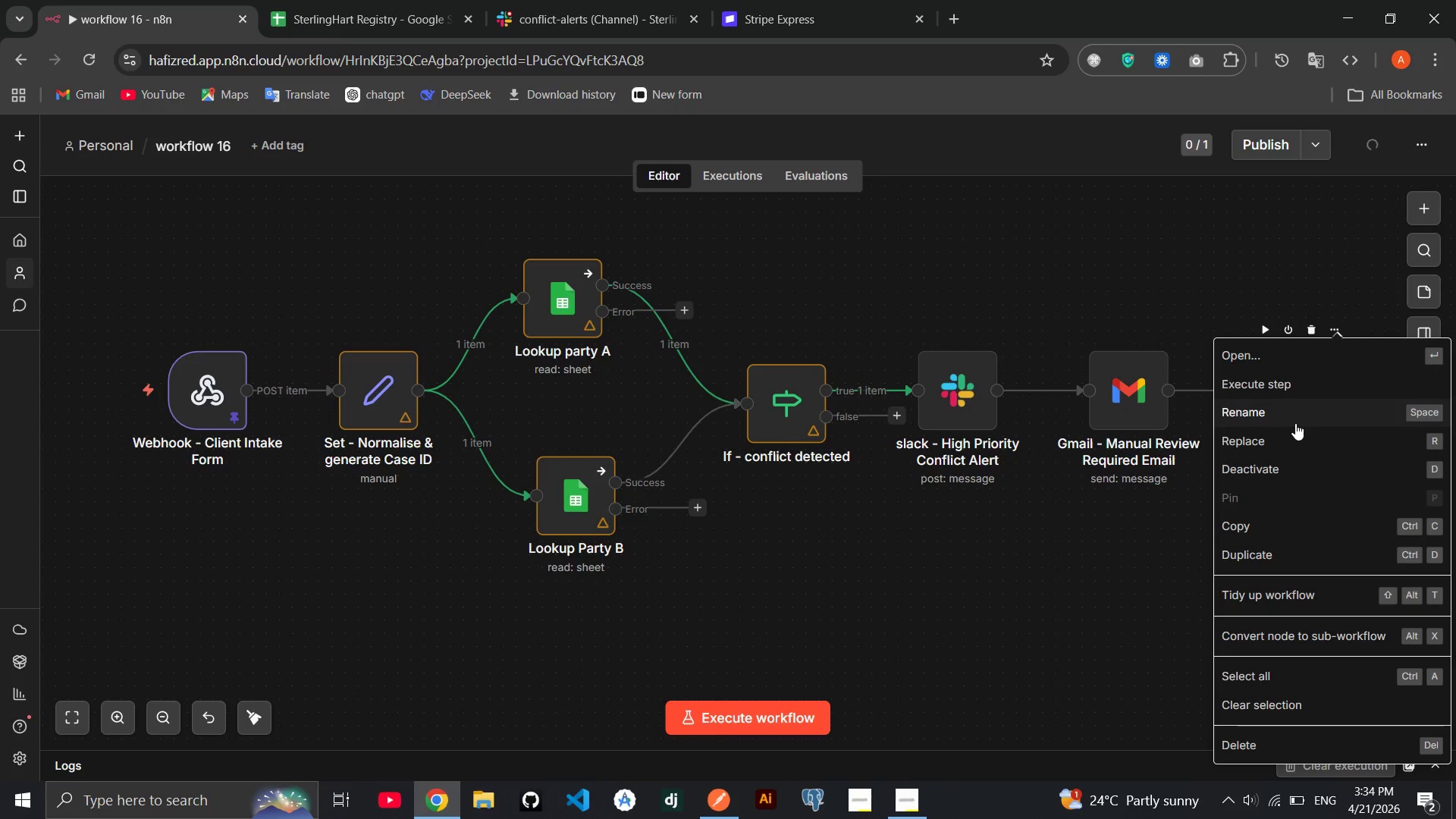 
left_click([1295, 423])
 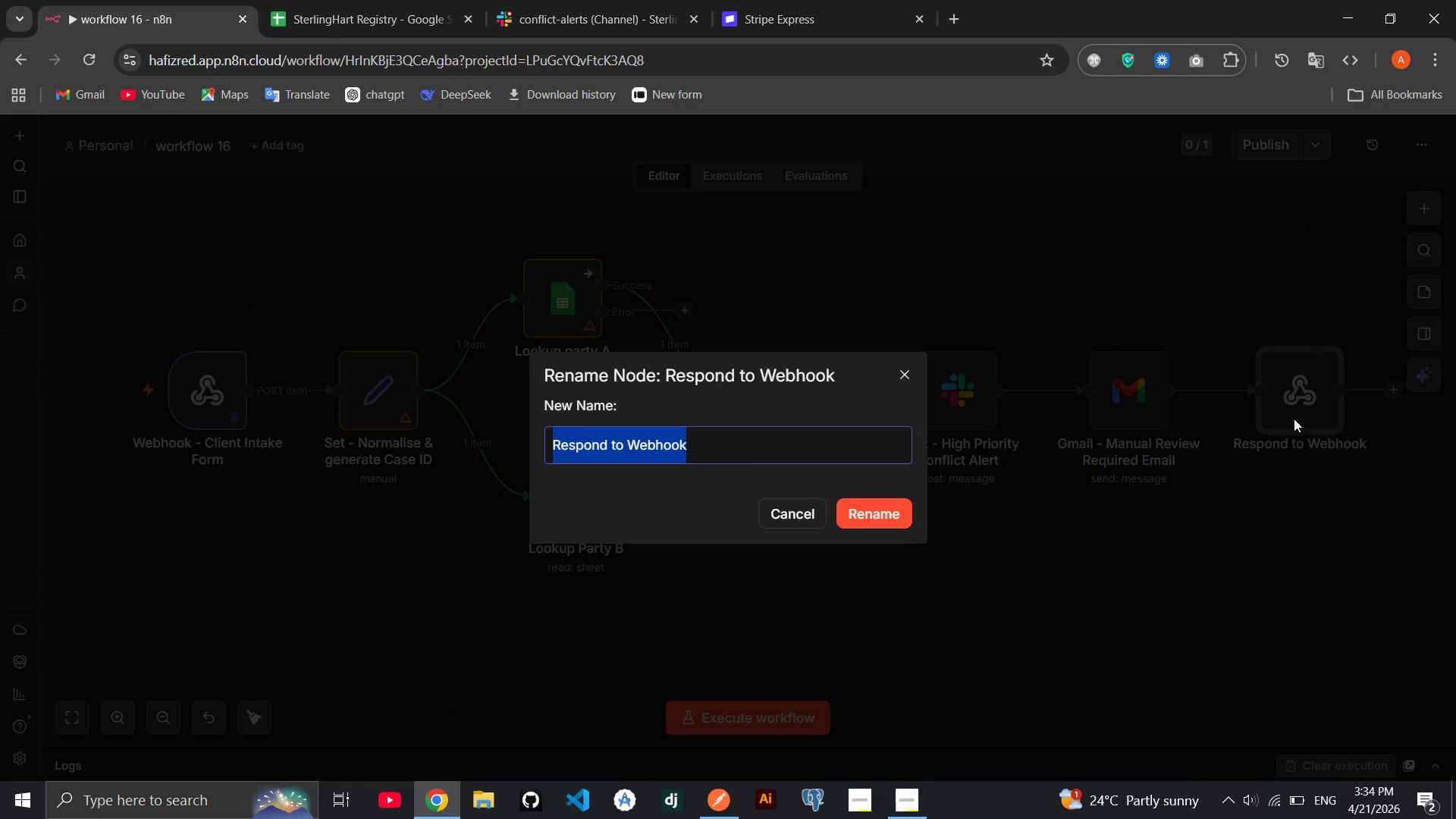 
type(Resnd - Scheduing Blocked)
 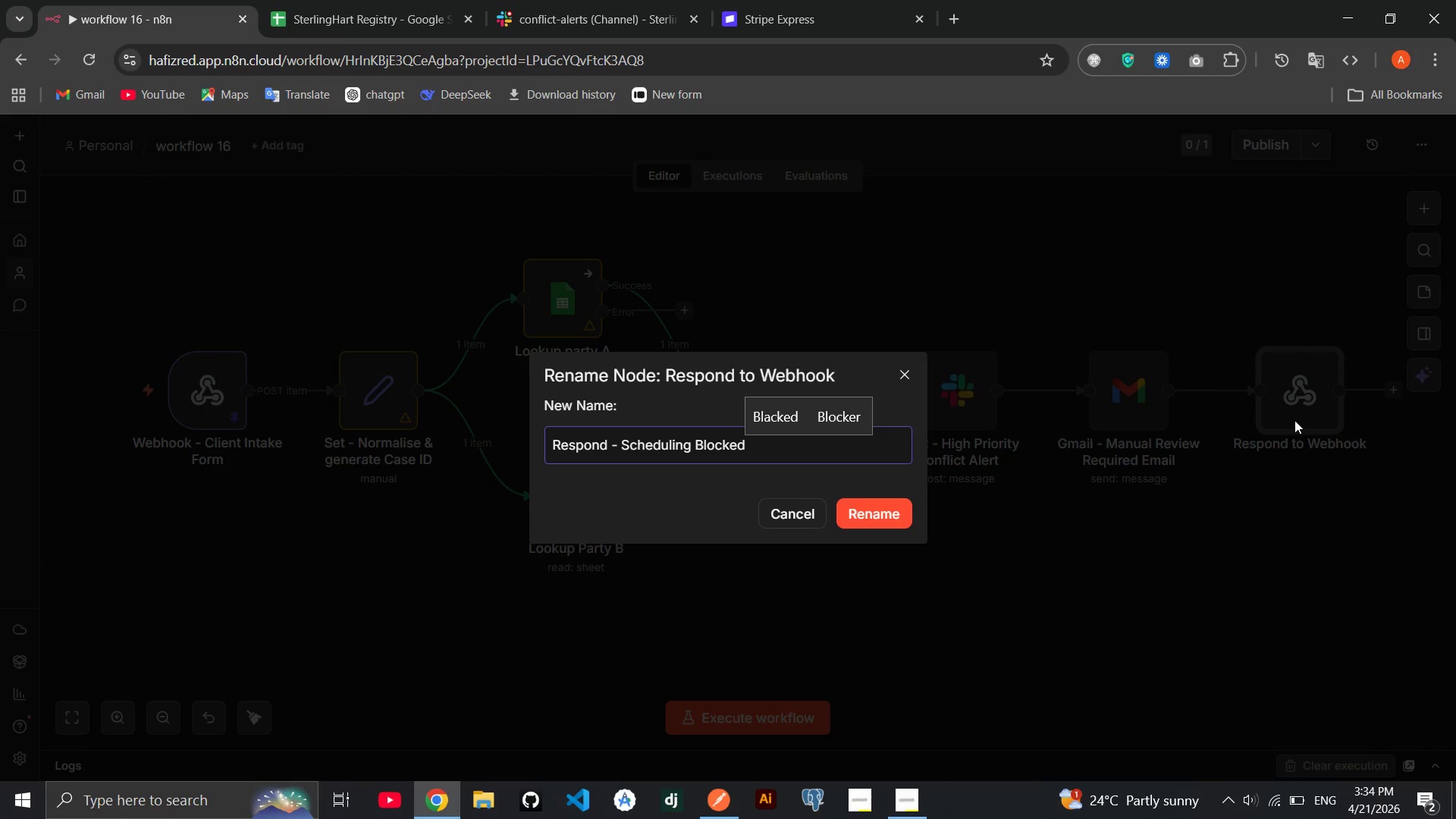 
hold_key(key=P, duration=0.42)
 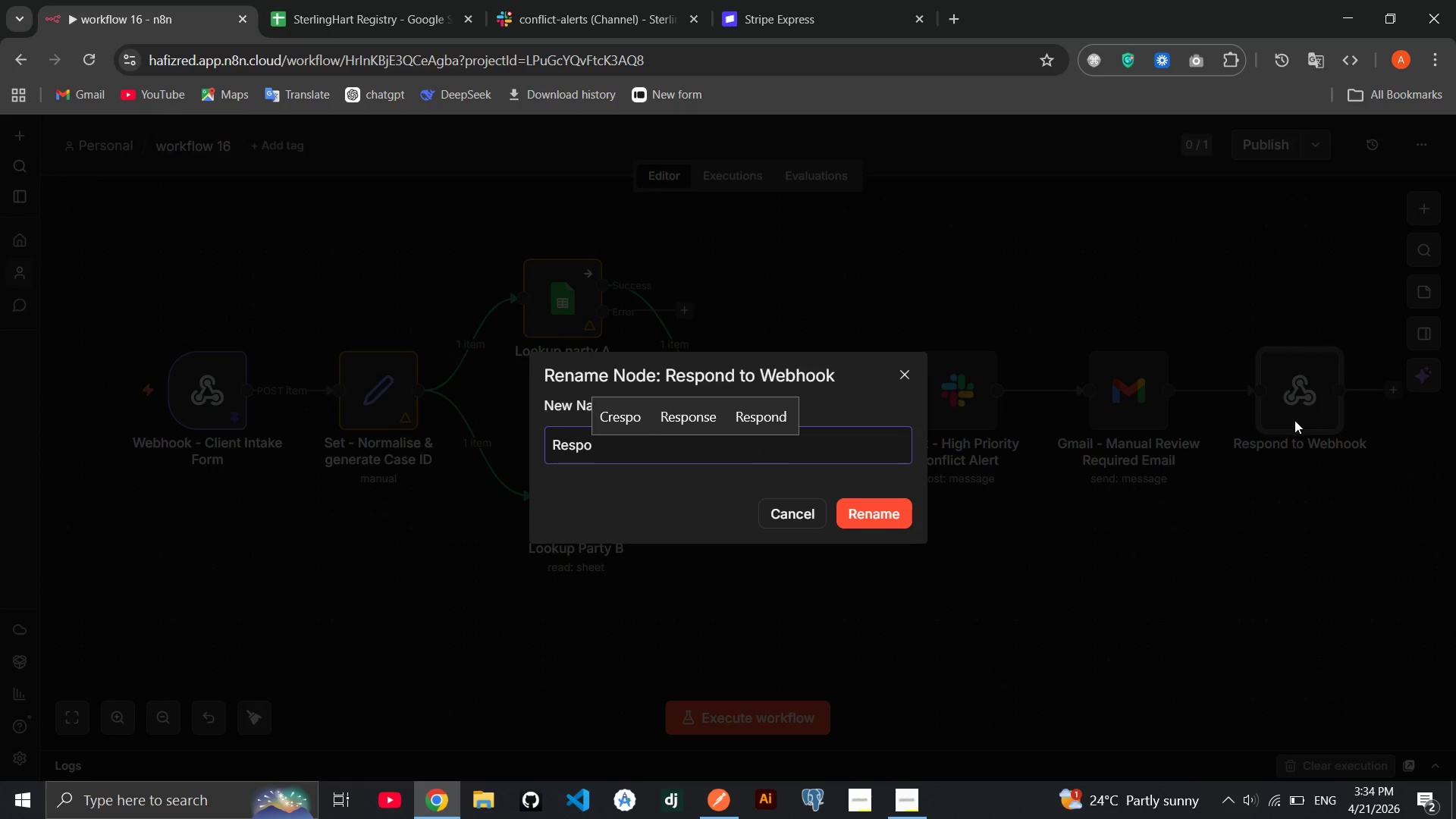 
key(Enter)
 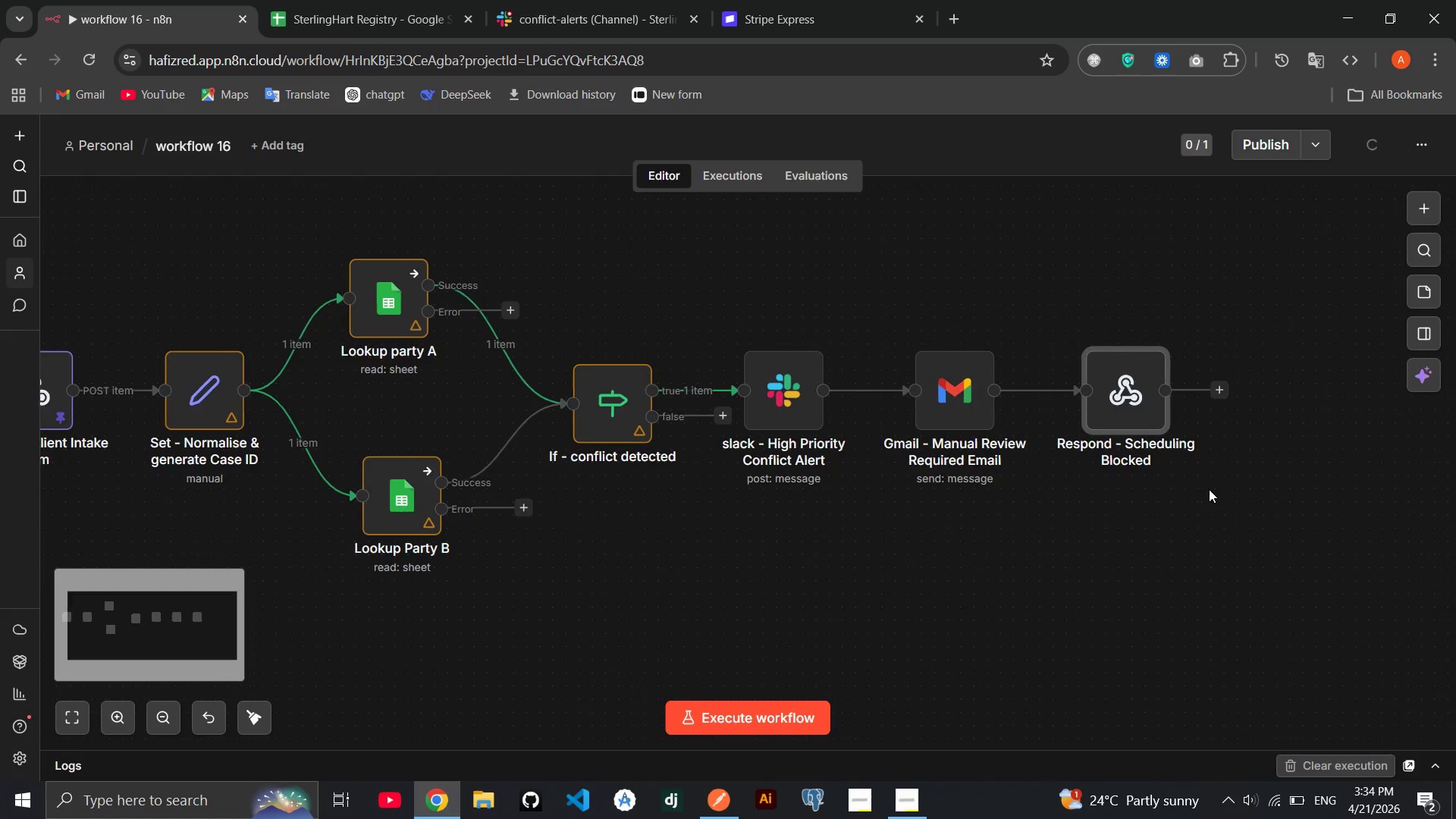 
double_click([1128, 403])
 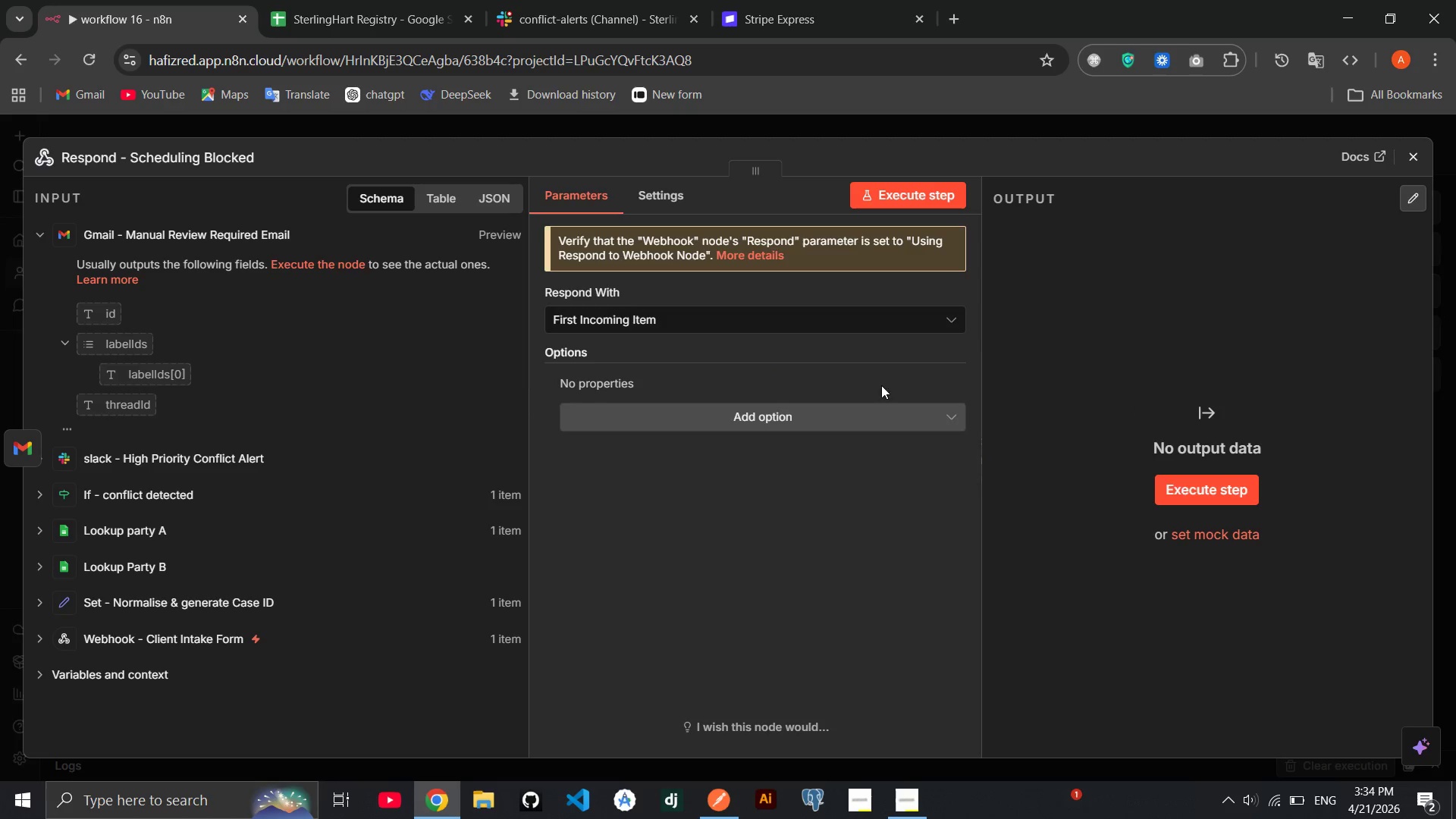 
left_click([896, 333])
 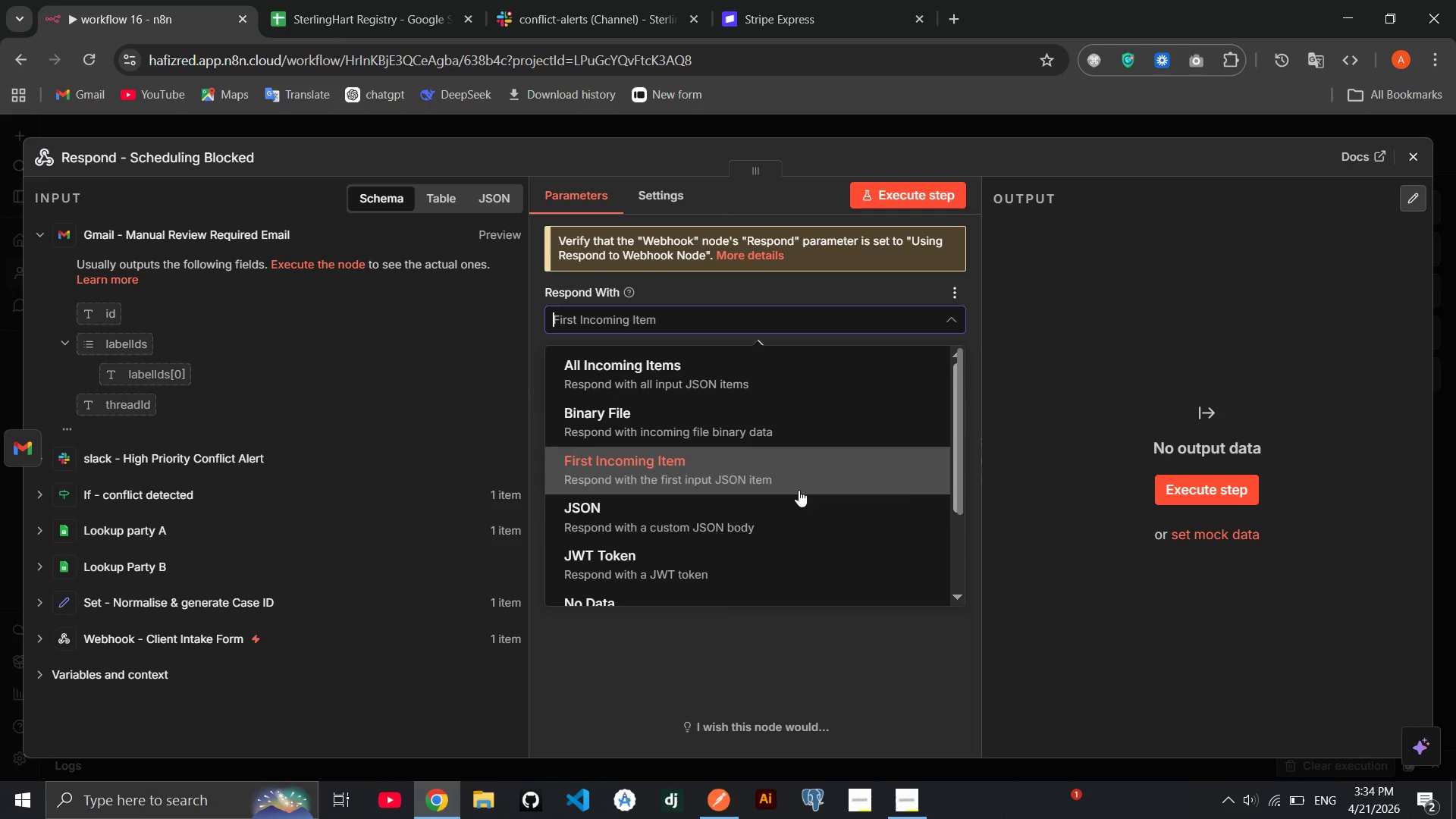 
left_click([789, 507])
 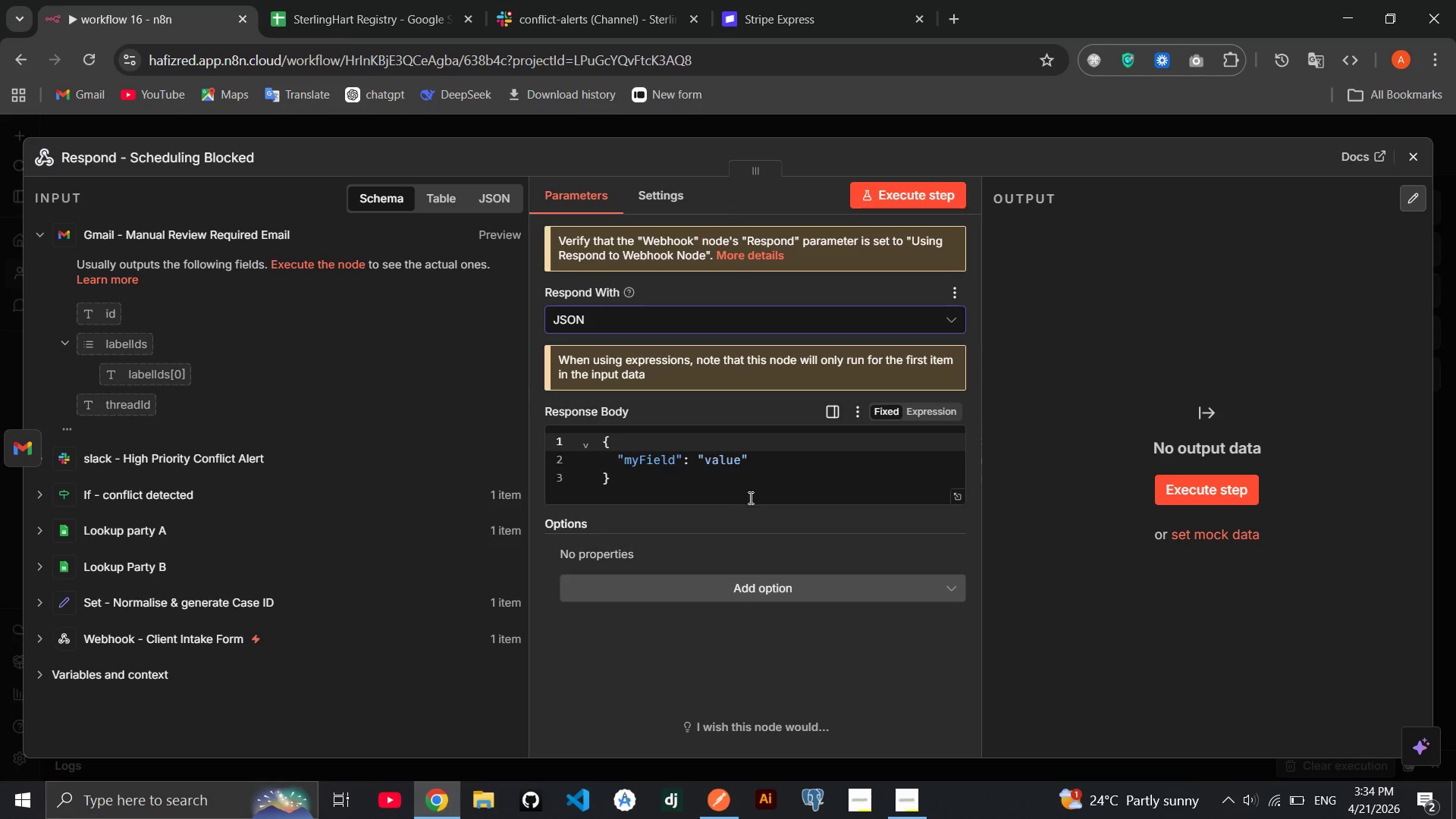 
wait(5.12)
 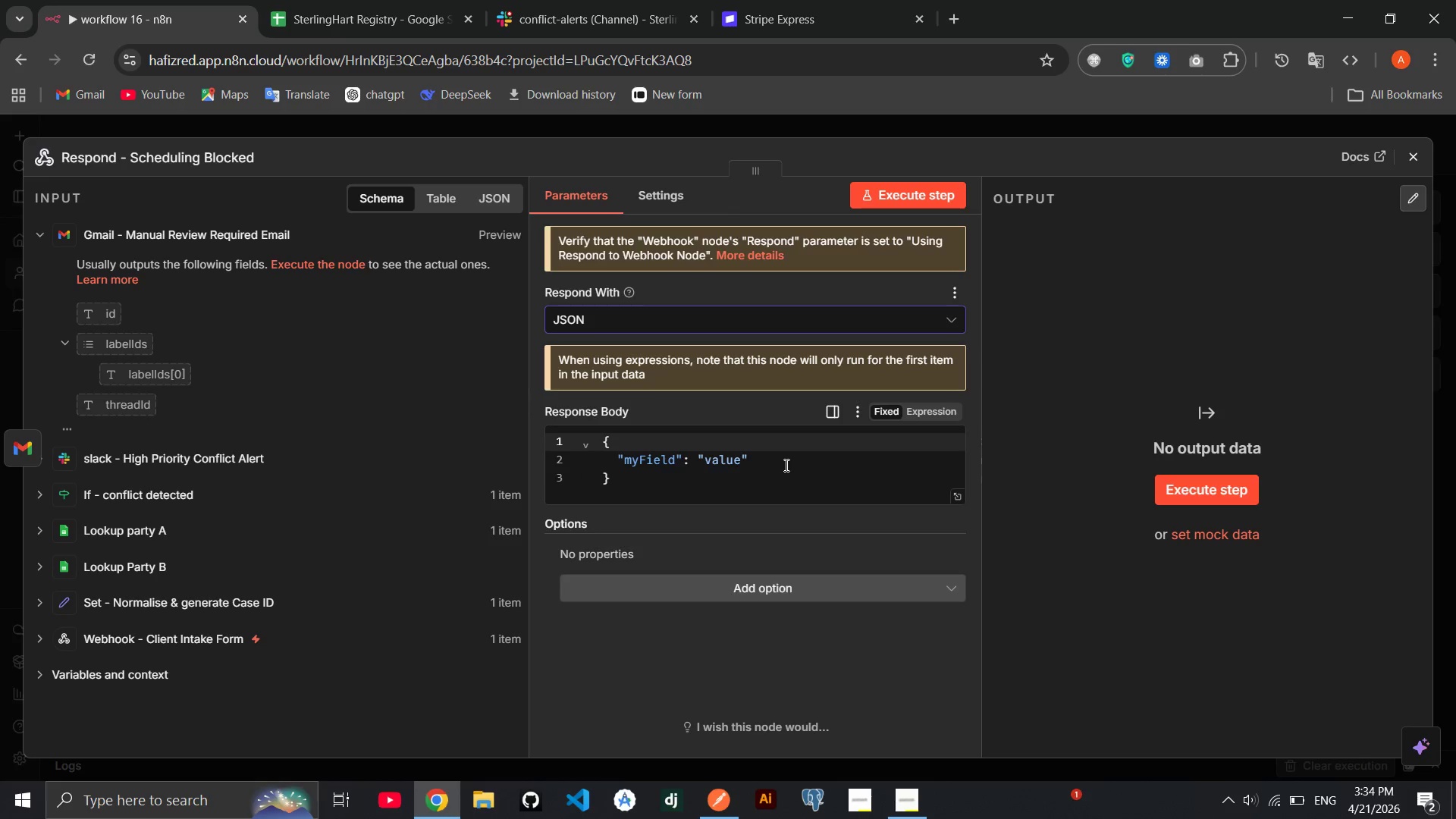 
left_click_drag(start_coordinate=[771, 459], to_coordinate=[620, 458])
 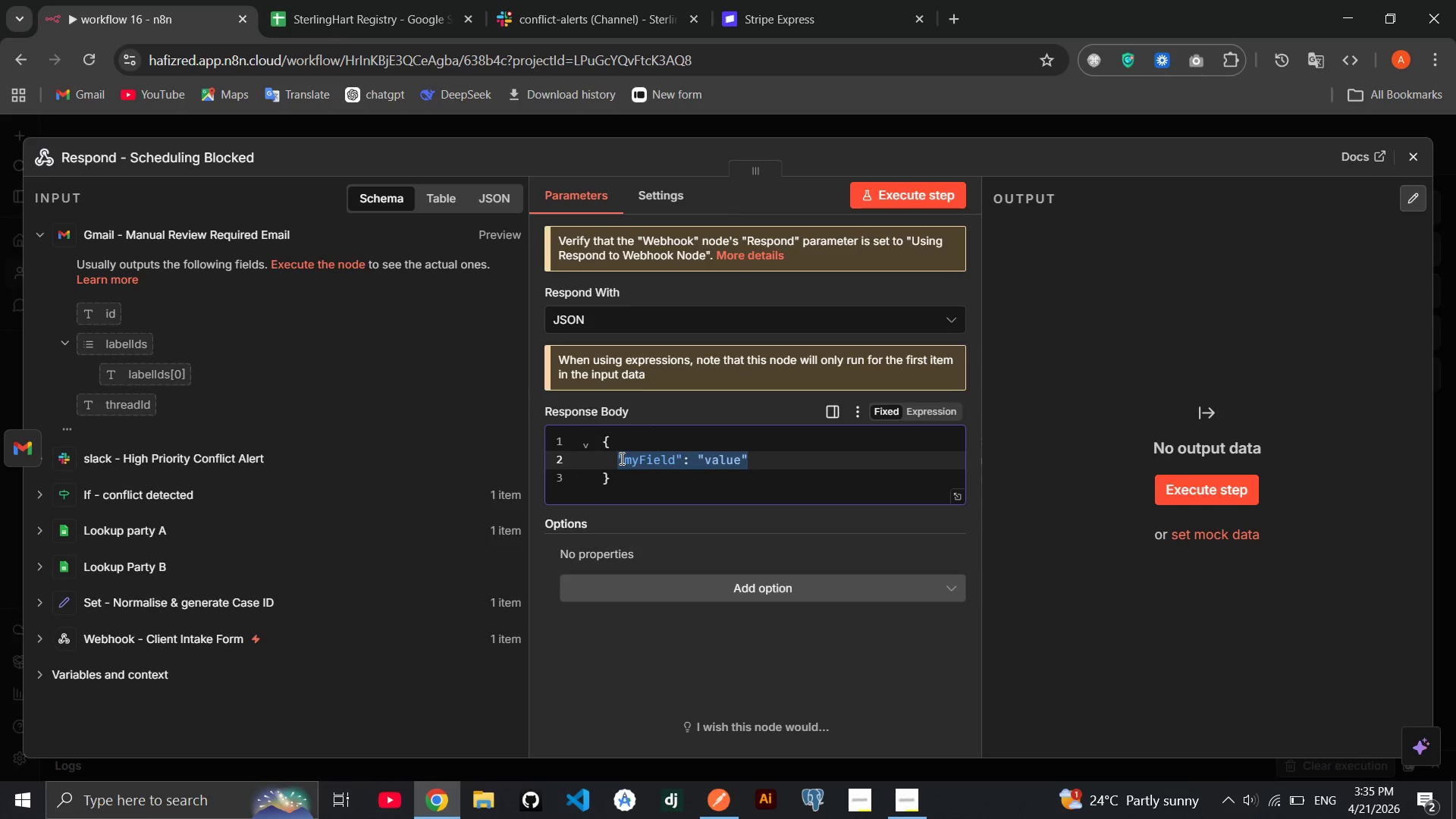 
key(Backspace)
 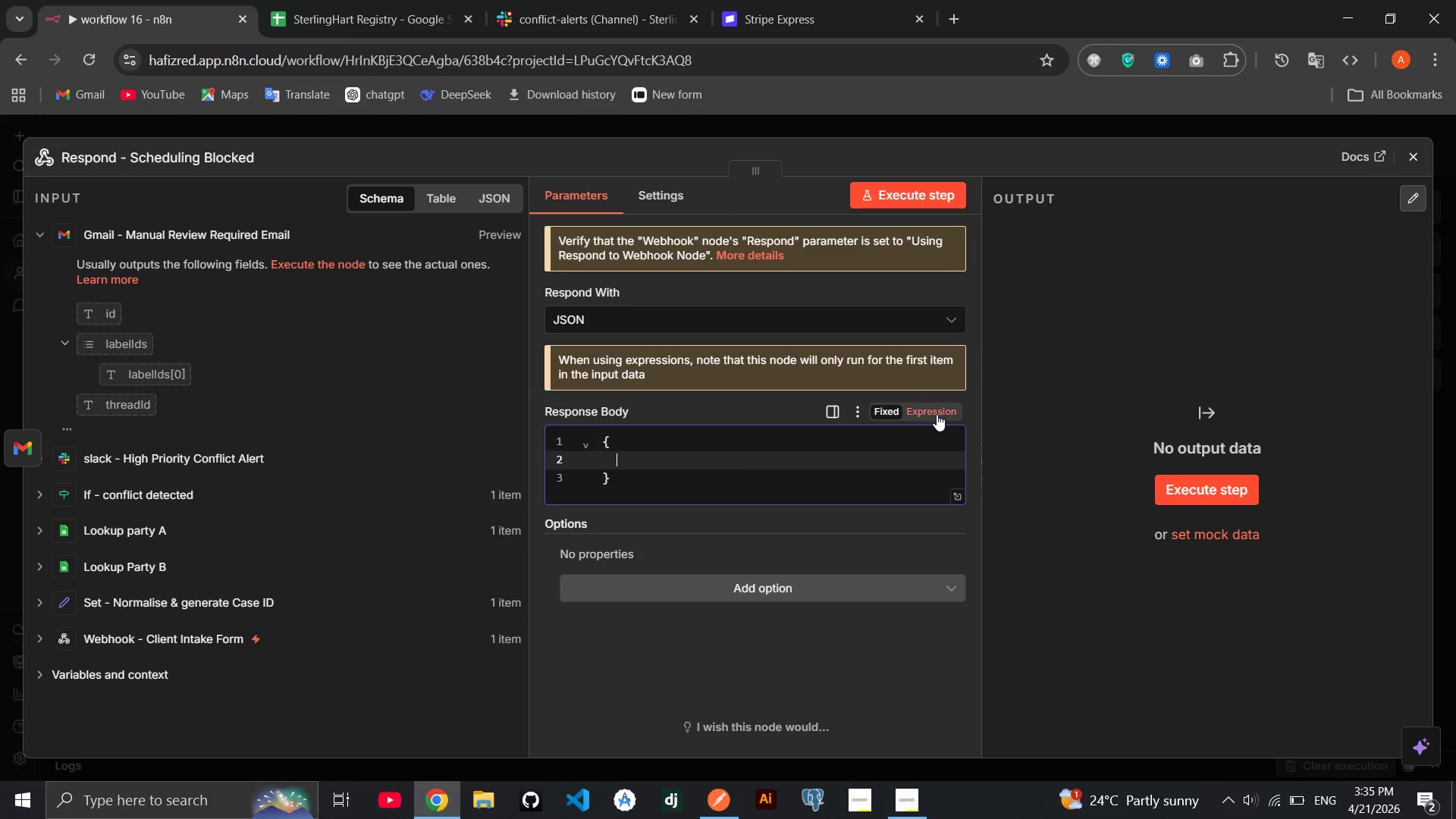 
left_click([935, 406])
 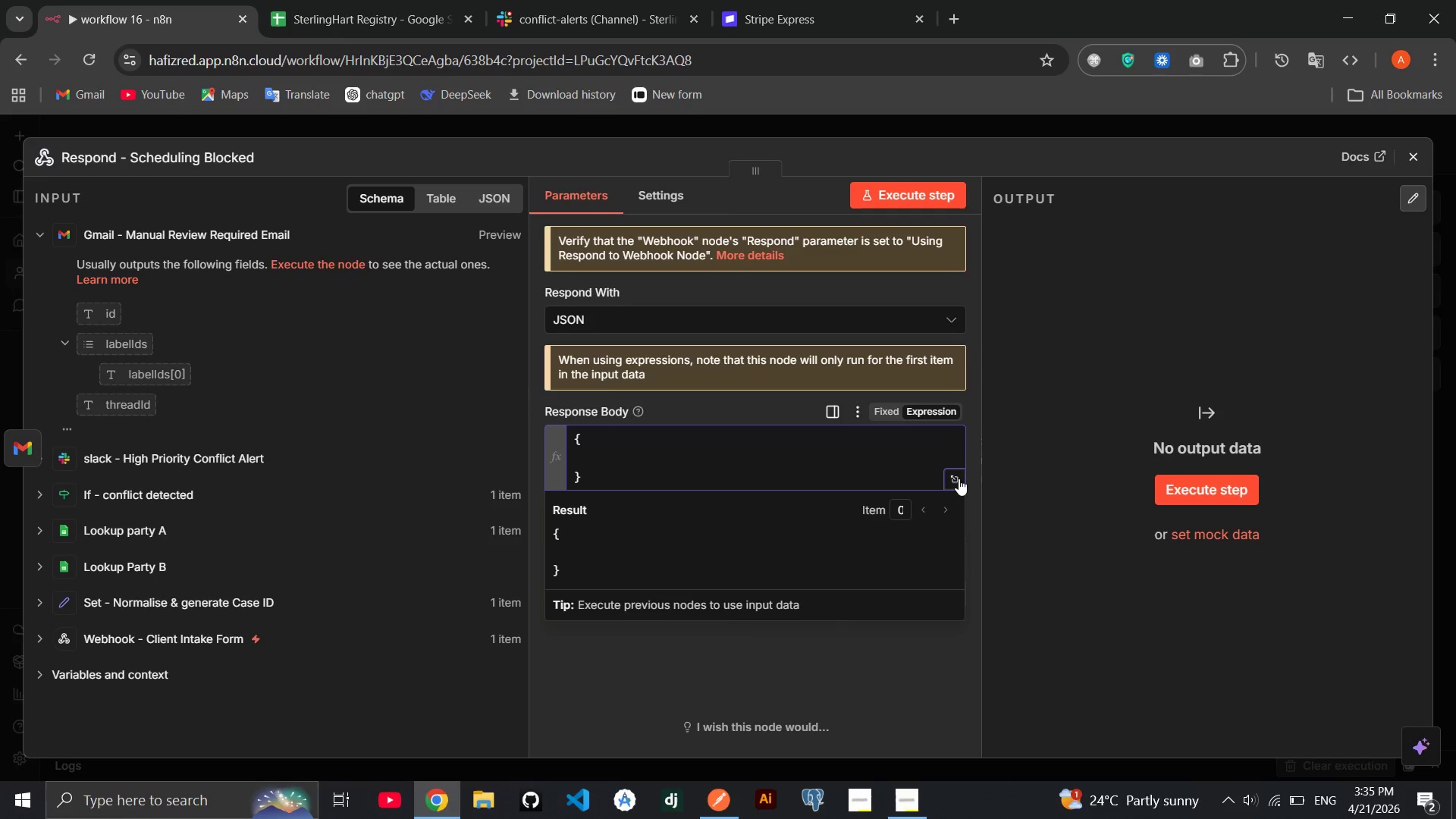 
left_click([959, 479])
 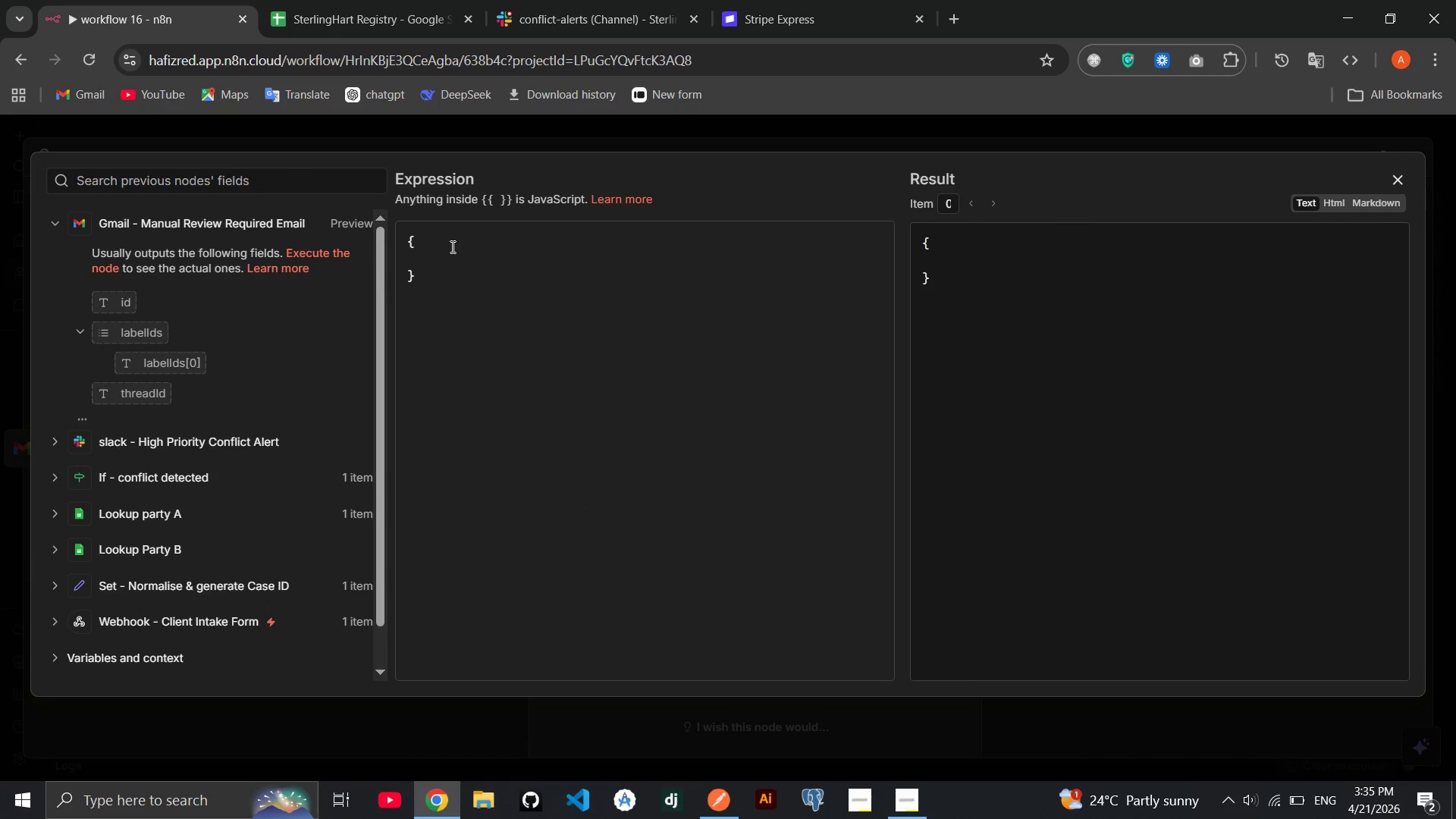 
left_click([455, 254])
 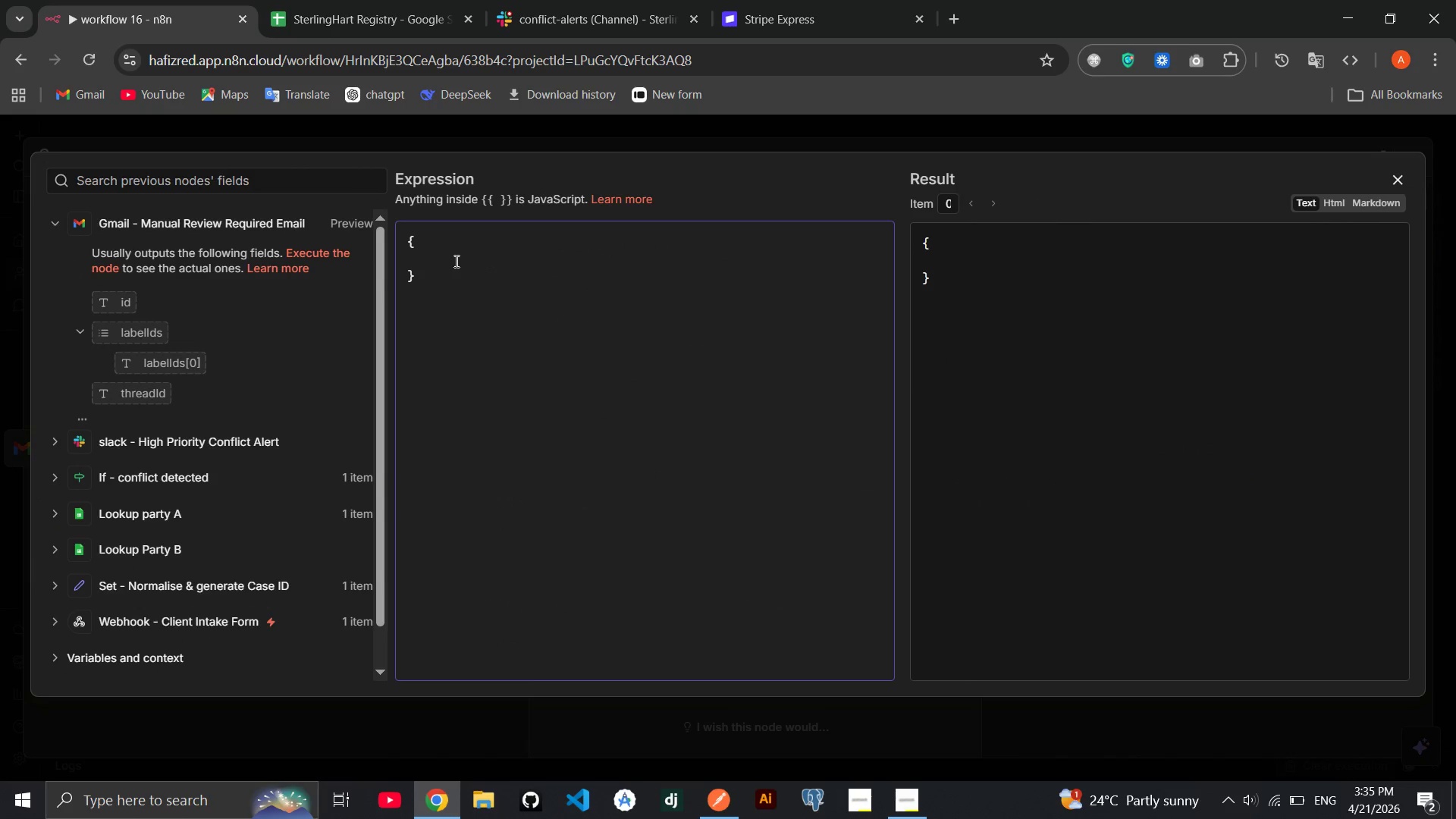 
key(Shift+Quote)
 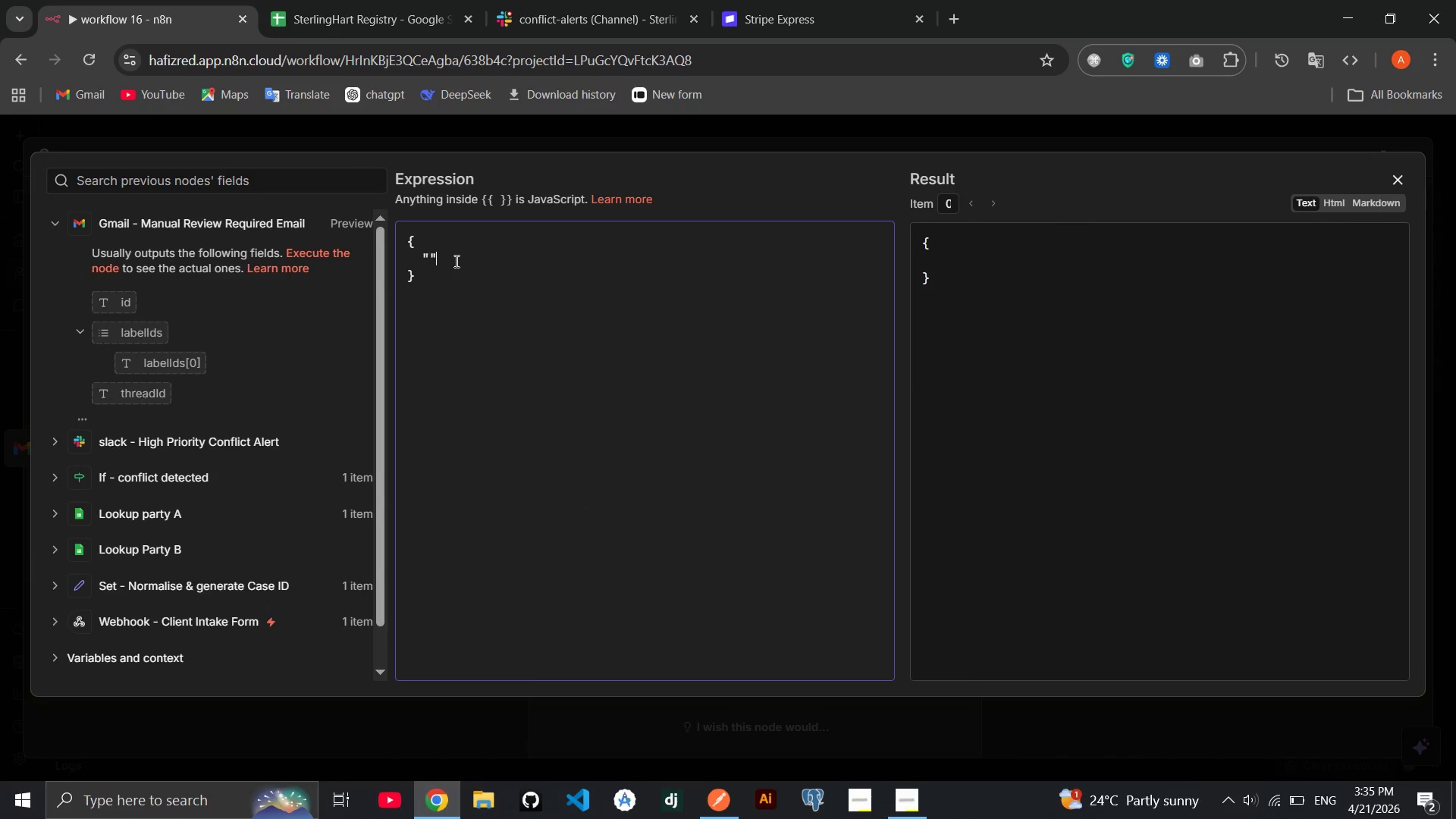 
key(Shift+Quote)
 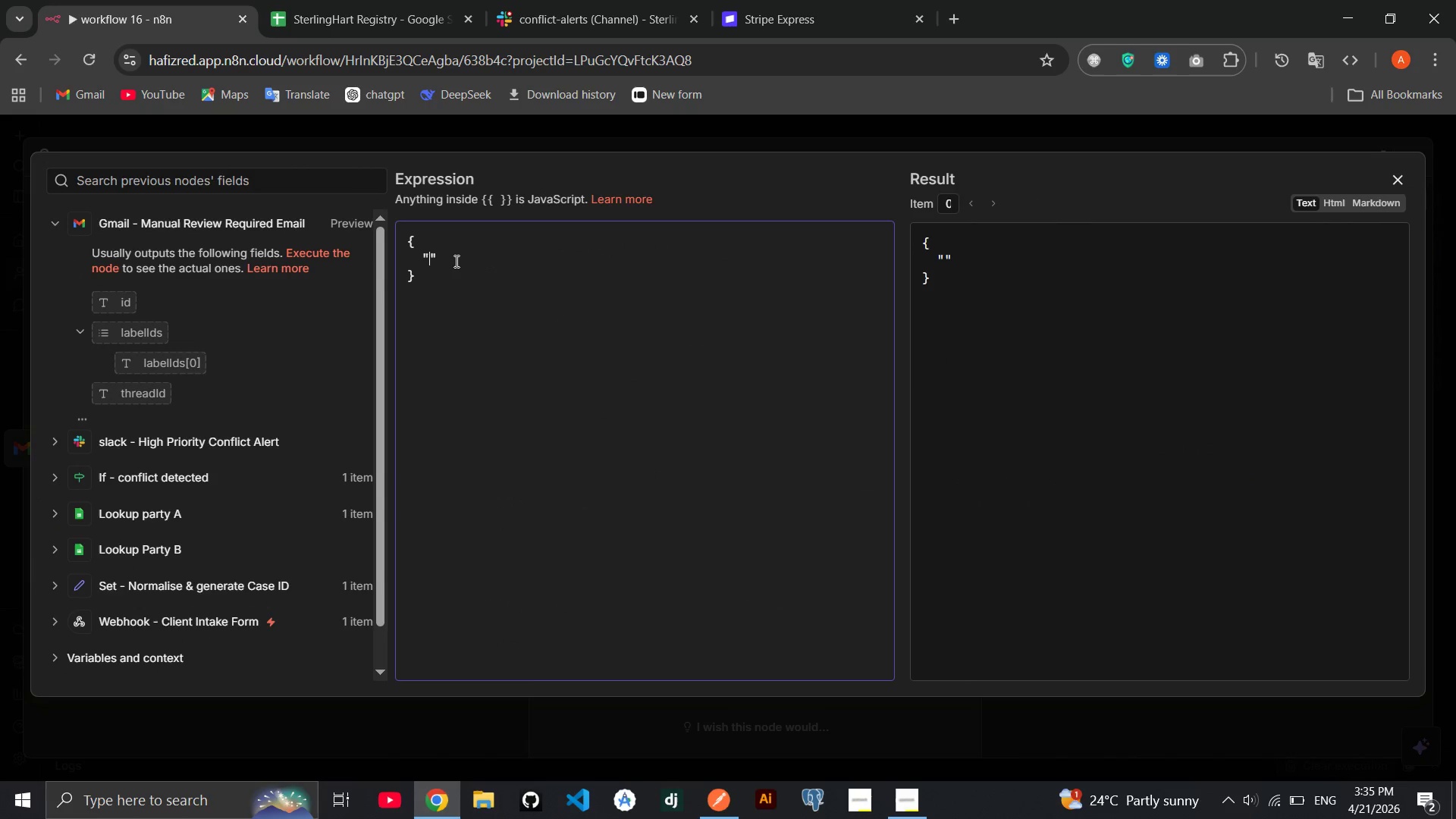 
key(ArrowLeft)
 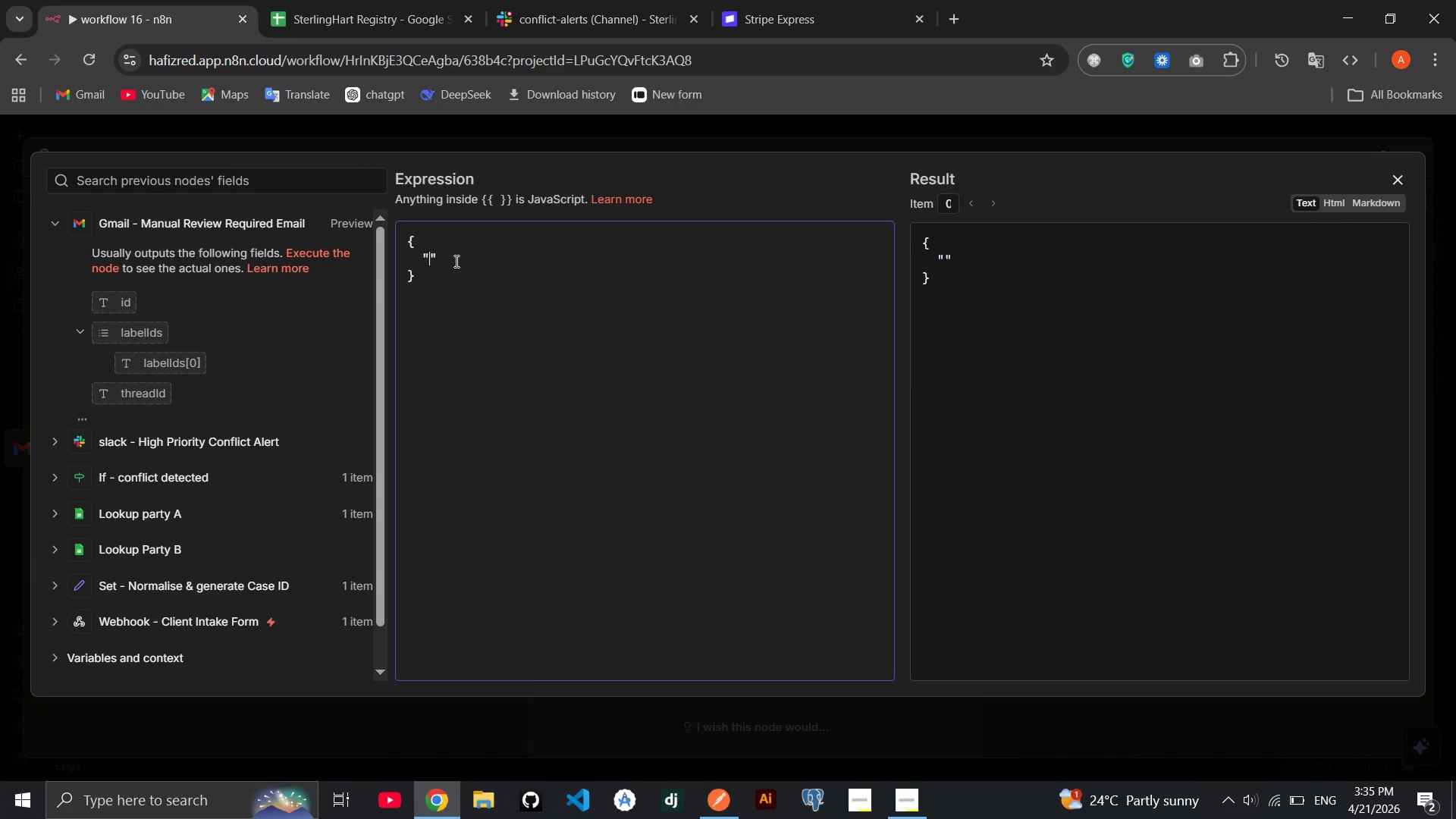 
type(Status)
 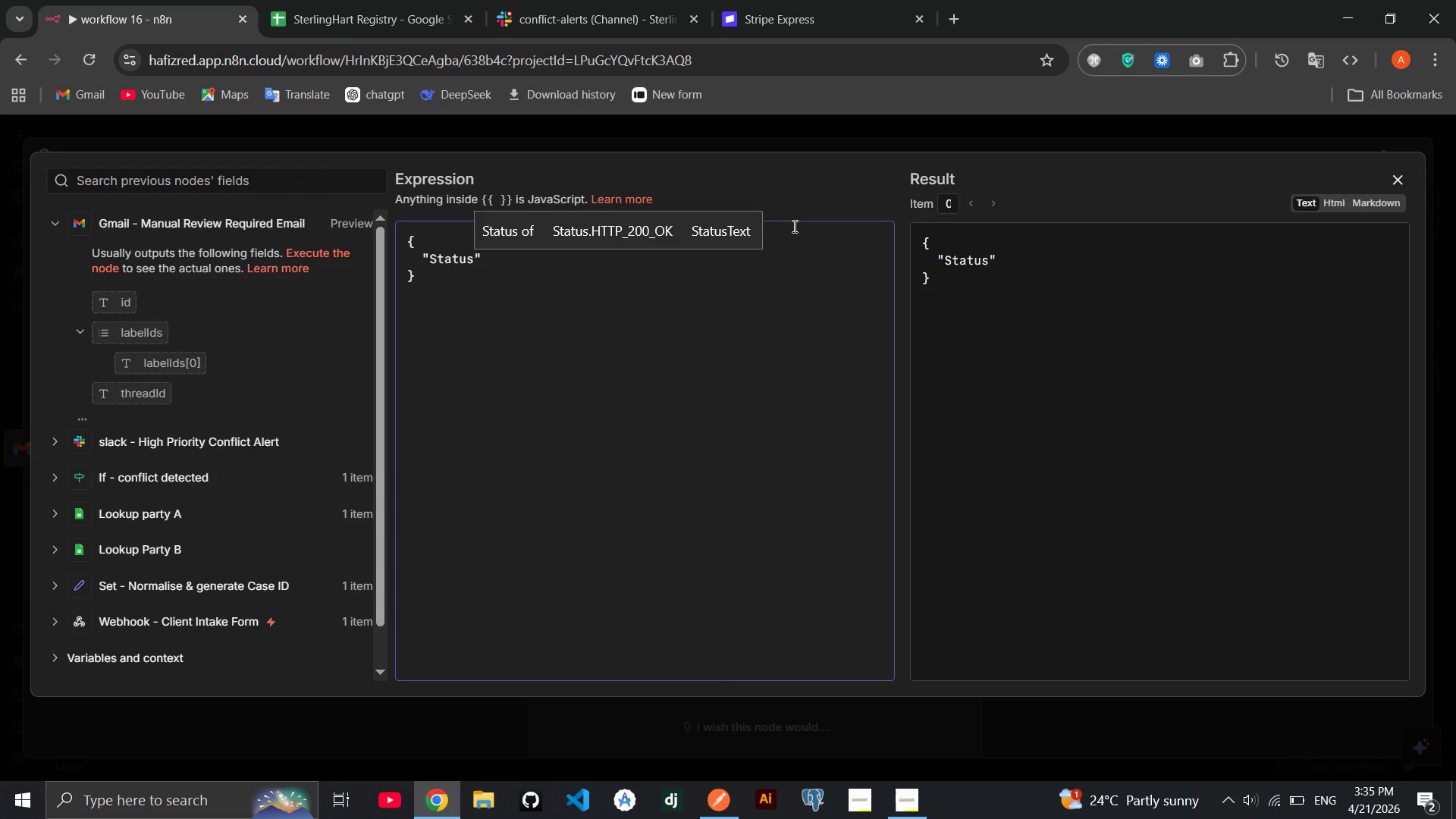 
key(ArrowRight)
 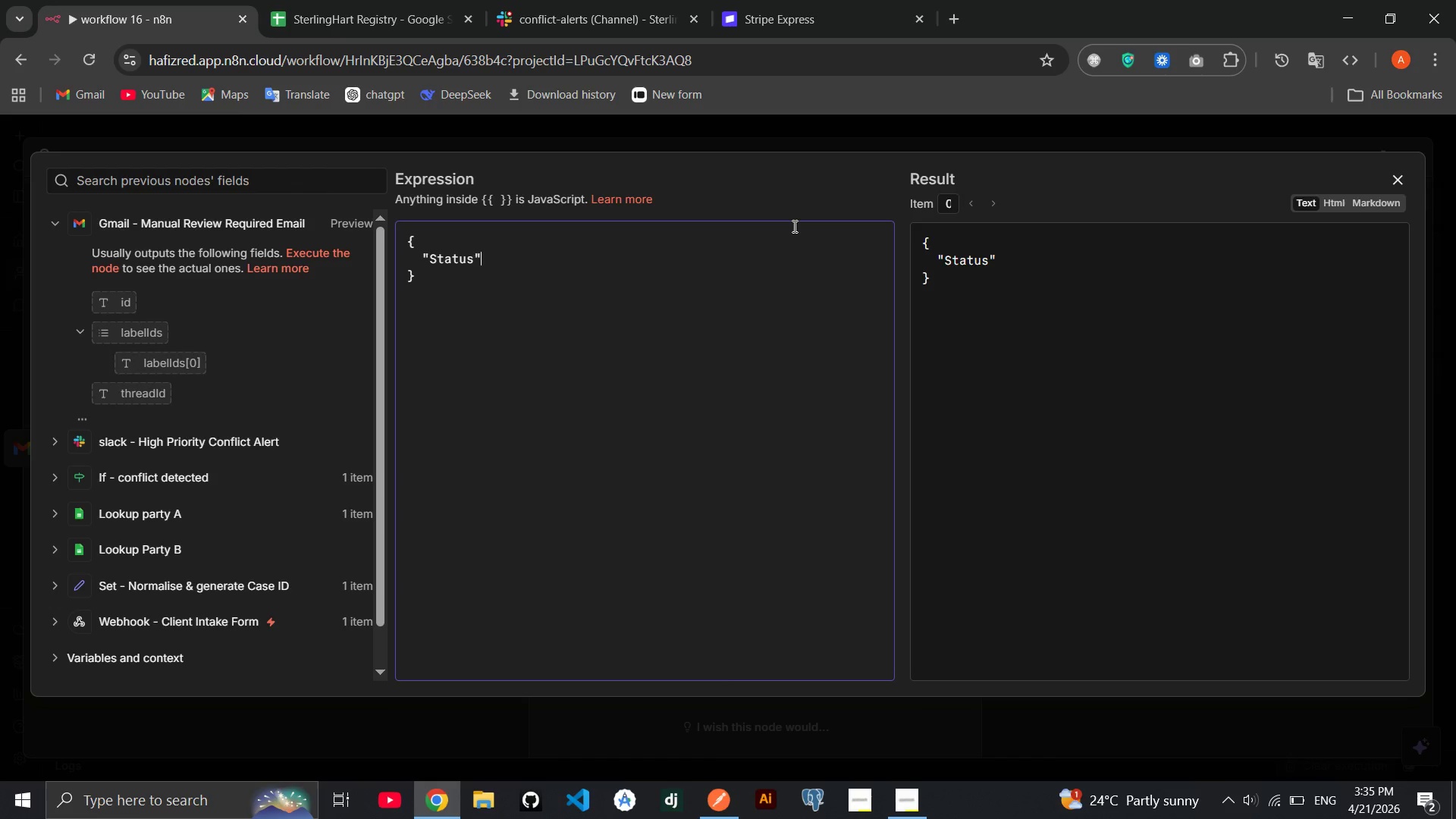 
key(Shift+Semicolon)
 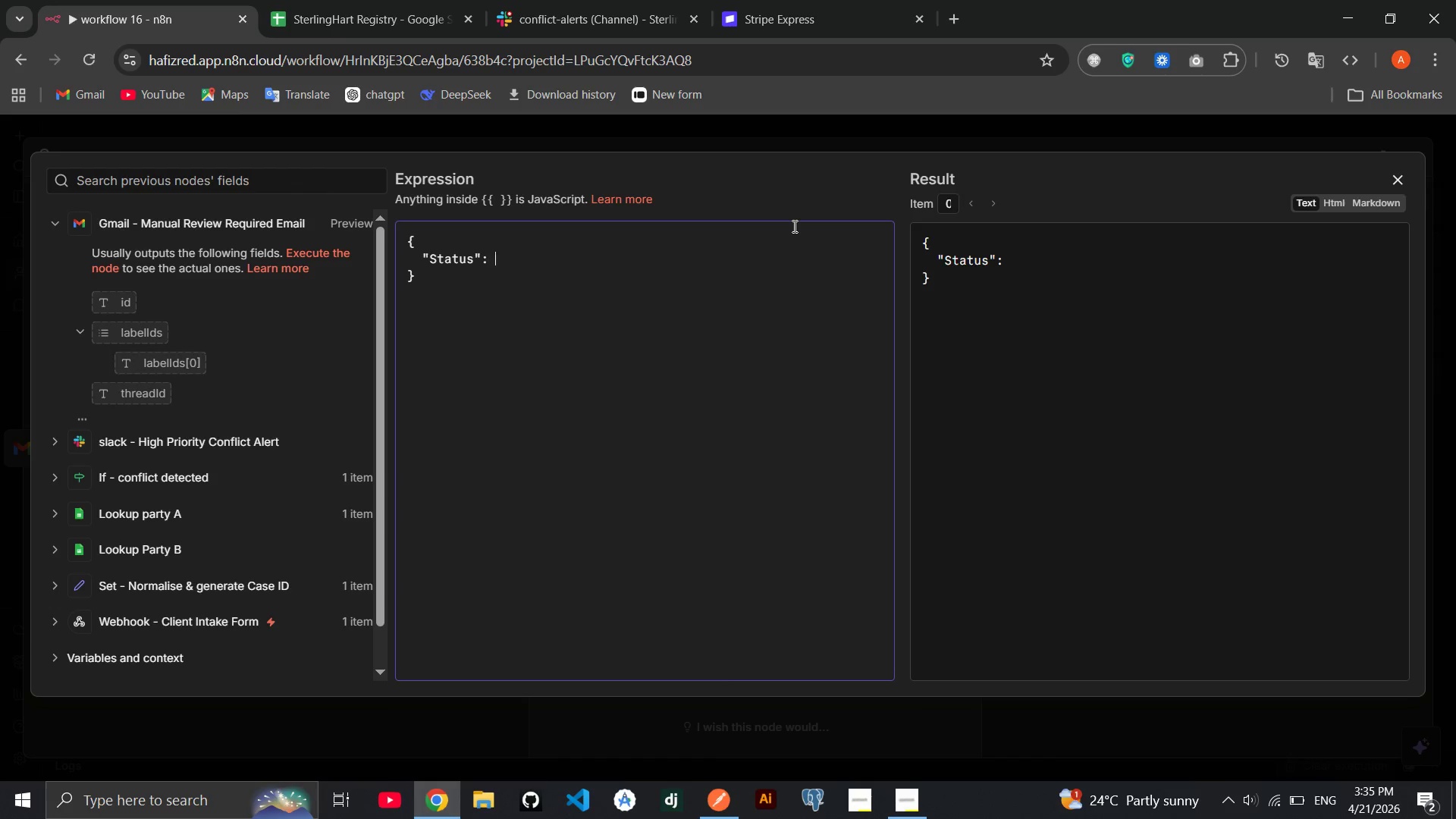 
key(Space)
 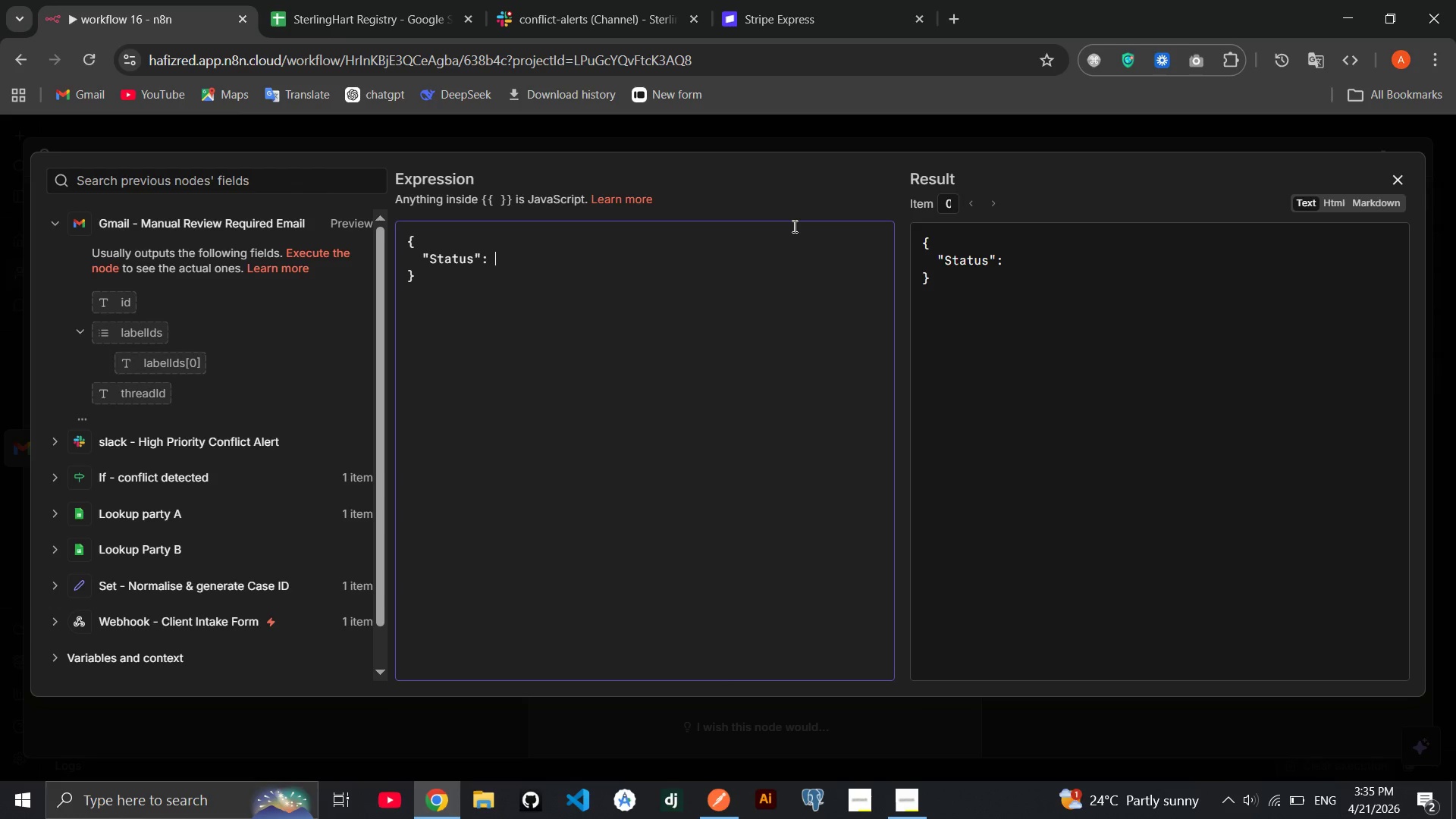 
key(Shift+Quote)
 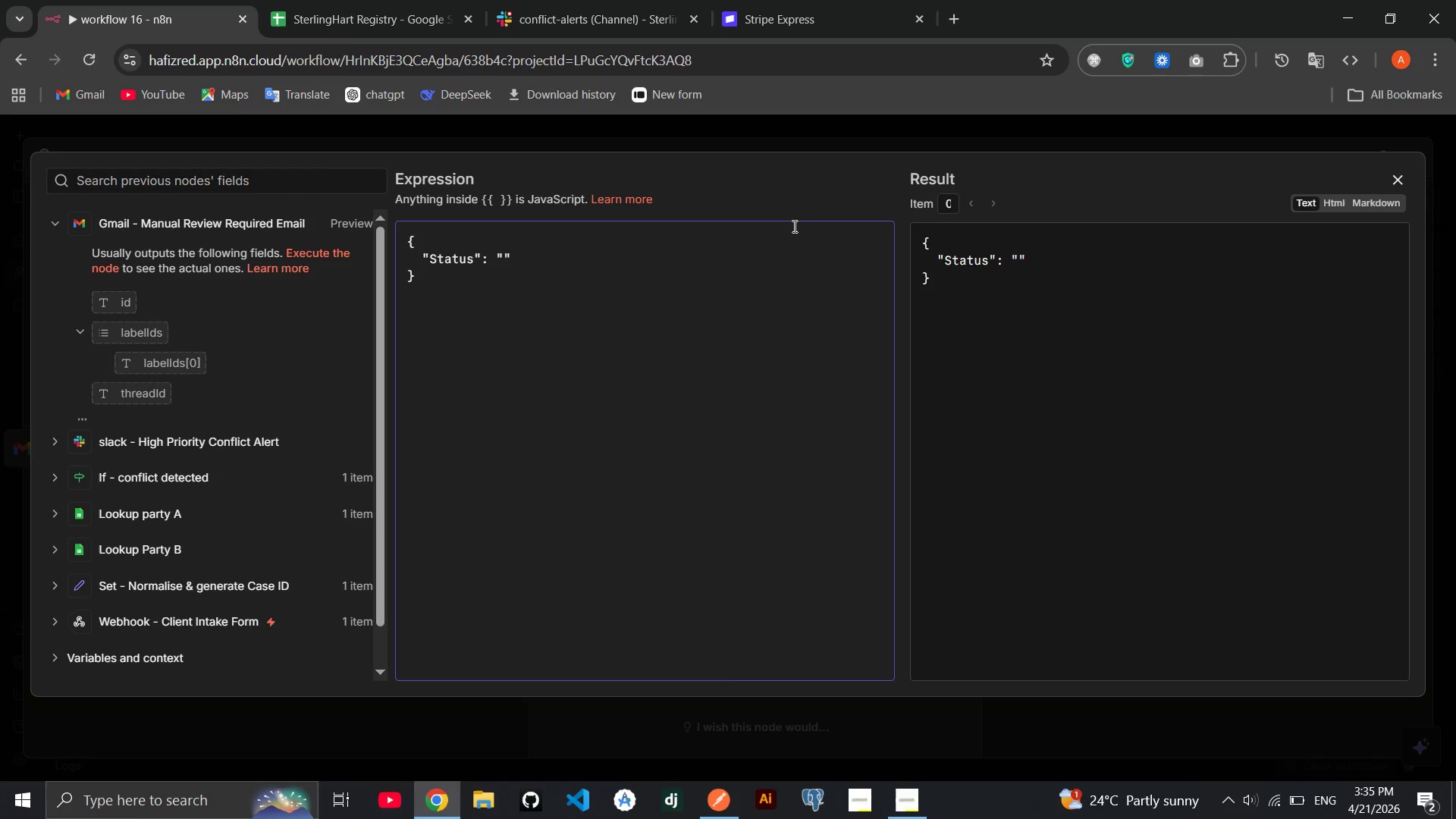 
key(ArrowUp)
 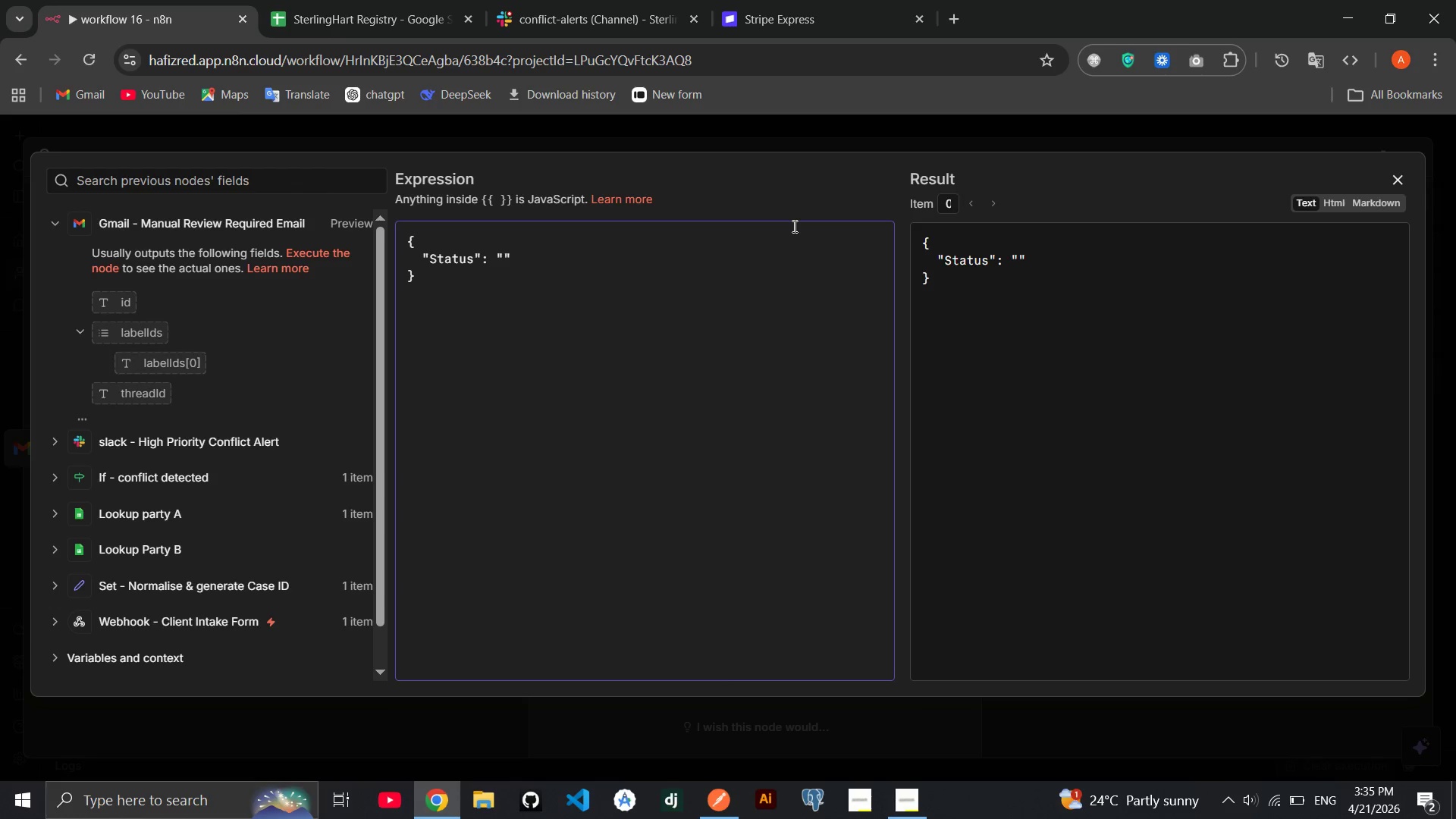 
key(ArrowLeft)
 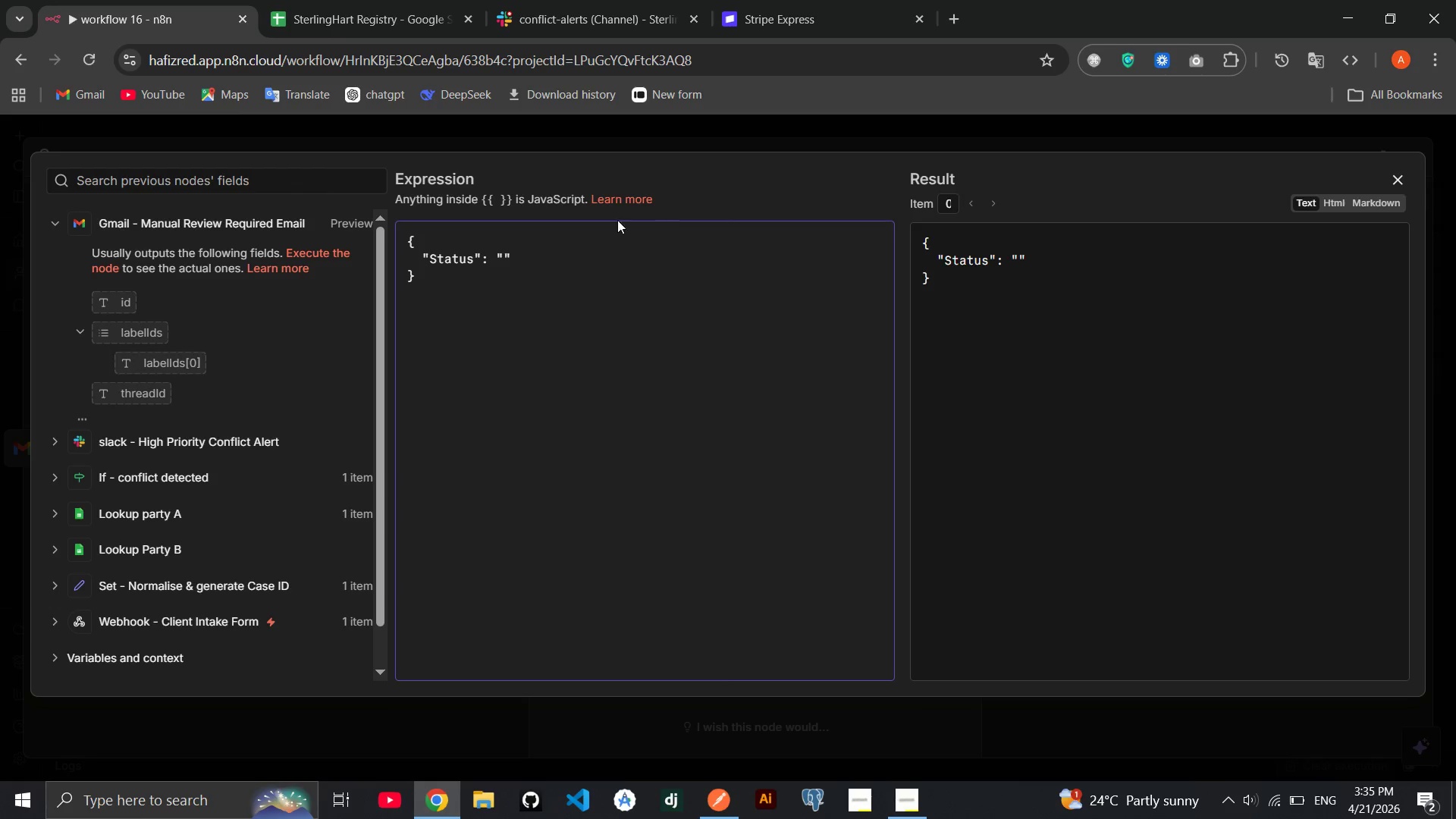 
left_click([517, 252])
 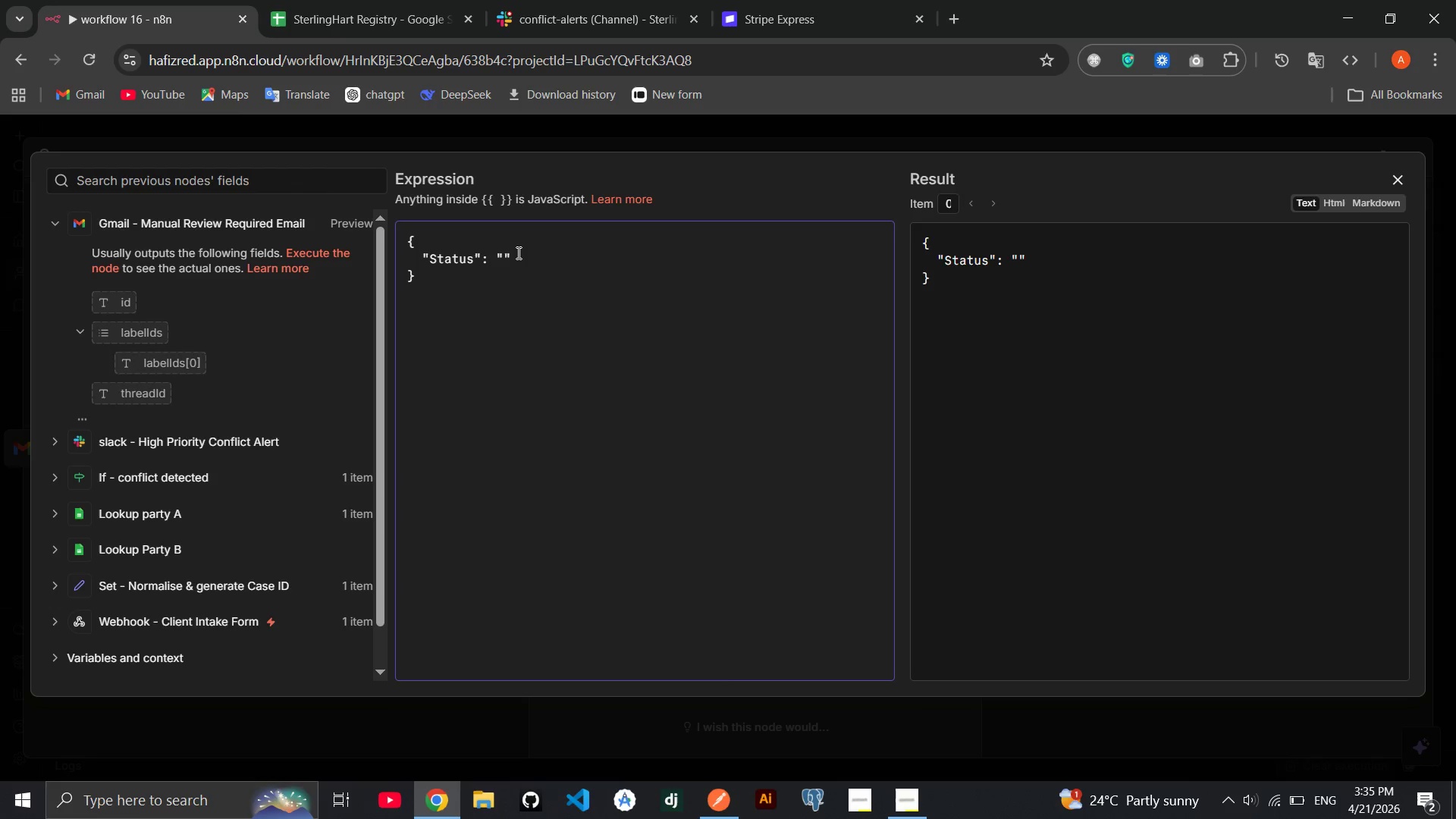 
key(ArrowLeft)
 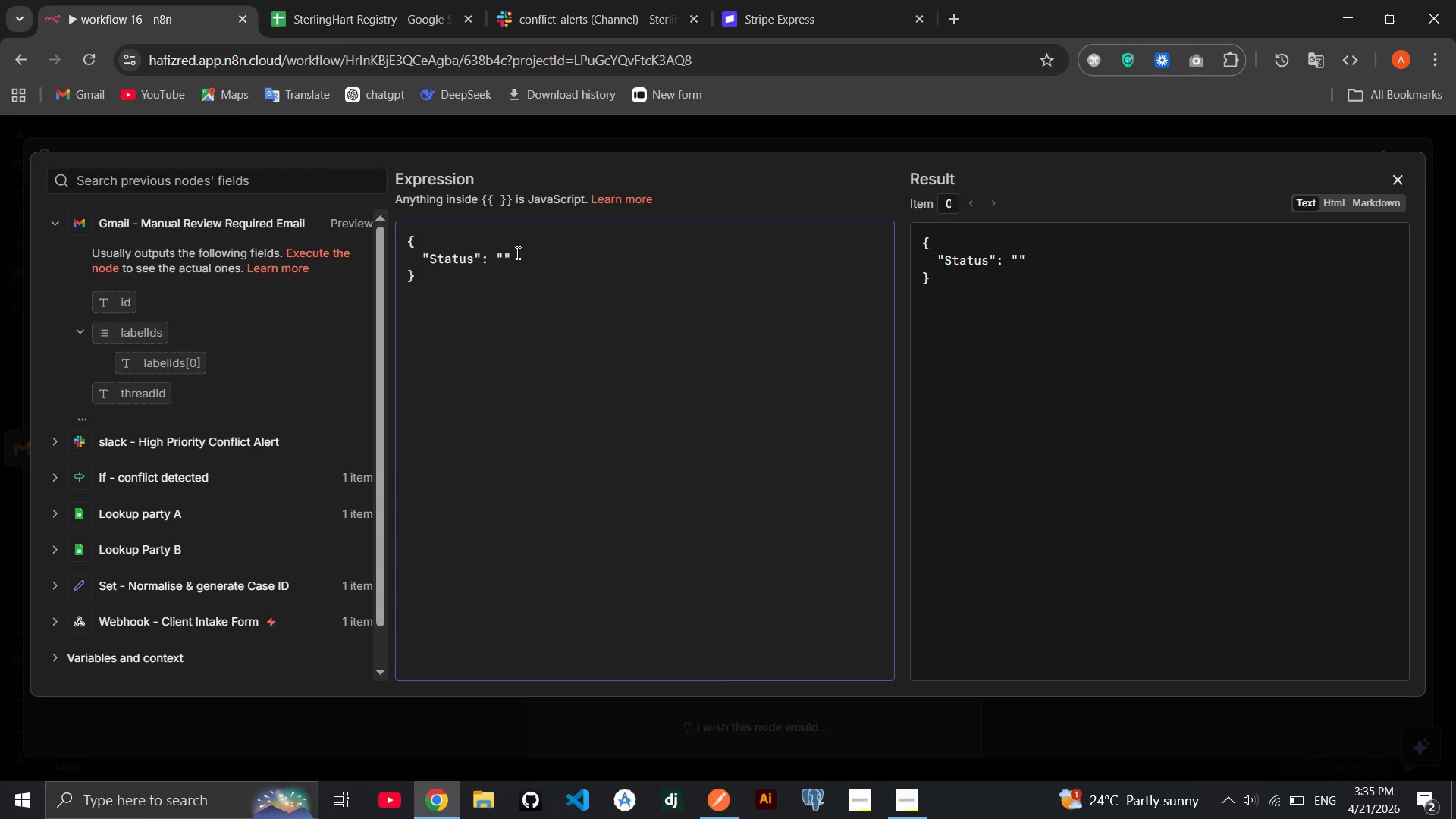 
type(b)
key(Backspace)
type(Blocked)
key(Backspace)
key(Backspace)
key(Backspace)
key(Backspace)
key(Backspace)
key(Backspace)
type(LOCKED)
 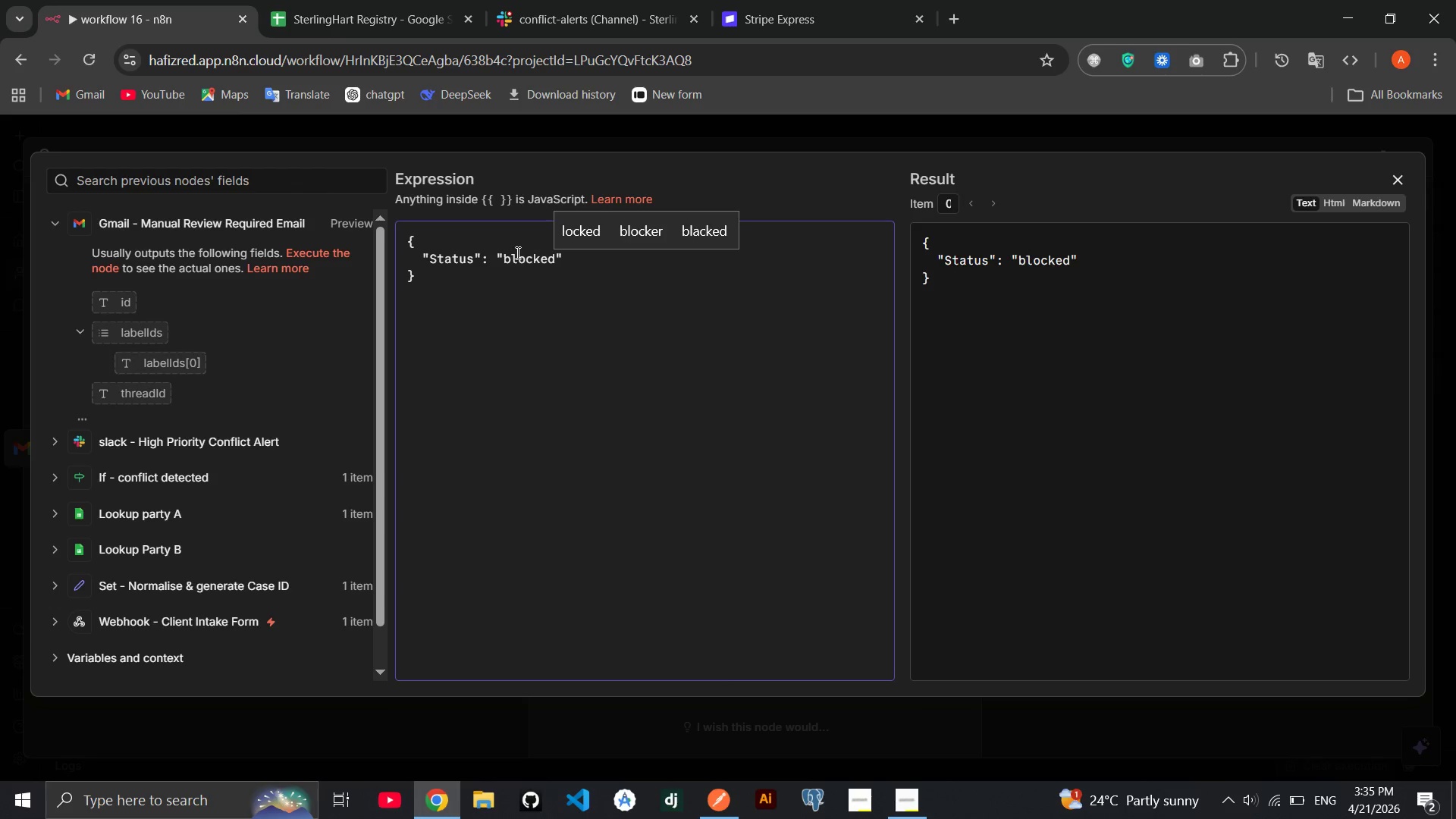 
key(ArrowRight)
 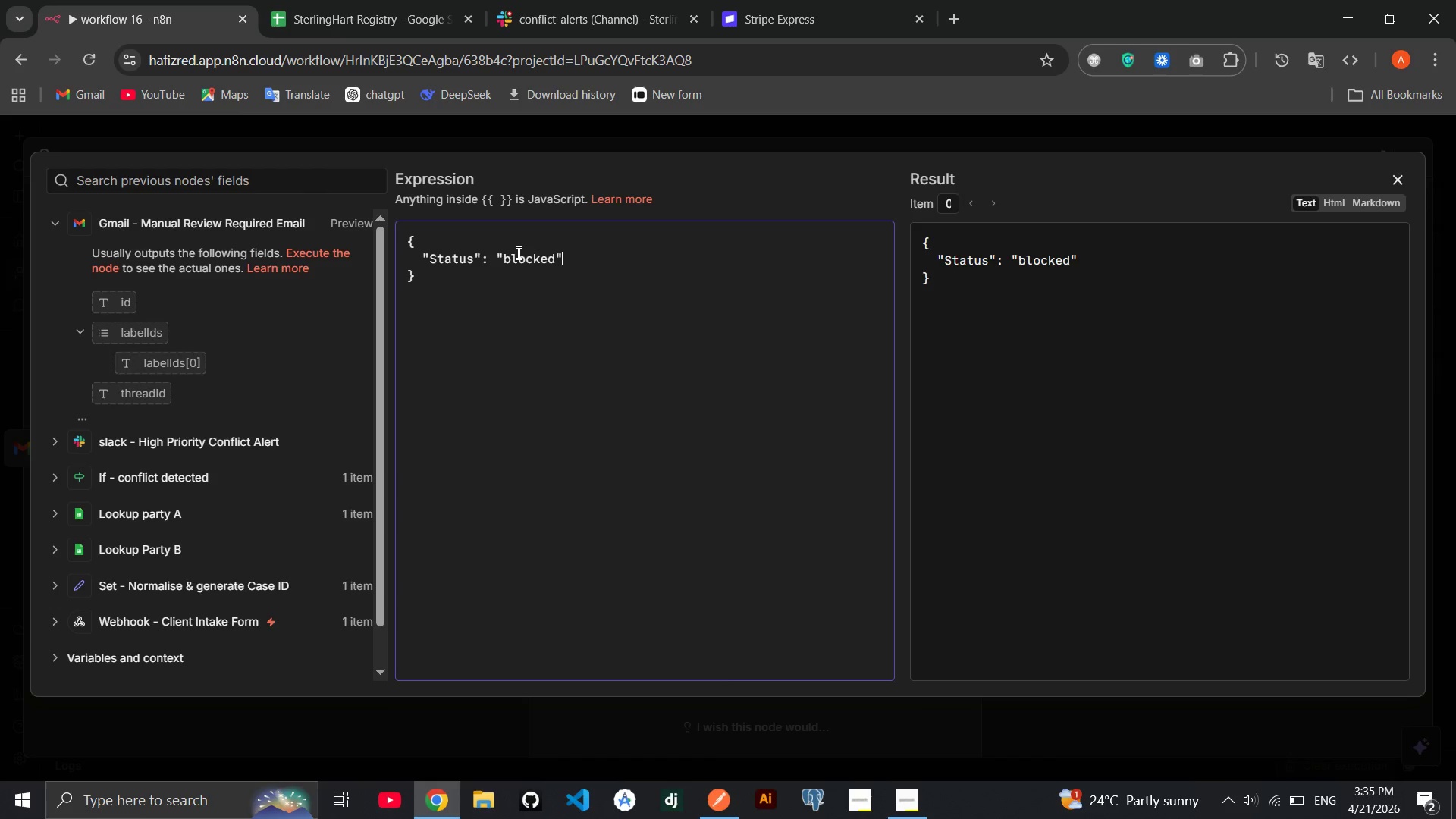 
key(Comma)
 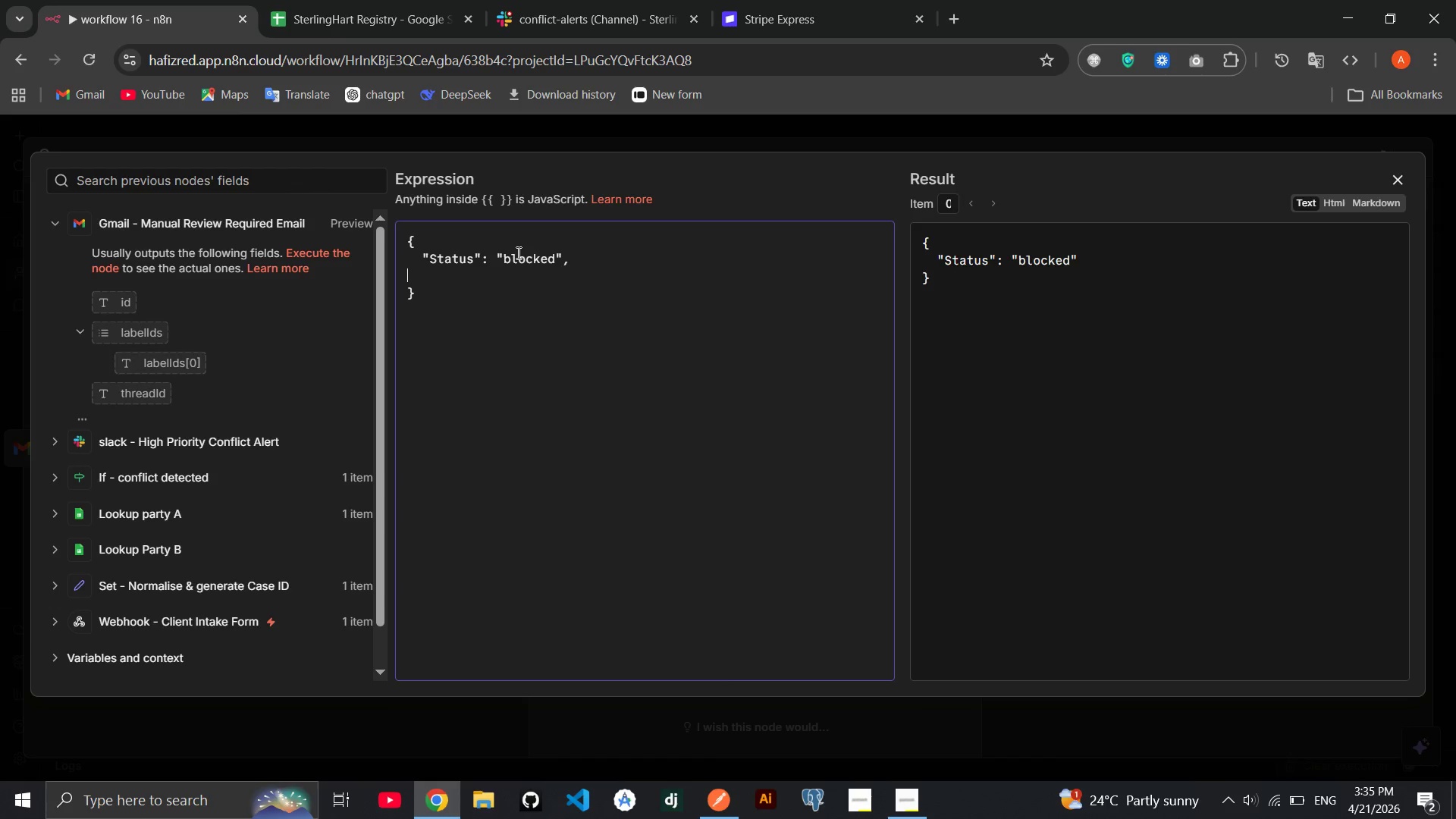 
key(Enter)
 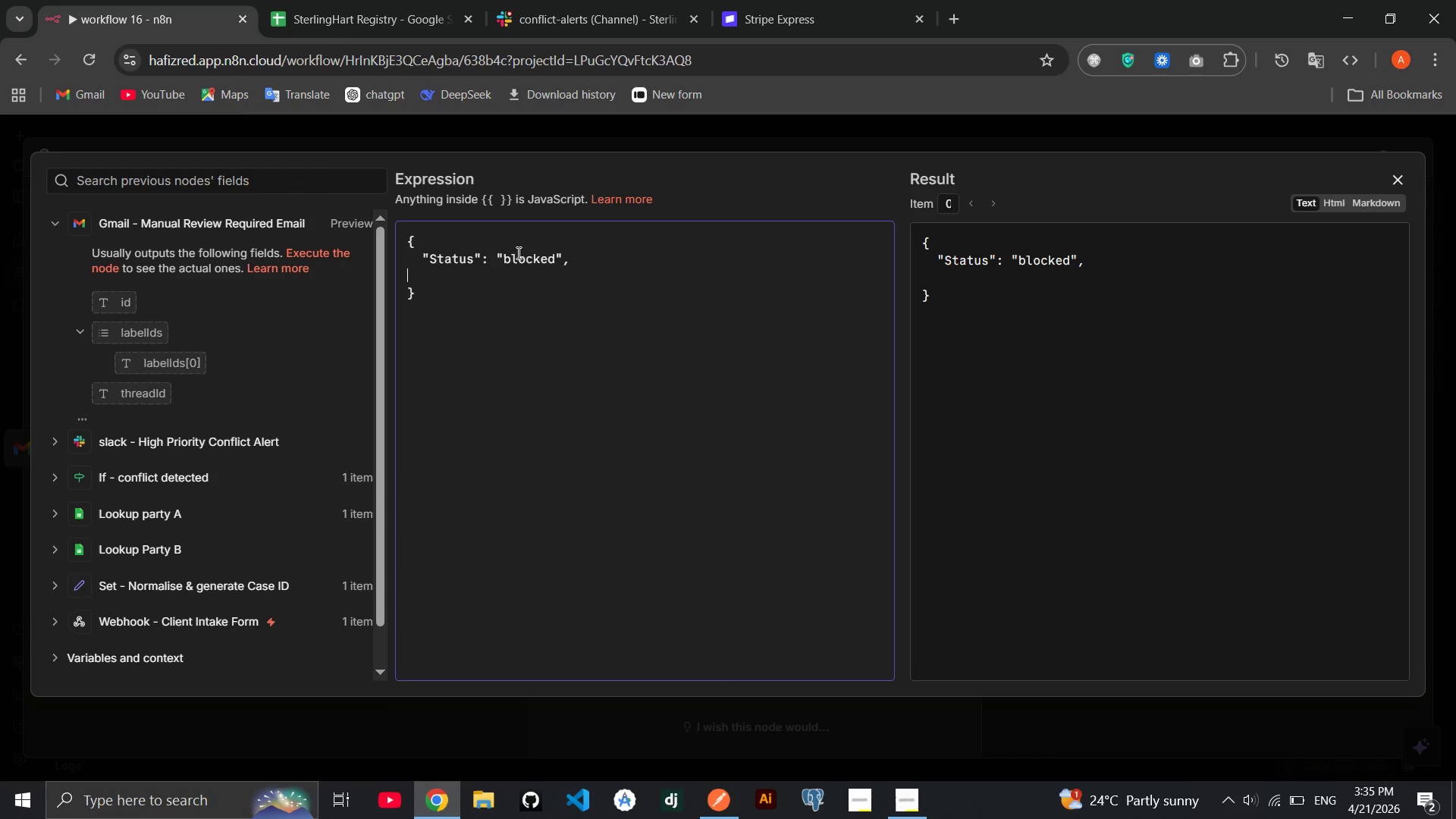 
hold_key(key=ShiftRight, duration=0.55)
 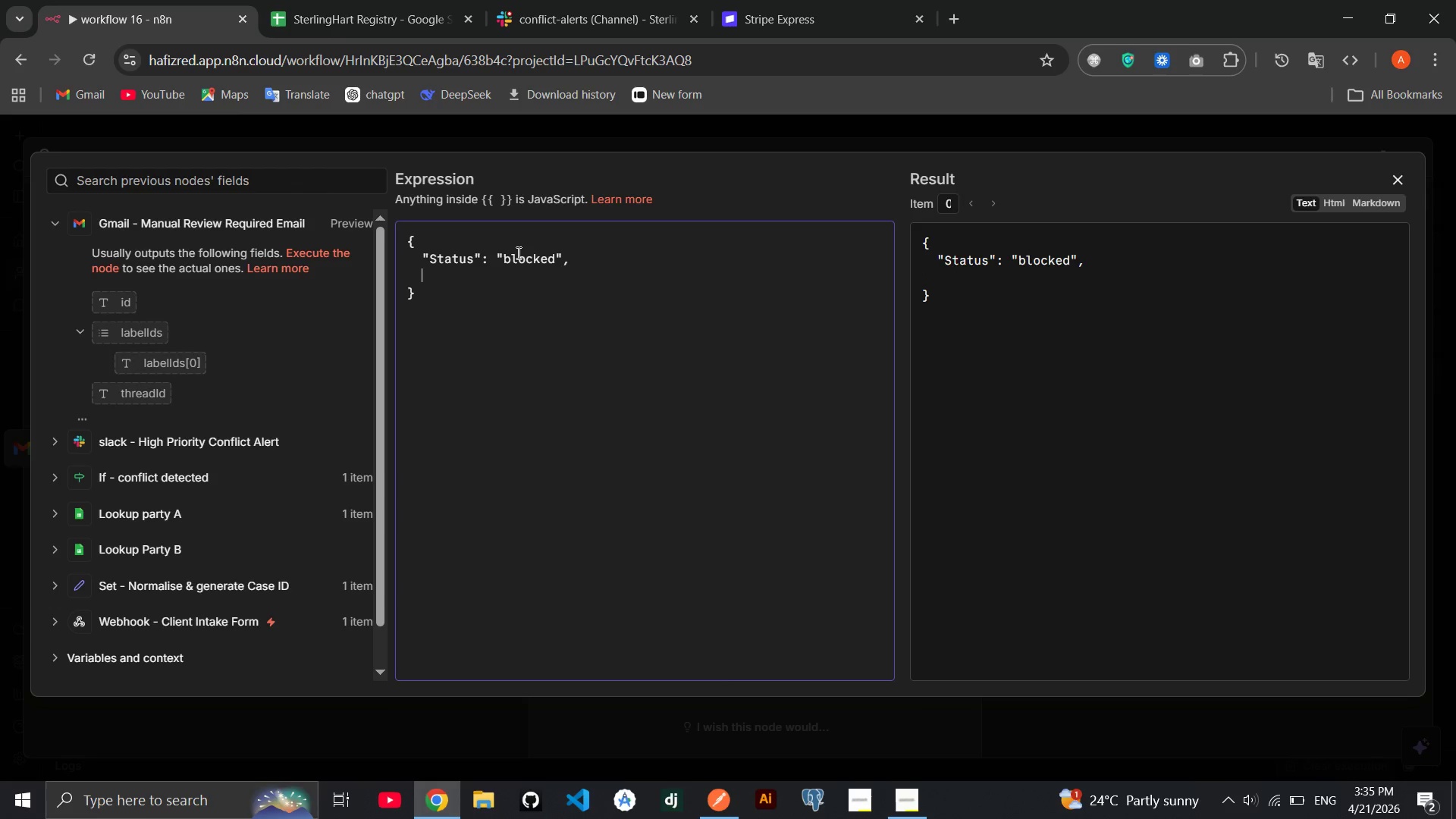 
key(Tab)
 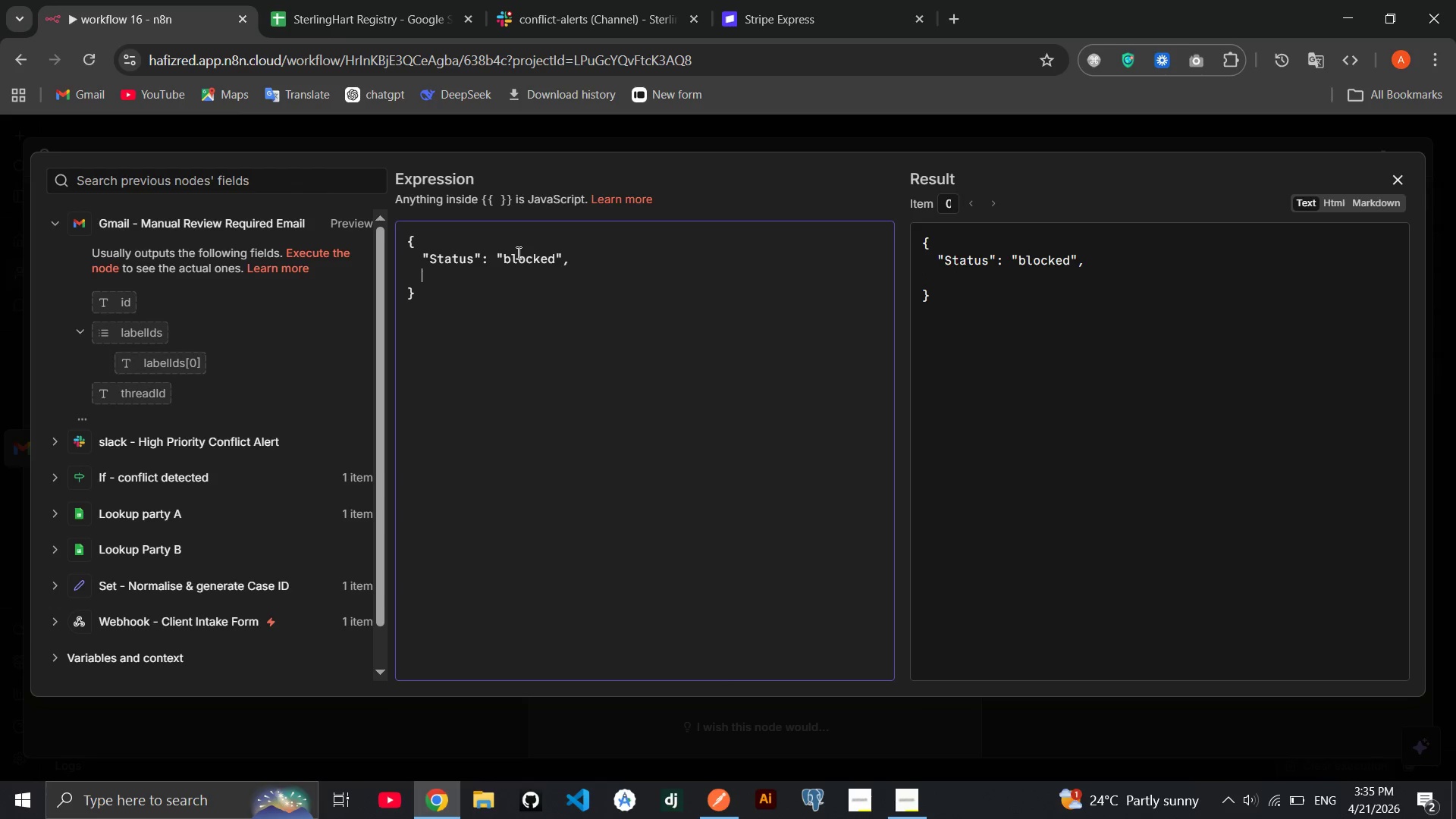 
key(Shift+Quote)
 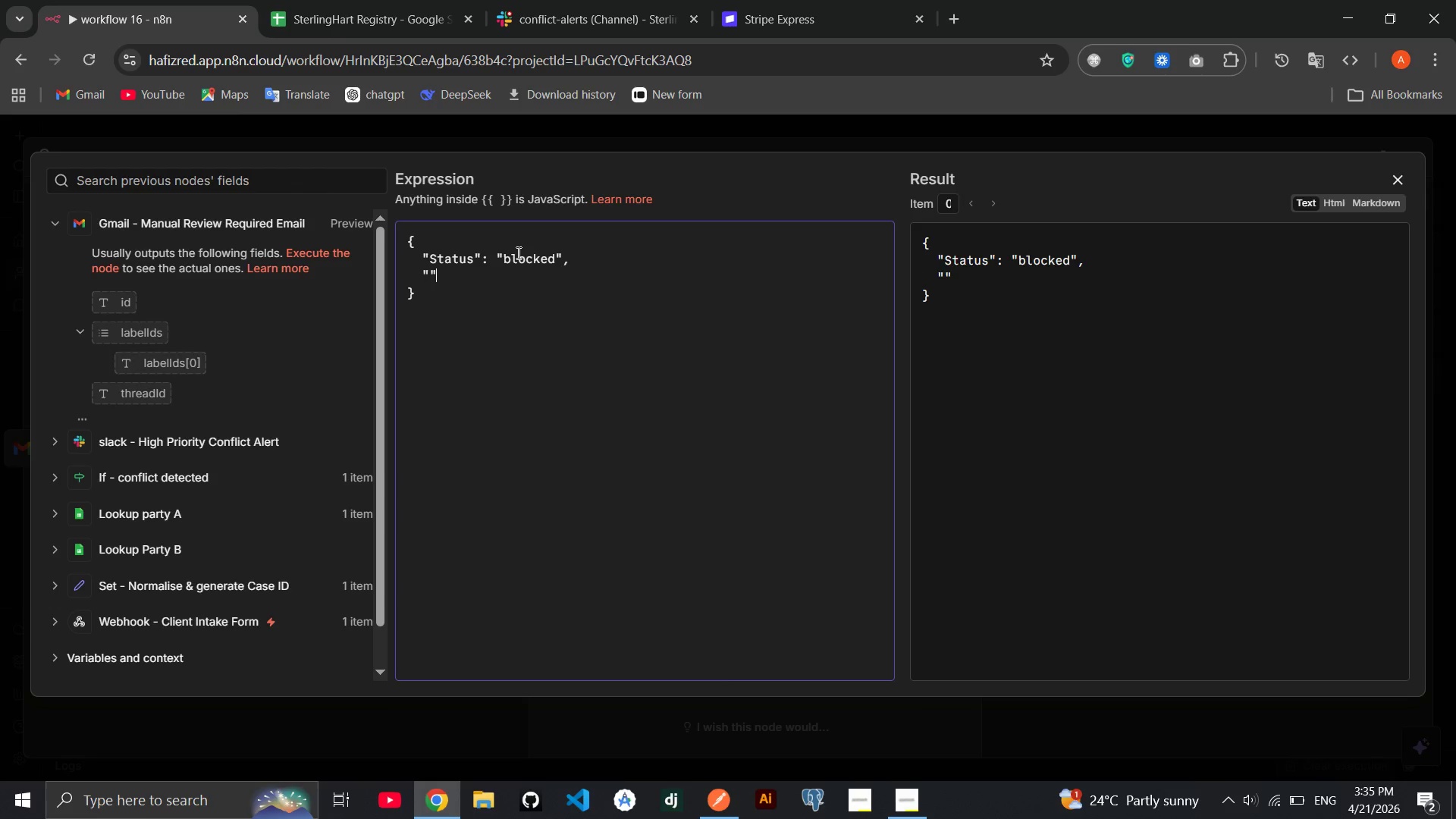 
key(Shift+Quote)
 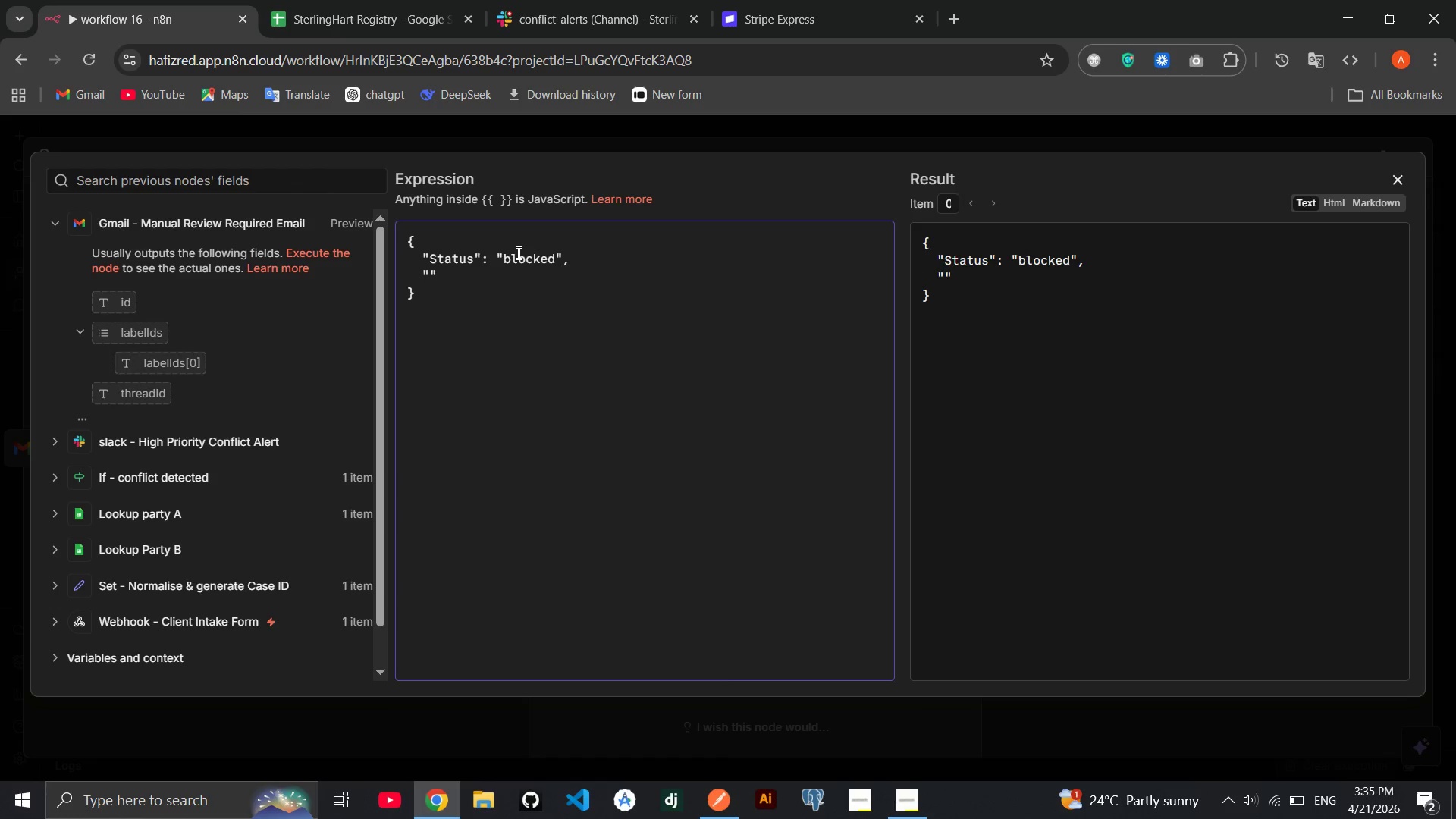 
key(ArrowLeft)
 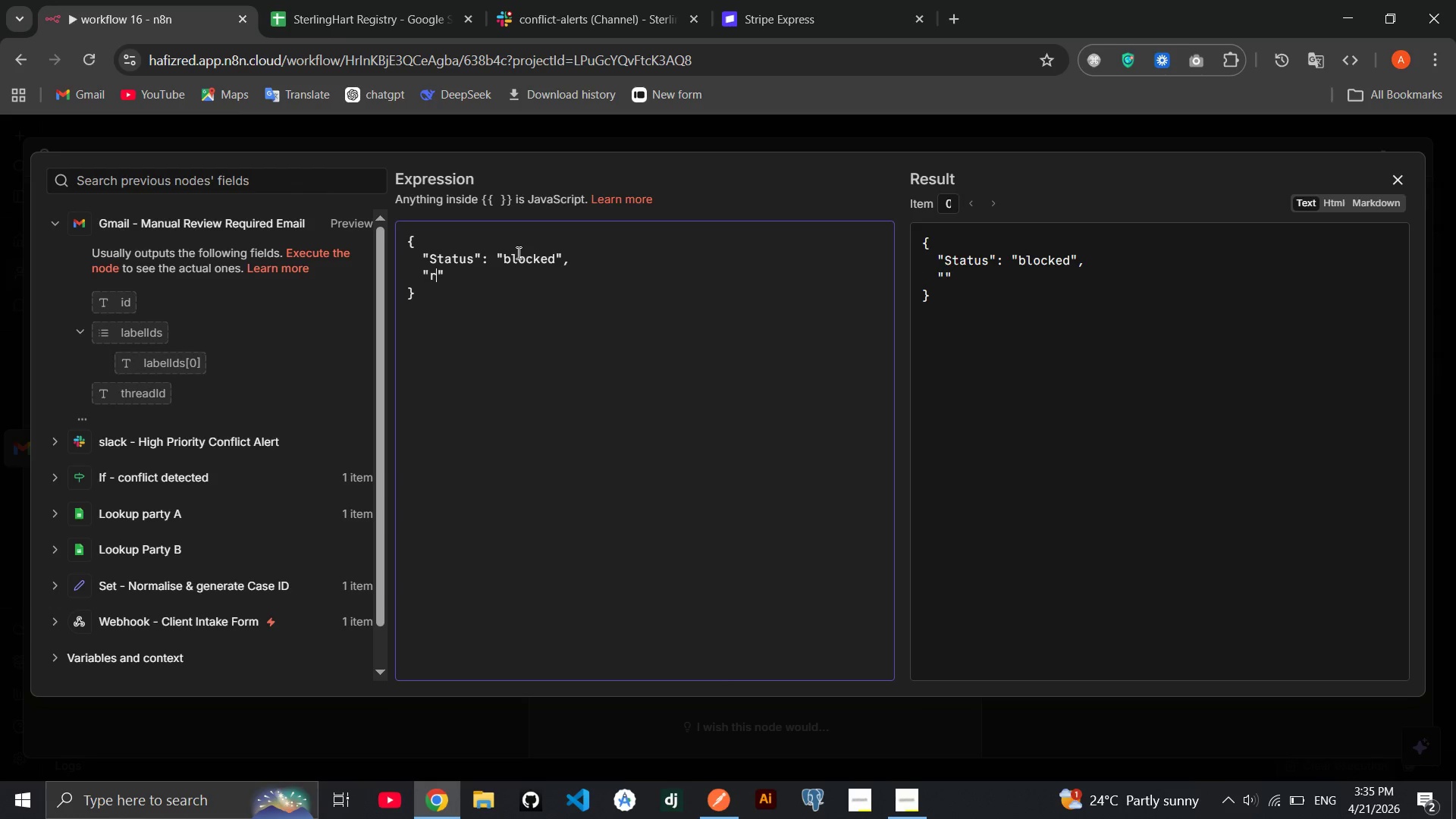 
type(RES)
key(Backspace)
type(ASON)
 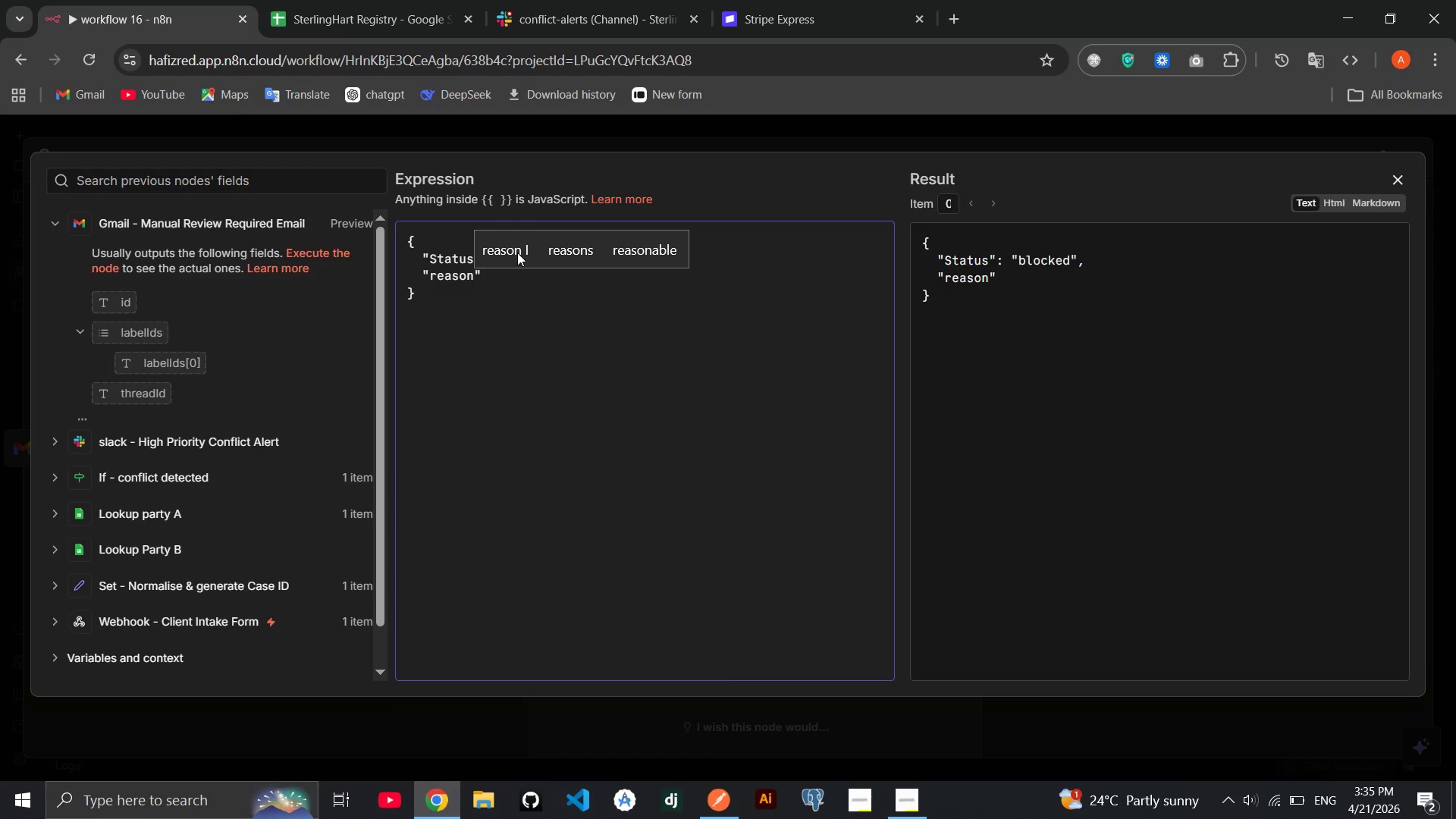 
key(ArrowRight)
 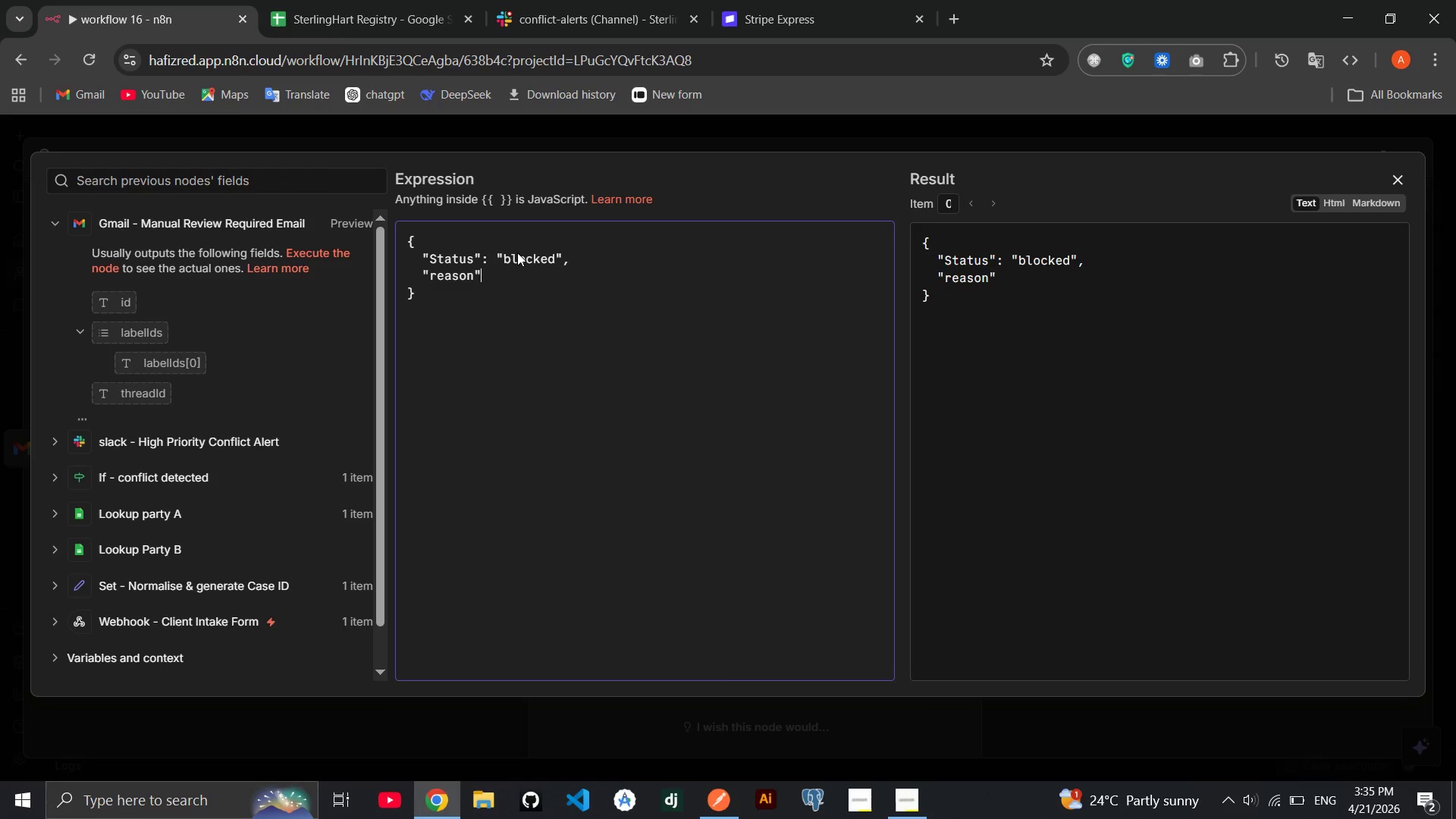 
type(: "CONFLICT )
key(Backspace)
type(_BEARER)
 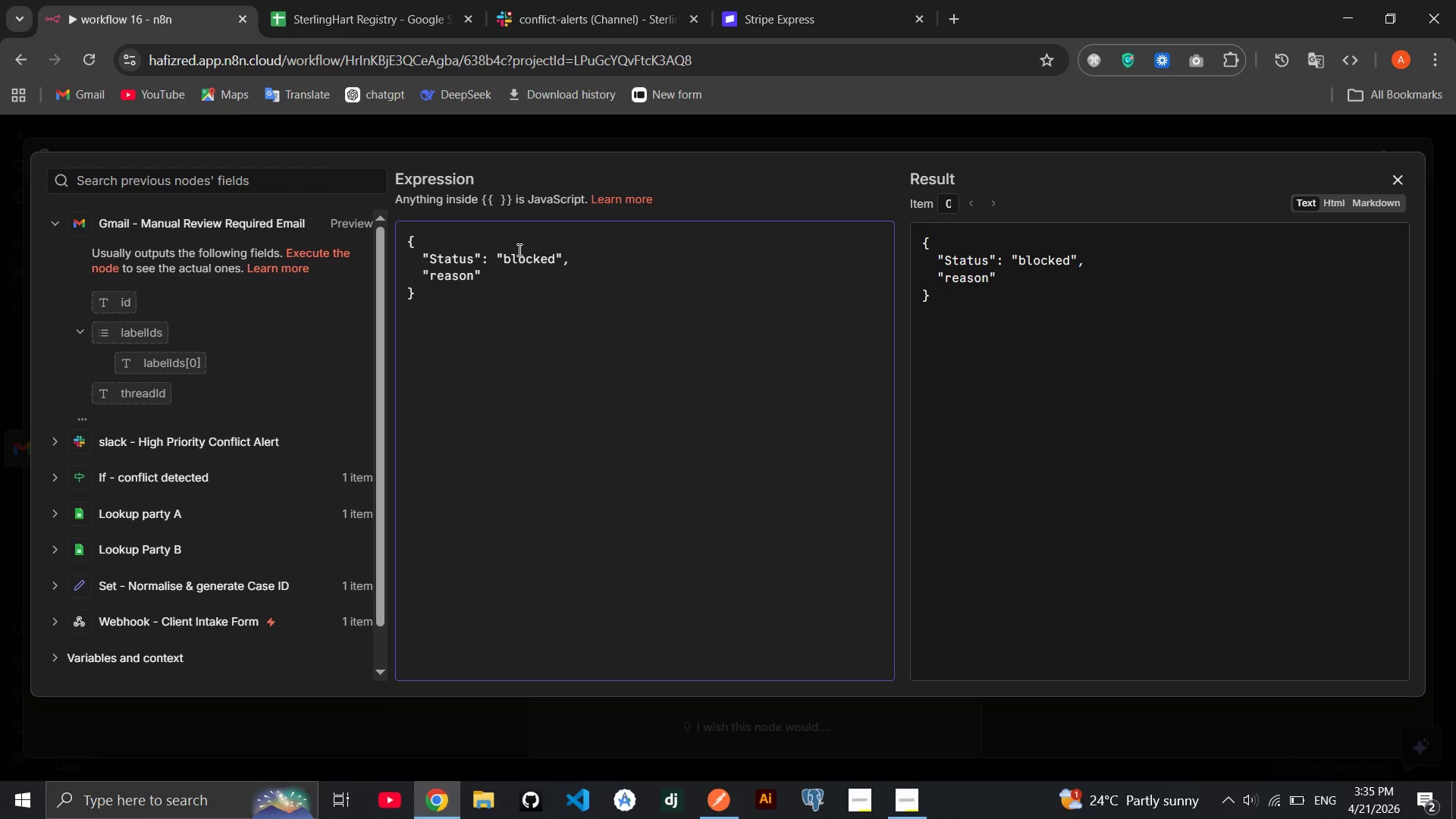 
left_click([512, 277])
 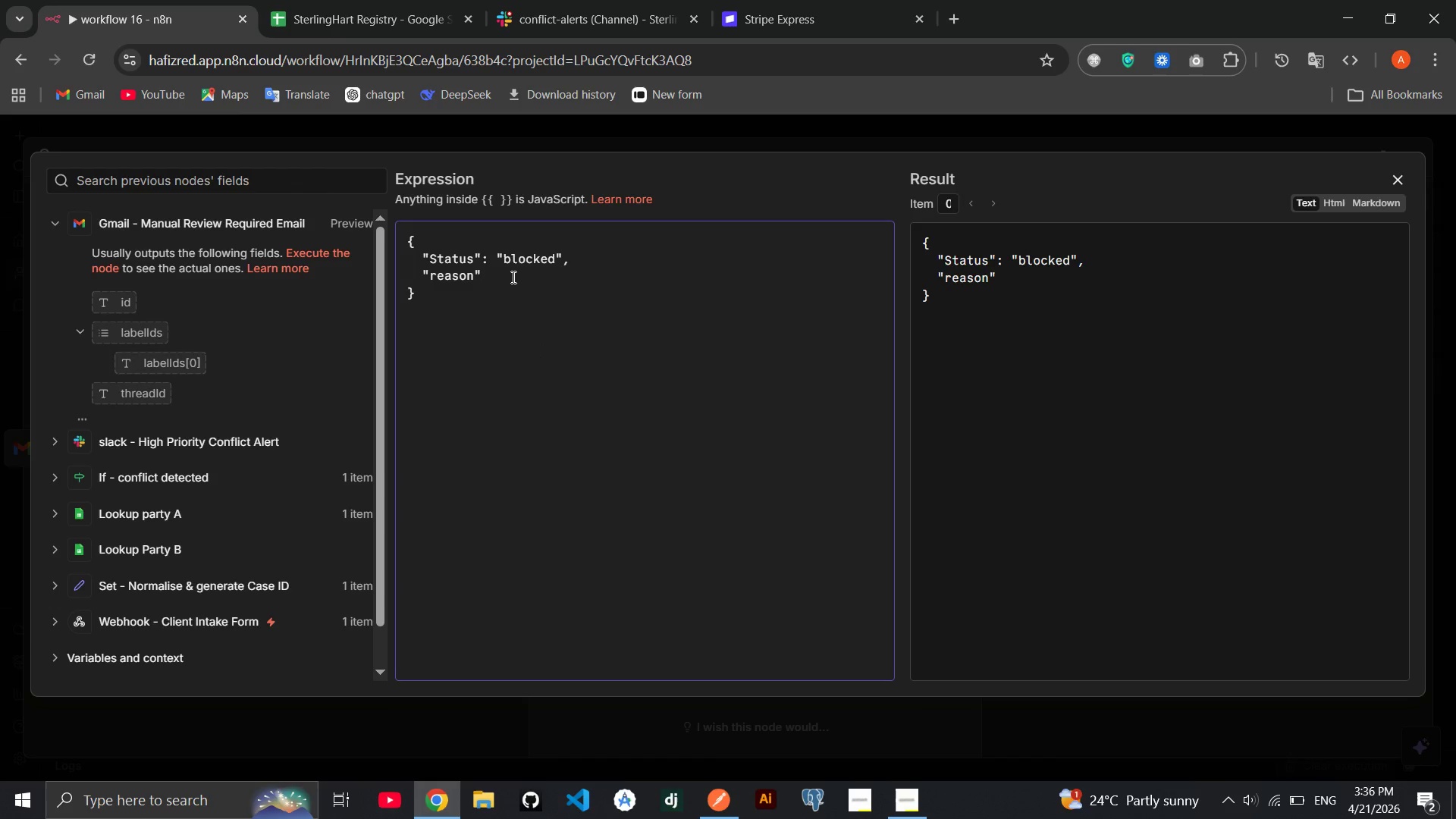 
type(: "Conflict_detected)
 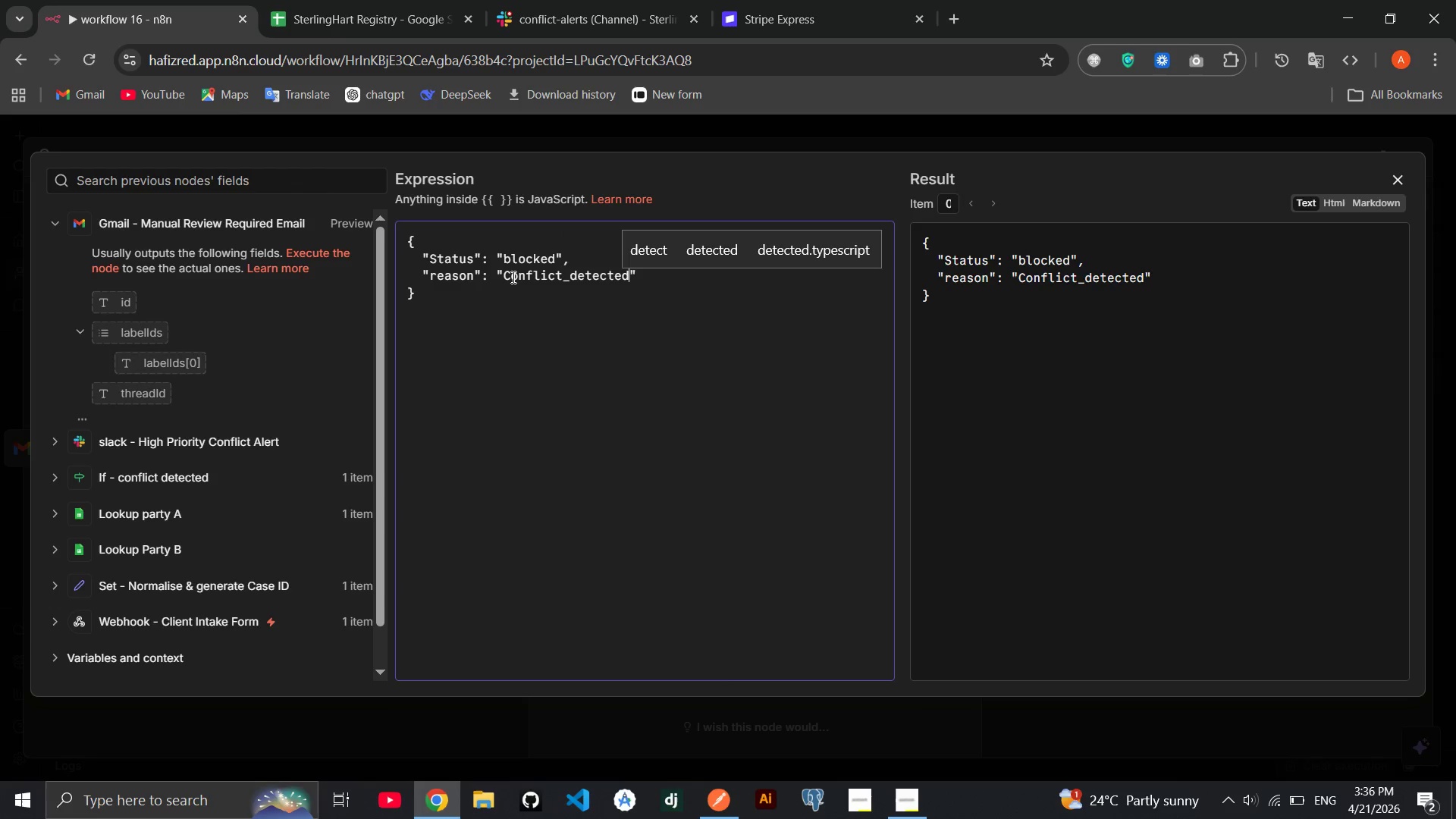 
key(ArrowRight)
 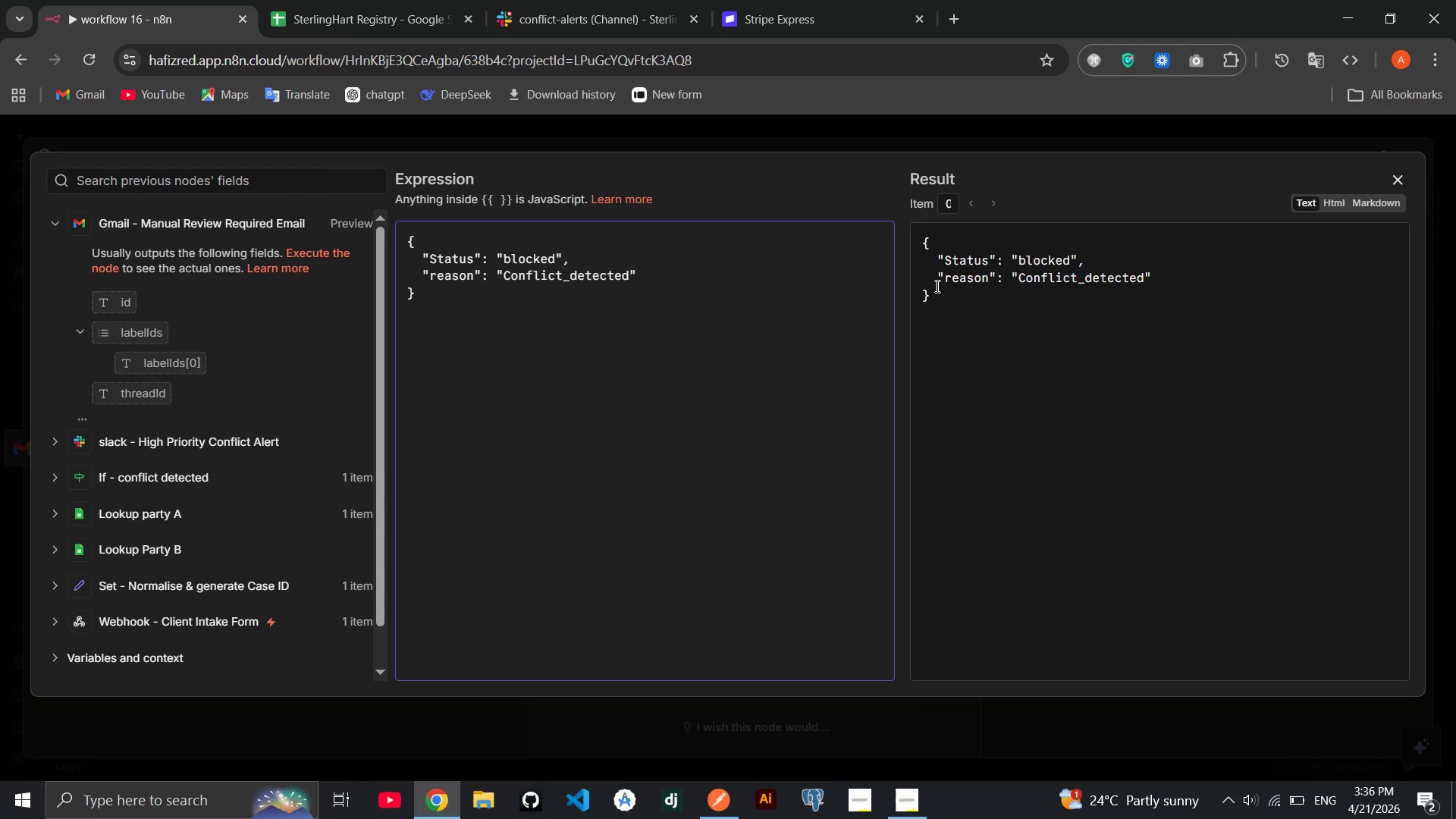 
wait(6.61)
 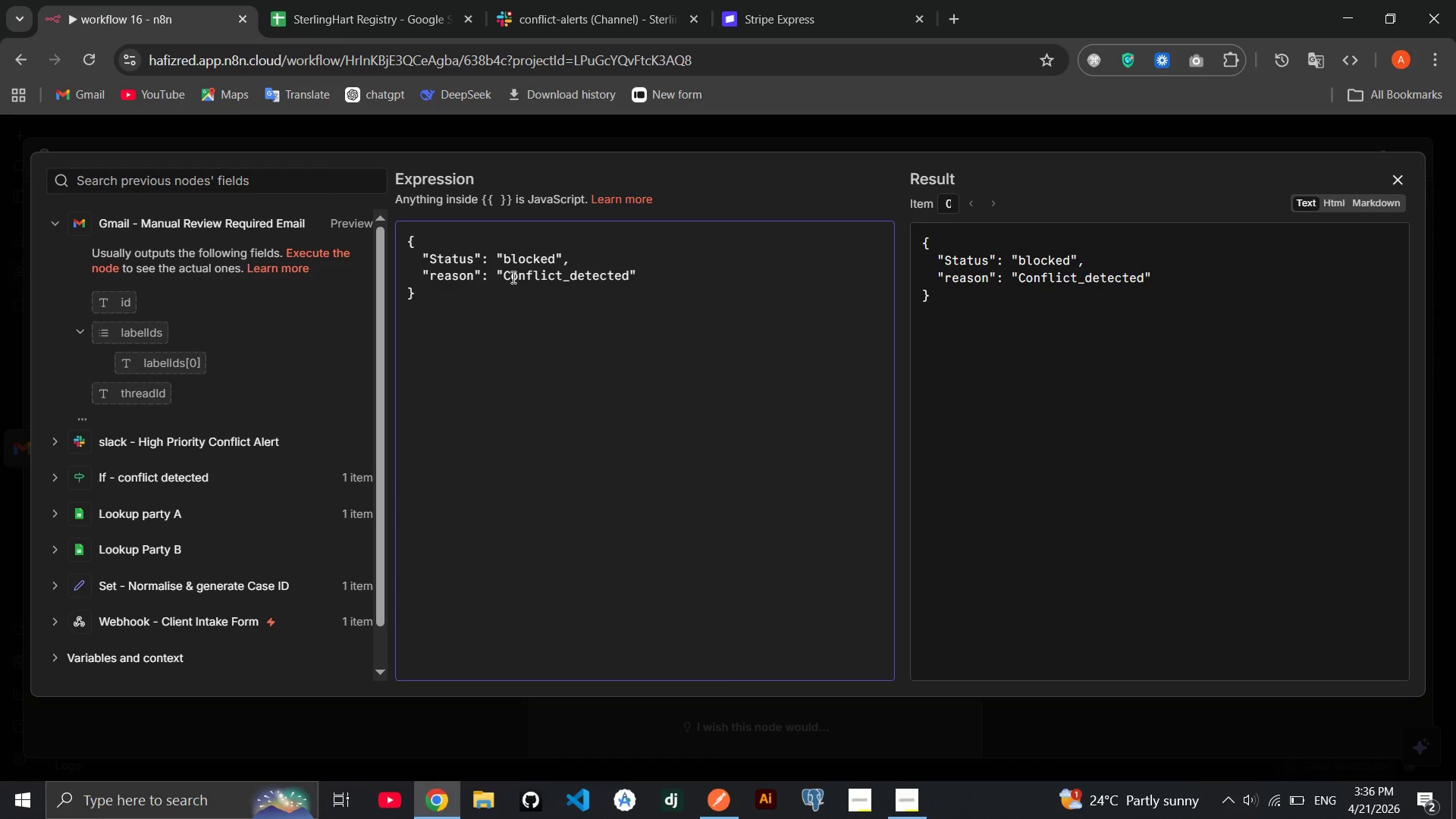 
left_click([1398, 170])
 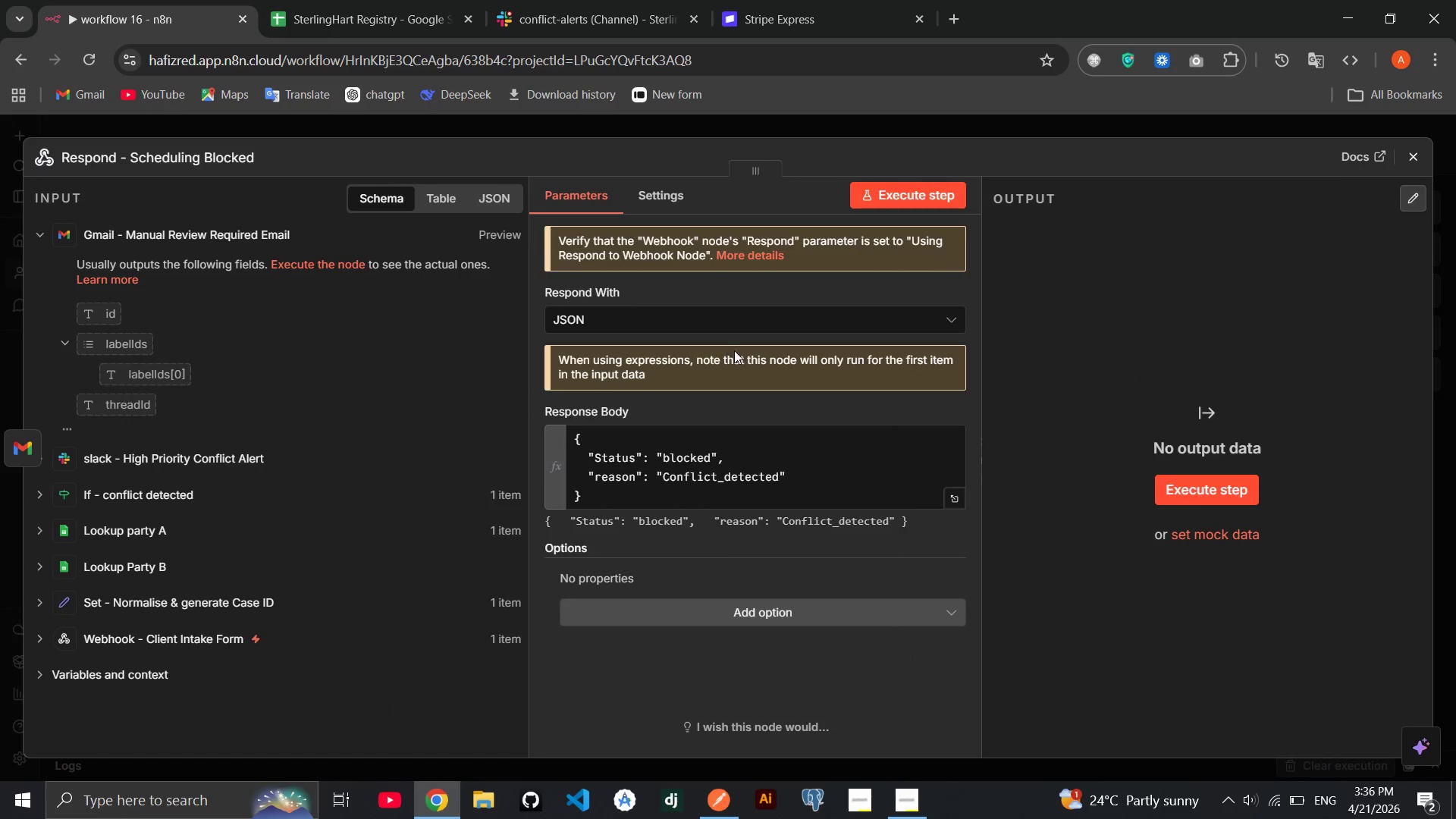 
mouse_move([733, 409])
 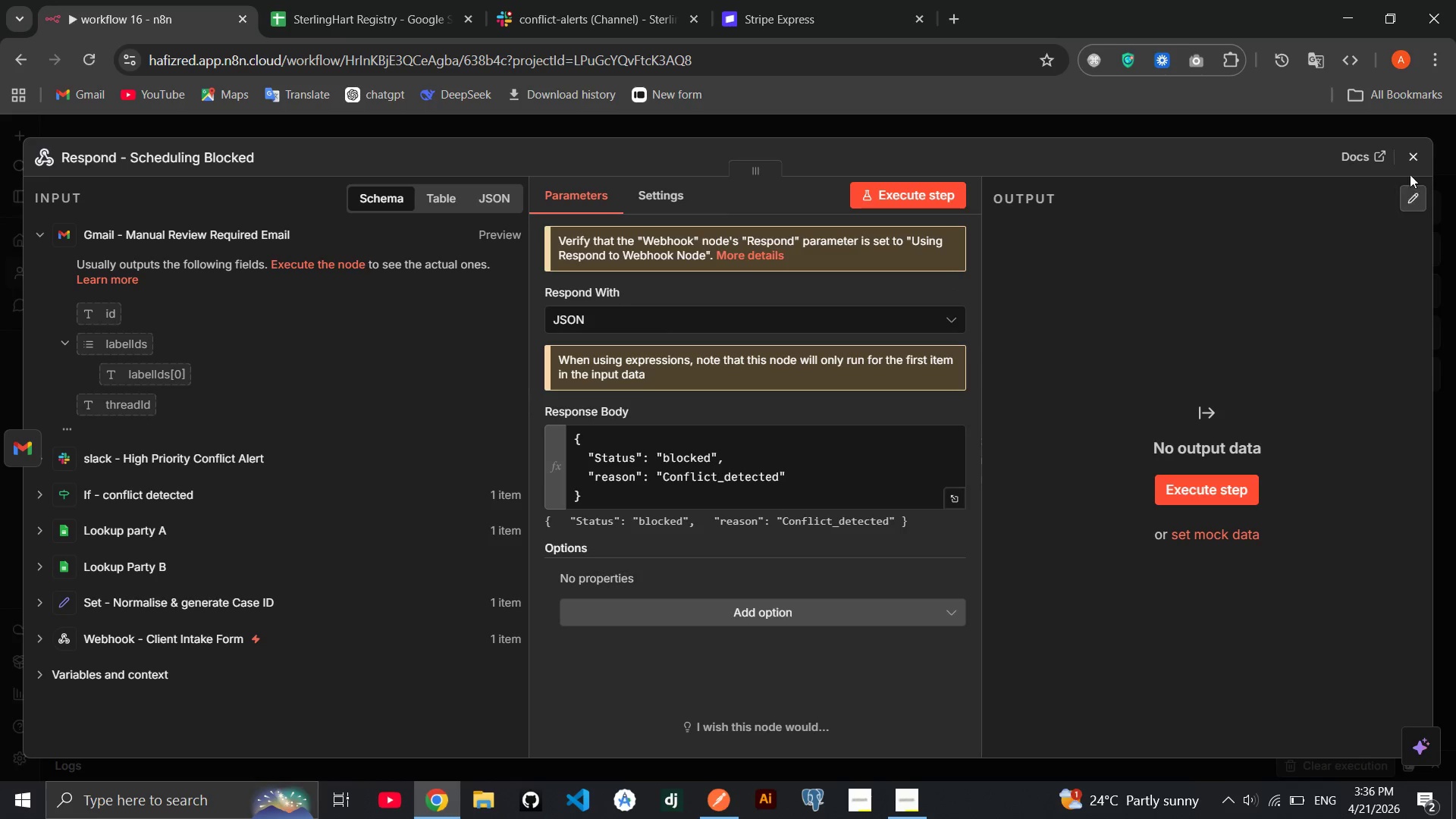 
left_click([1410, 162])
 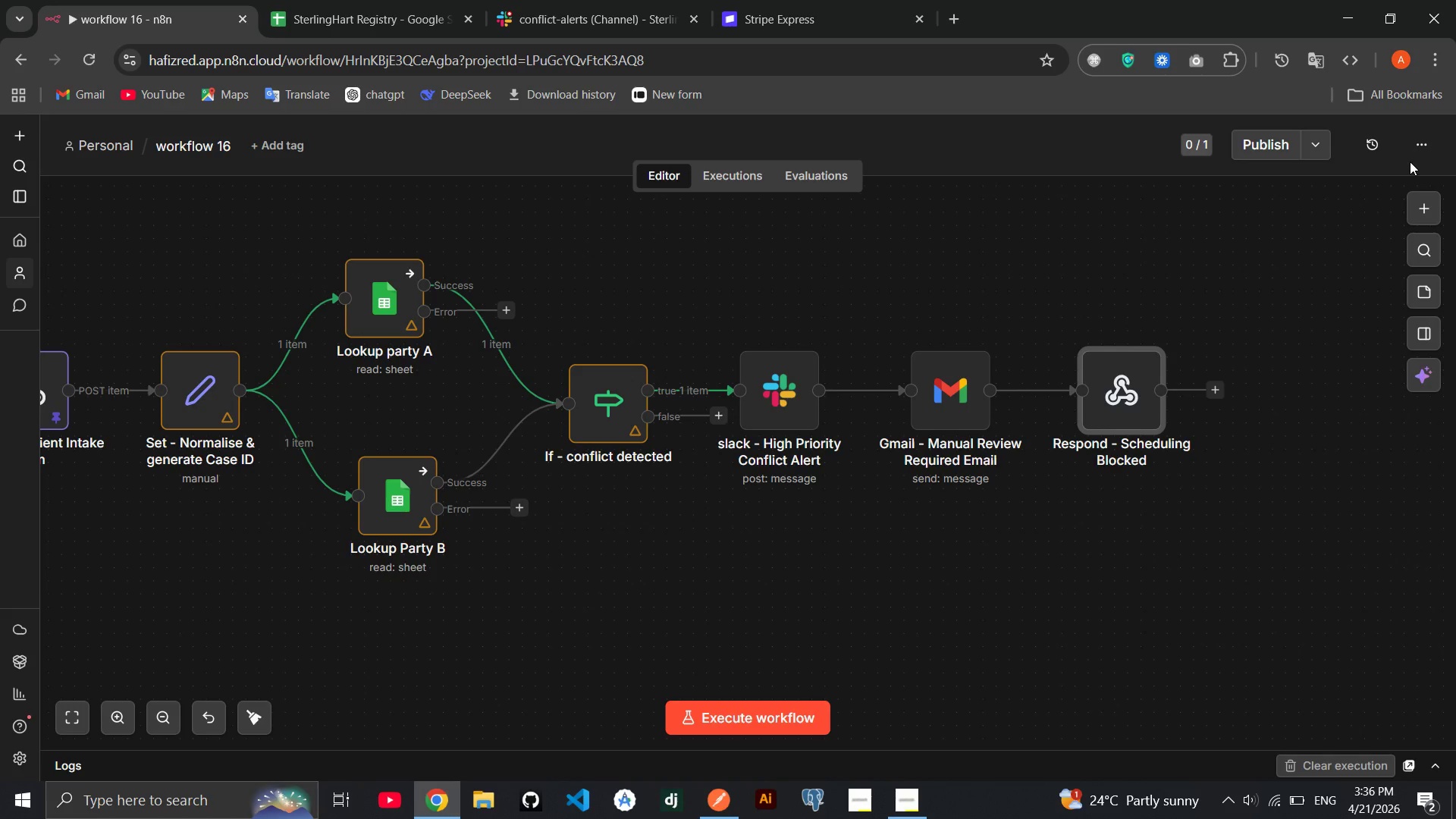 
wait(10.48)
 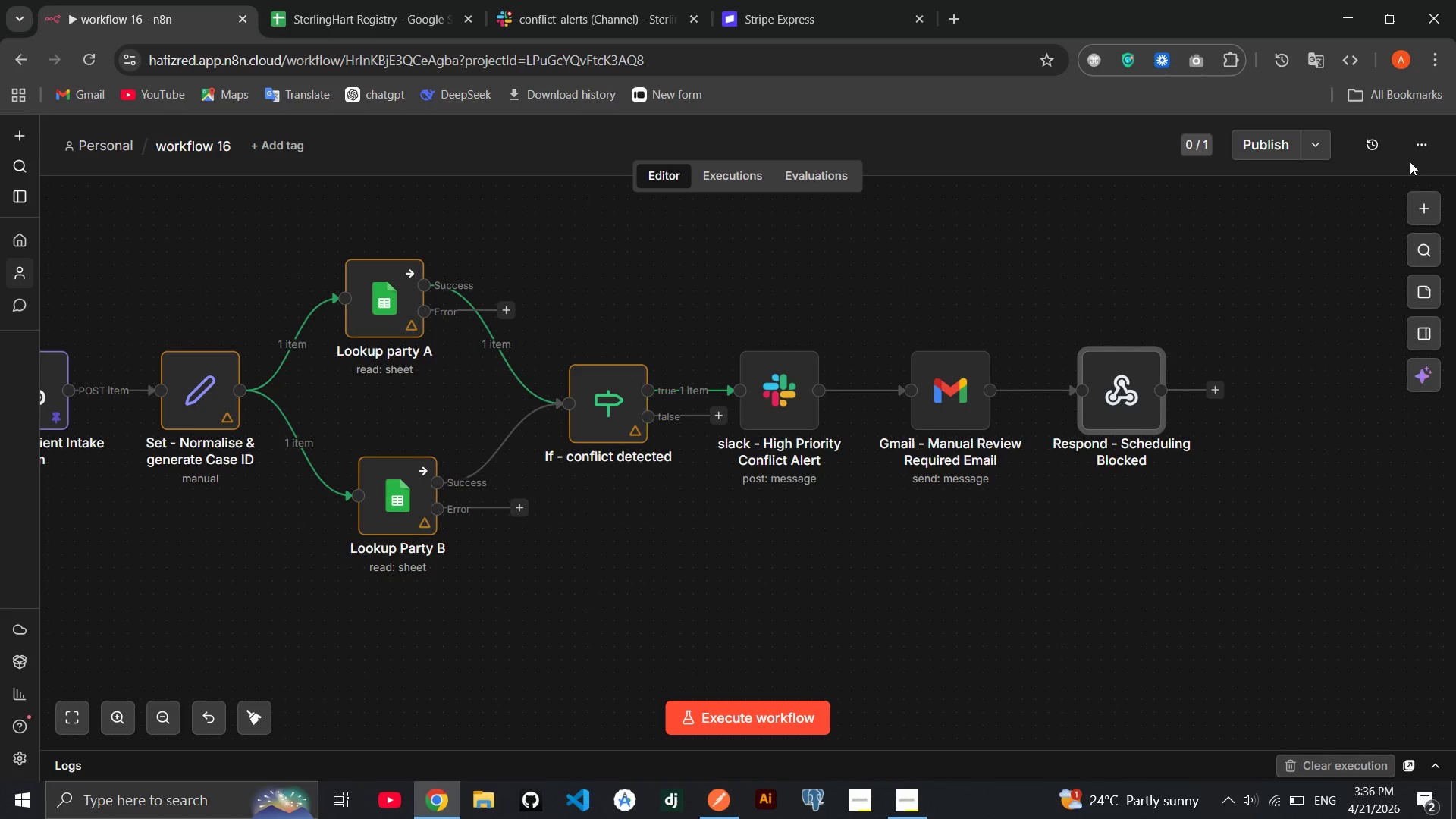 
left_click([712, 419])
 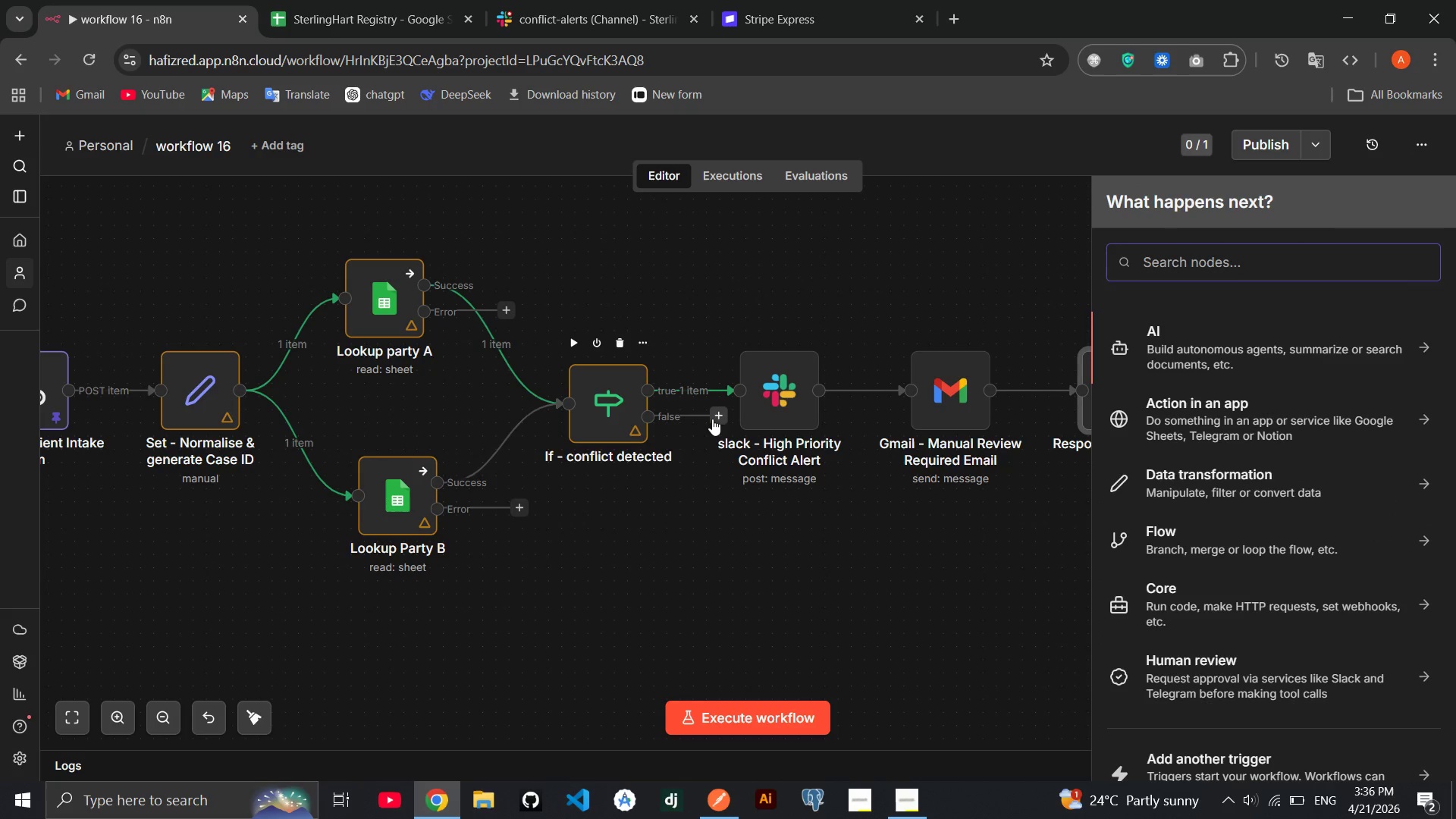 
type(switch)
 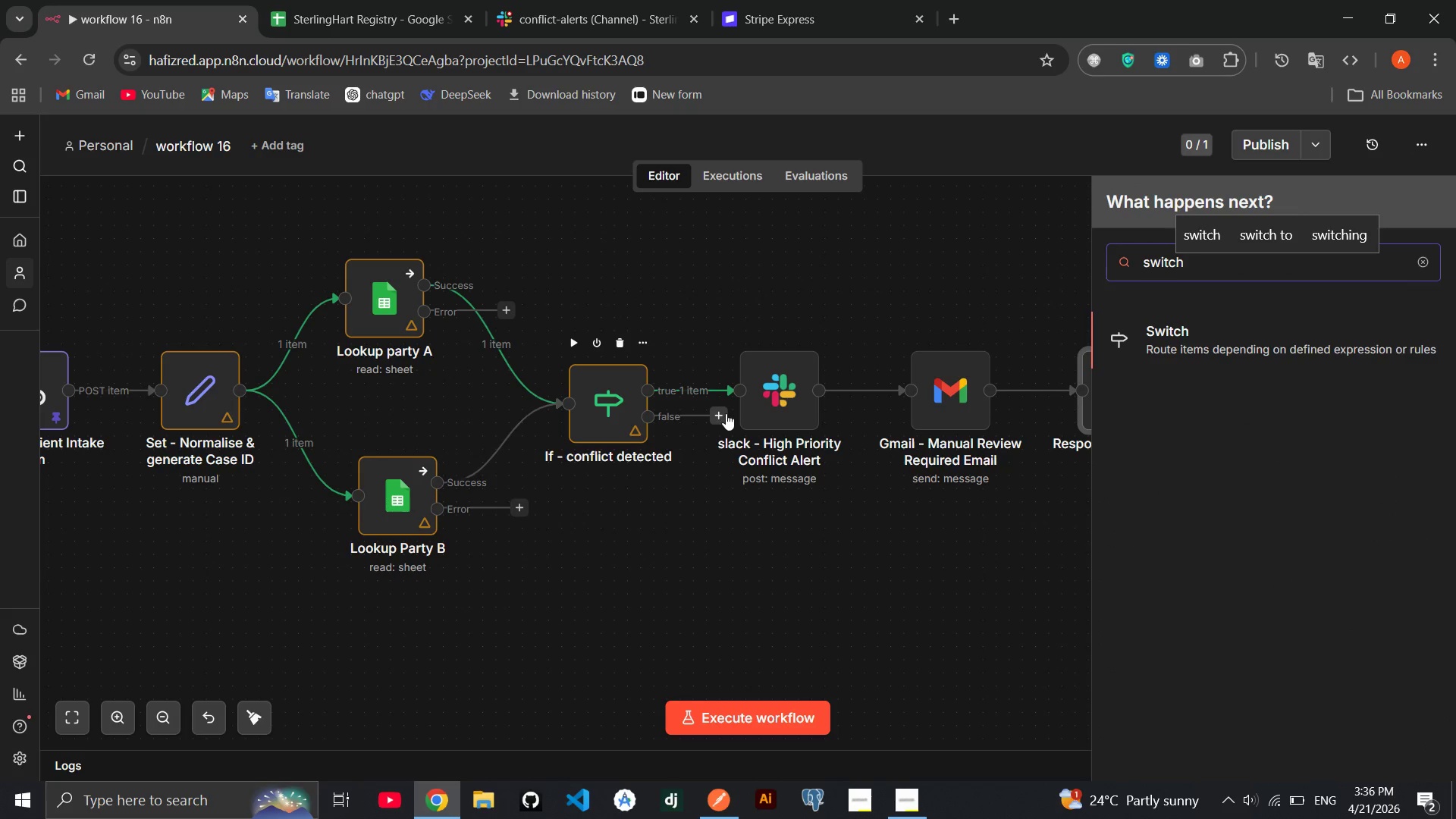 
key(Enter)
 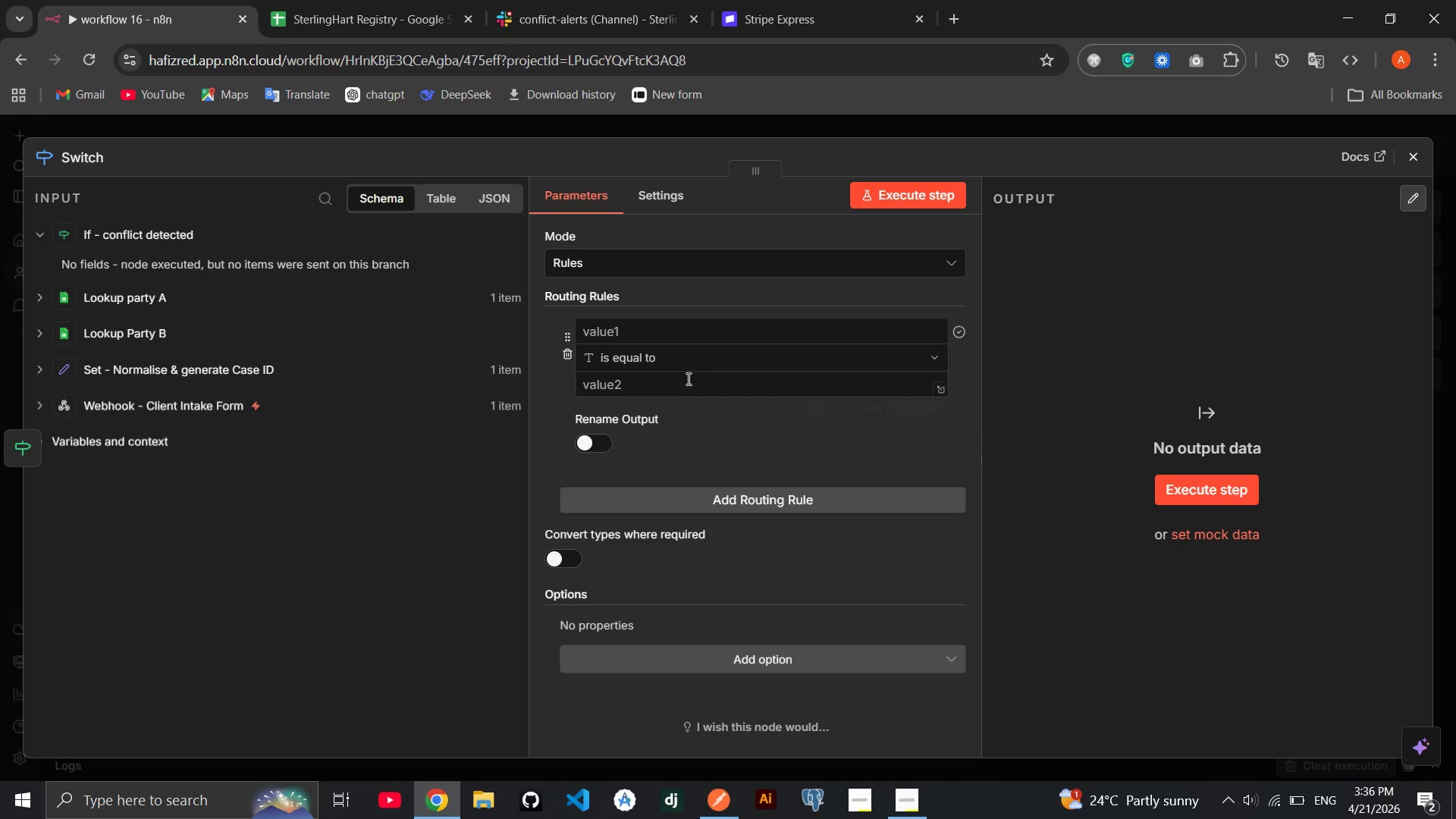 
left_click([1415, 168])
 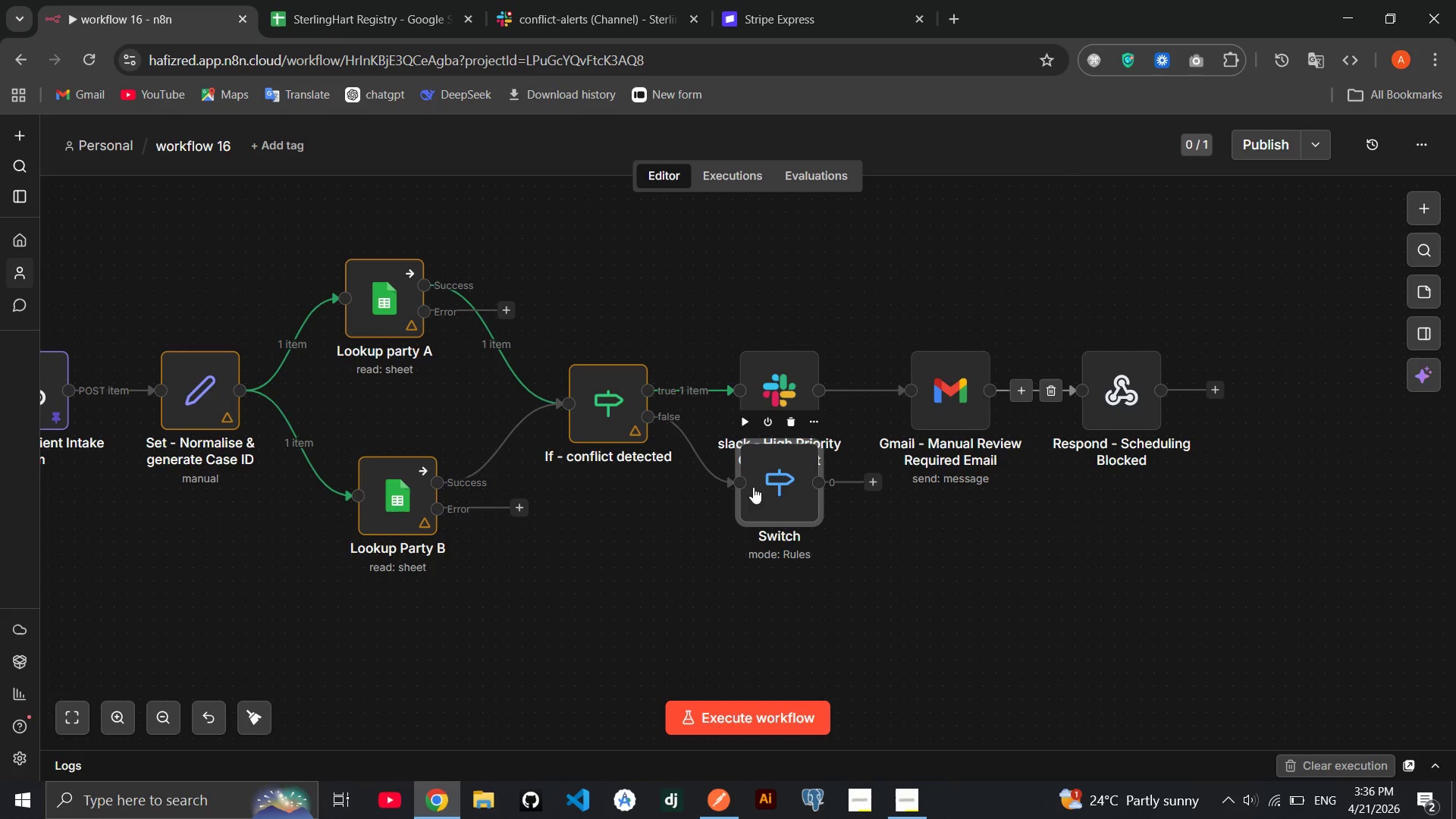 
left_click_drag(start_coordinate=[777, 487], to_coordinate=[780, 537])
 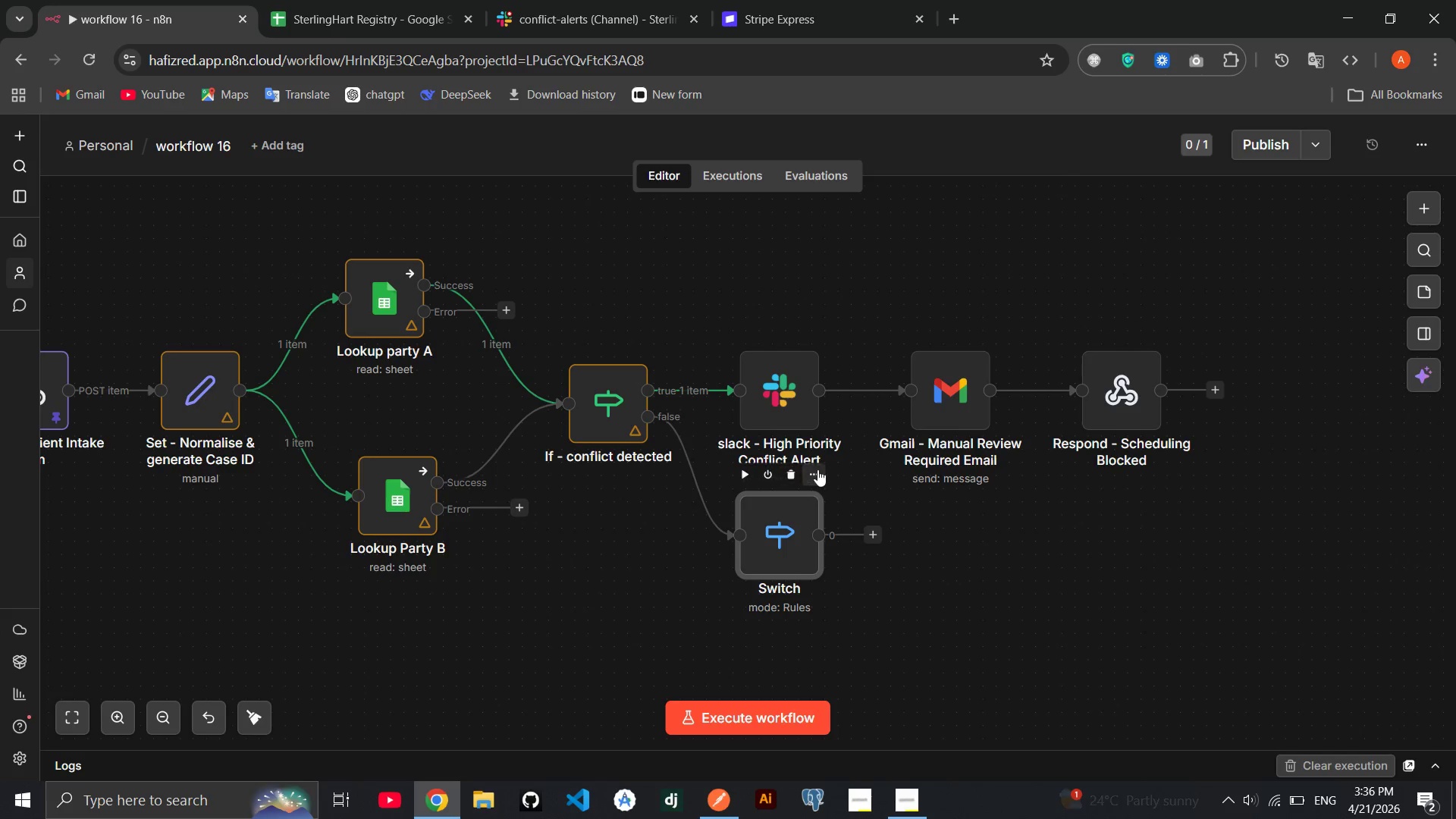 
left_click([817, 469])
 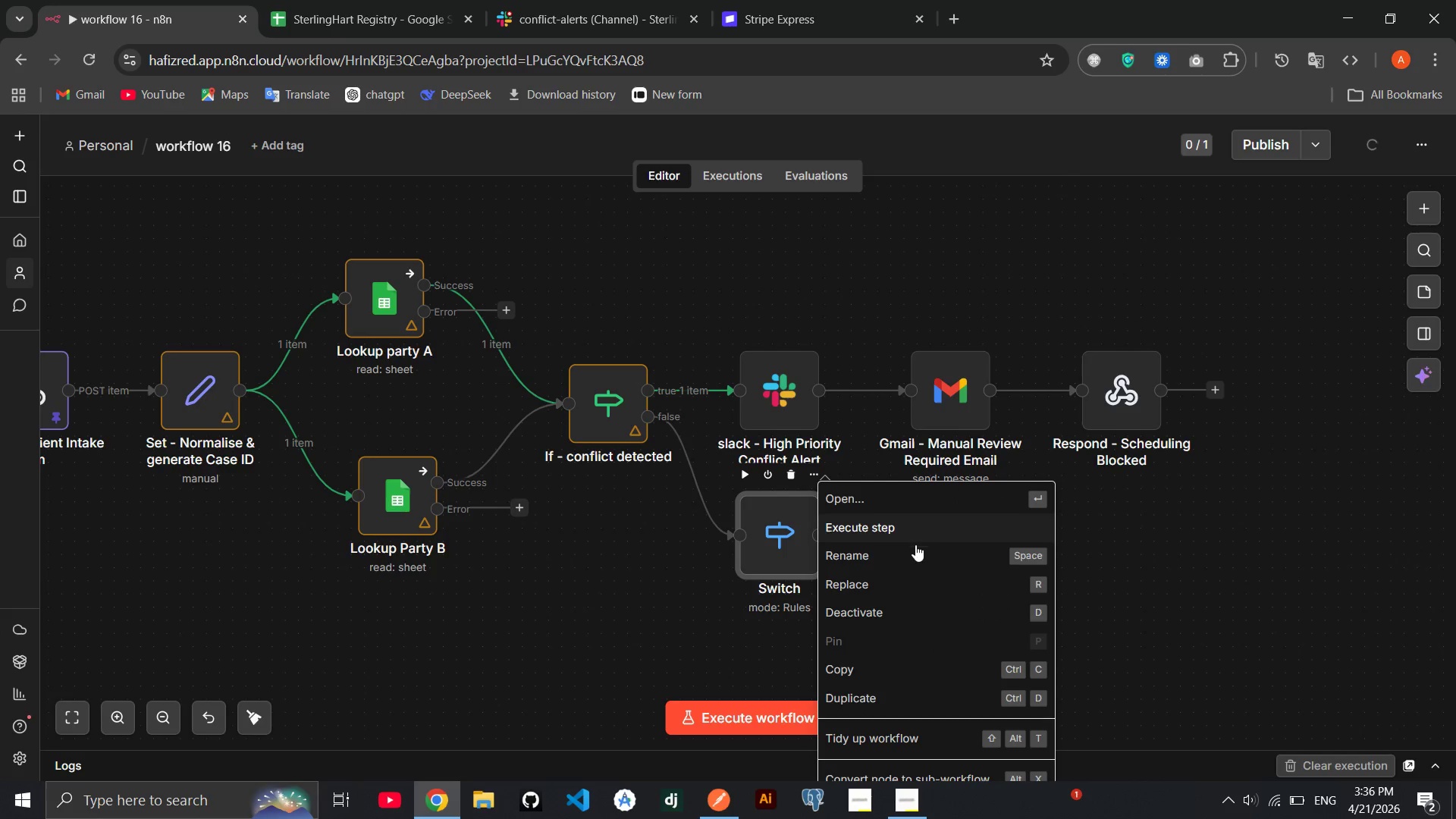 
left_click([915, 551])
 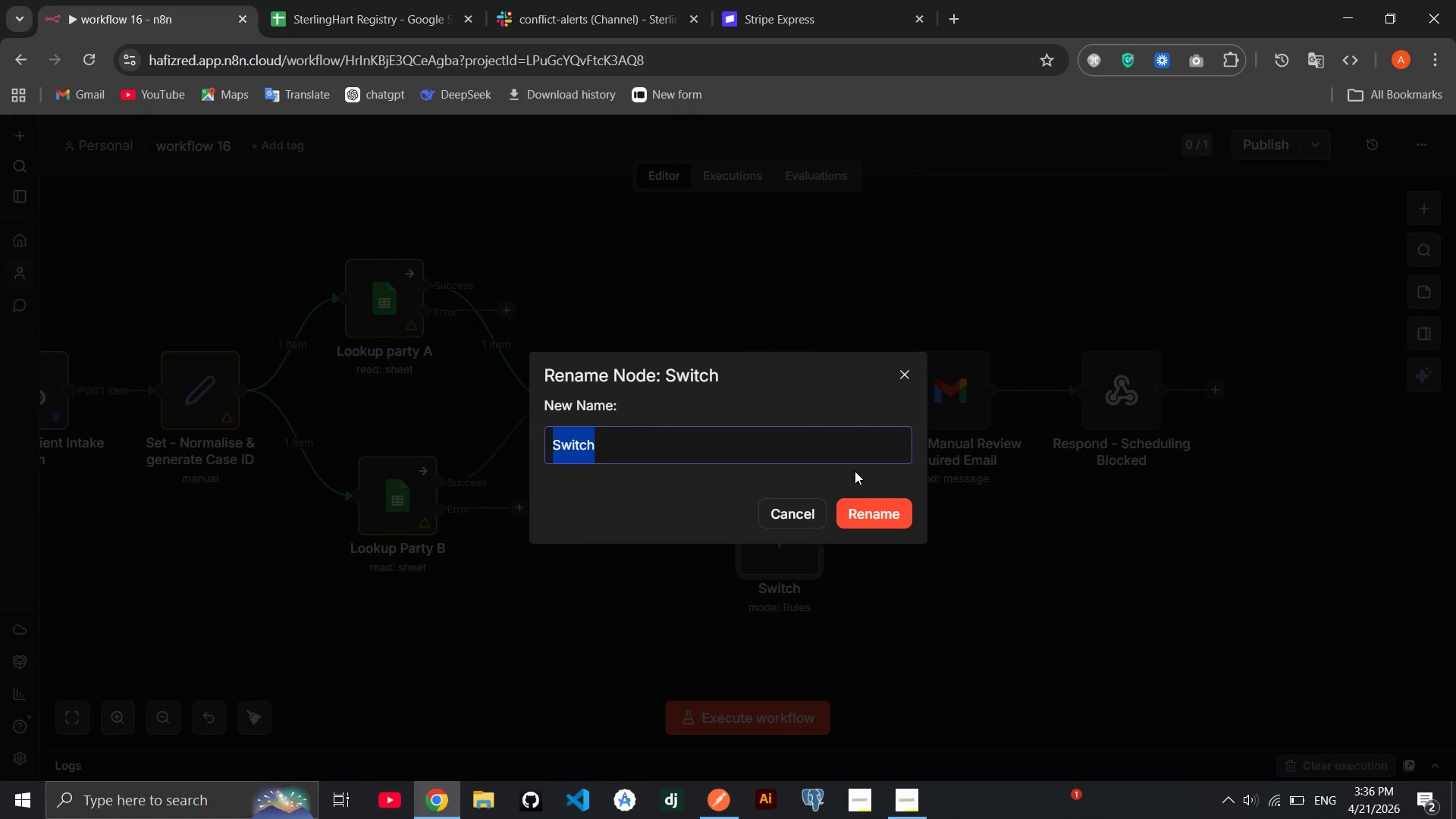 
key(ArrowRight)
 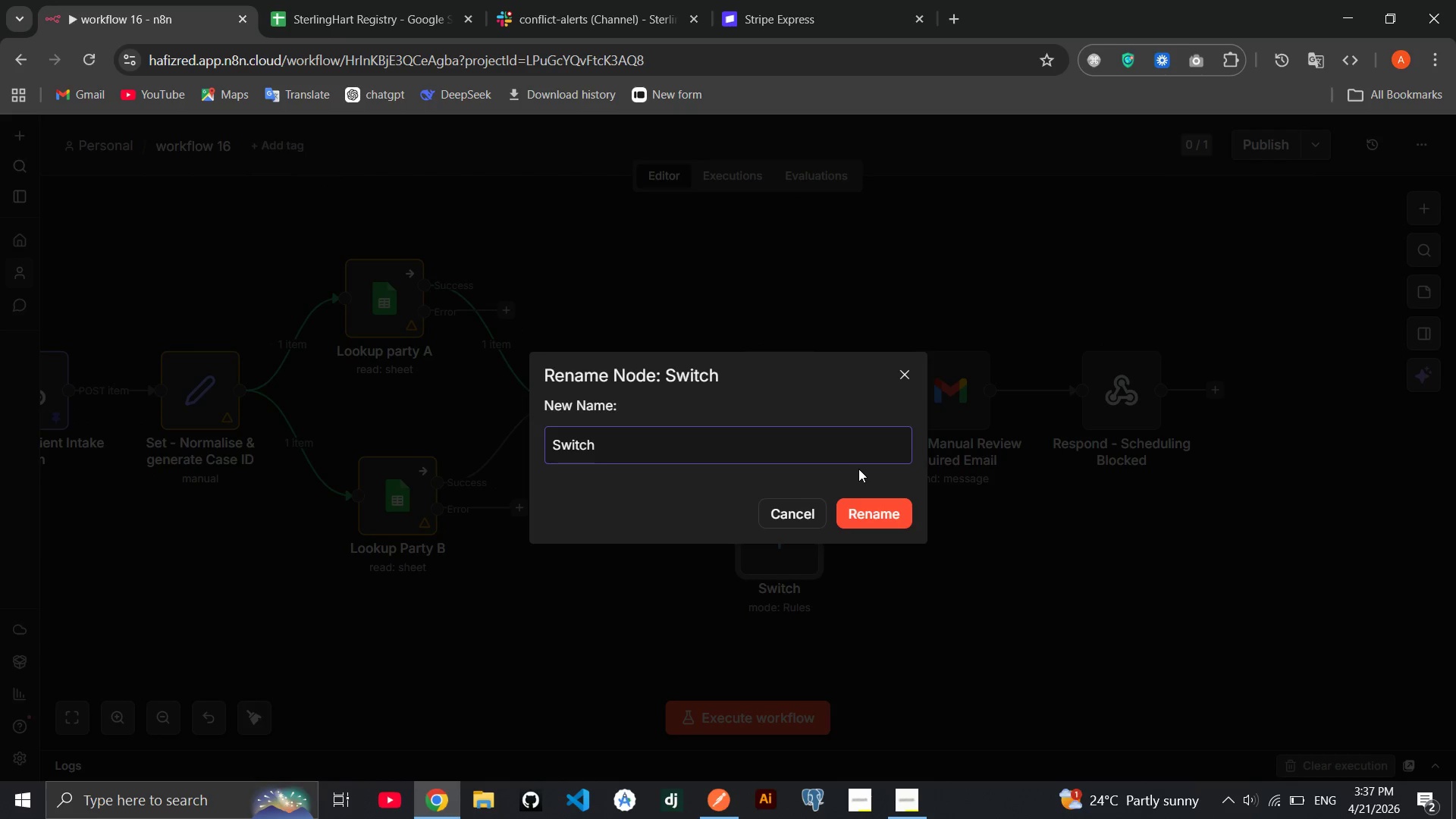 
type( - Assign Resus)
key(Backspace)
type(rces)
key(Backspace)
type( by case type)
 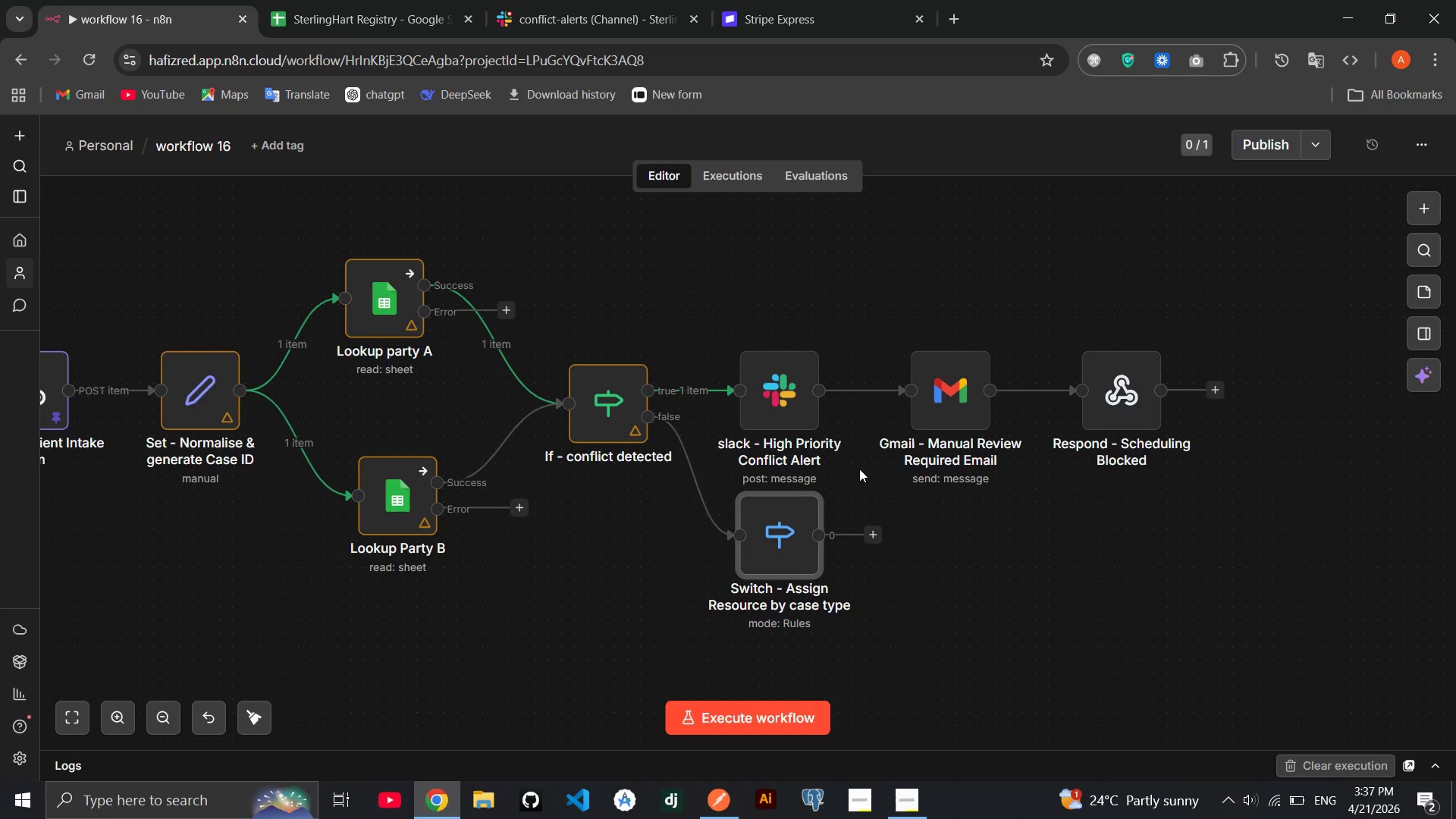 
hold_key(key=O, duration=0.34)
 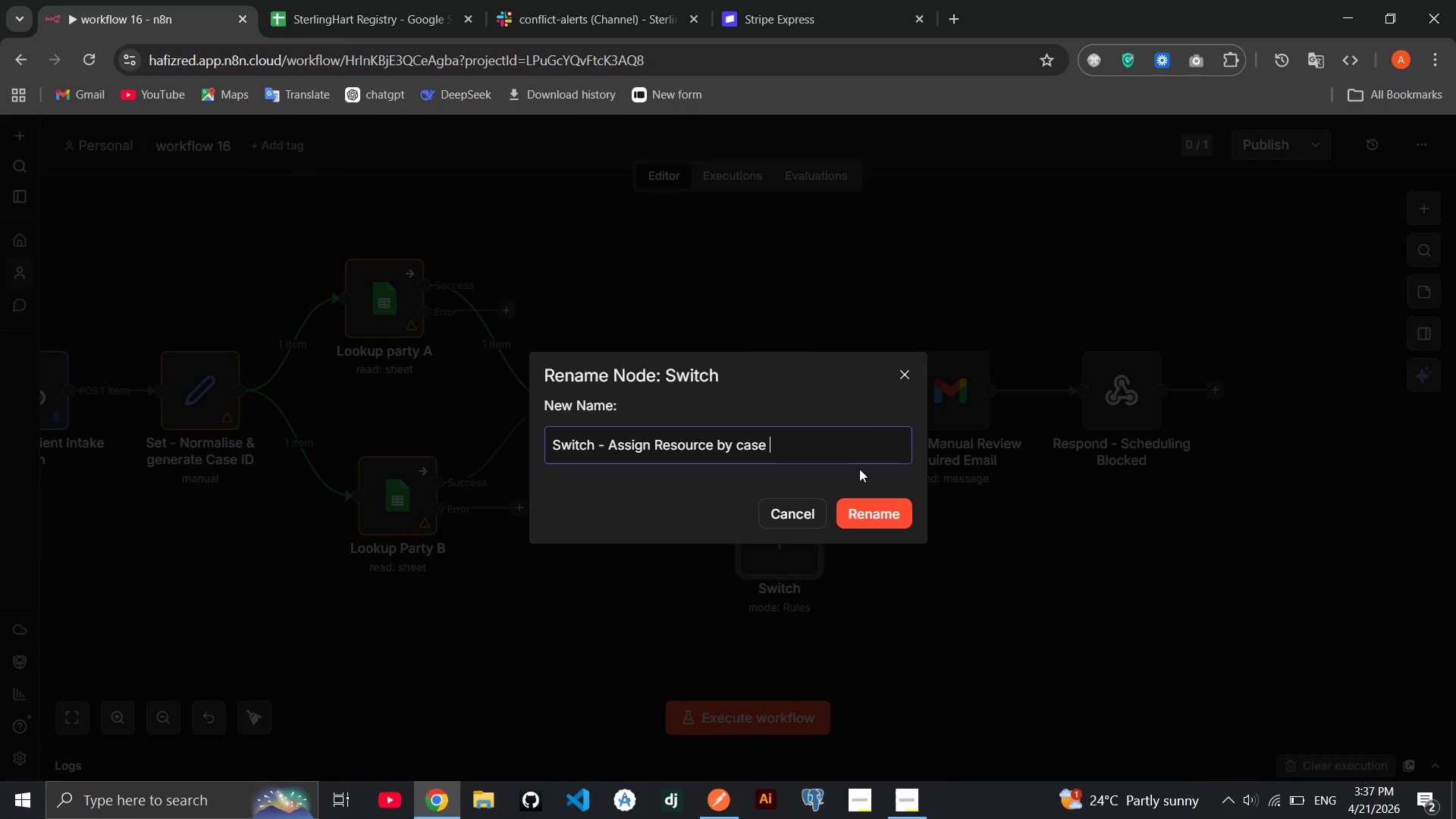 
key(Enter)
 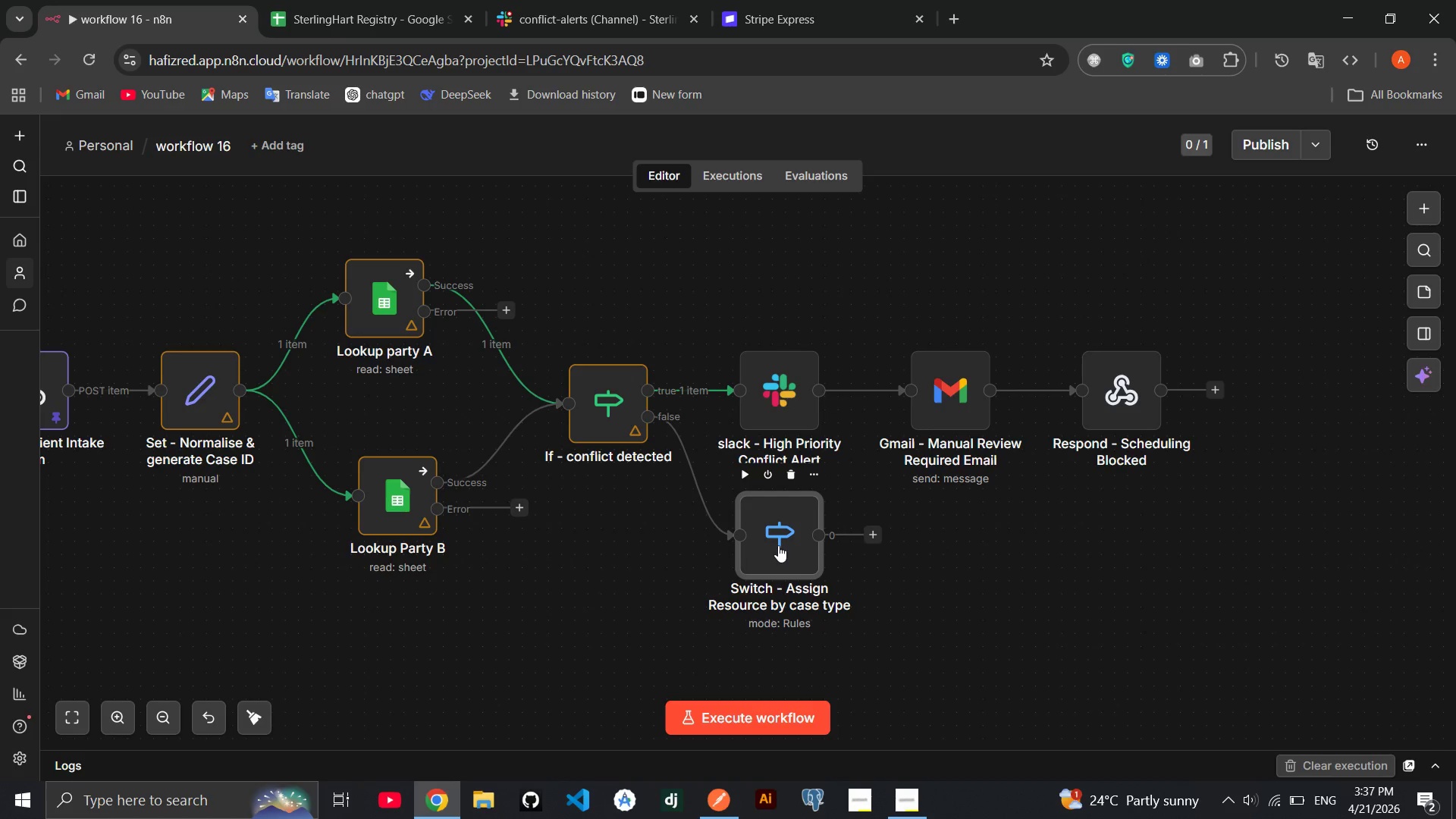 
left_click_drag(start_coordinate=[779, 539], to_coordinate=[745, 556])
 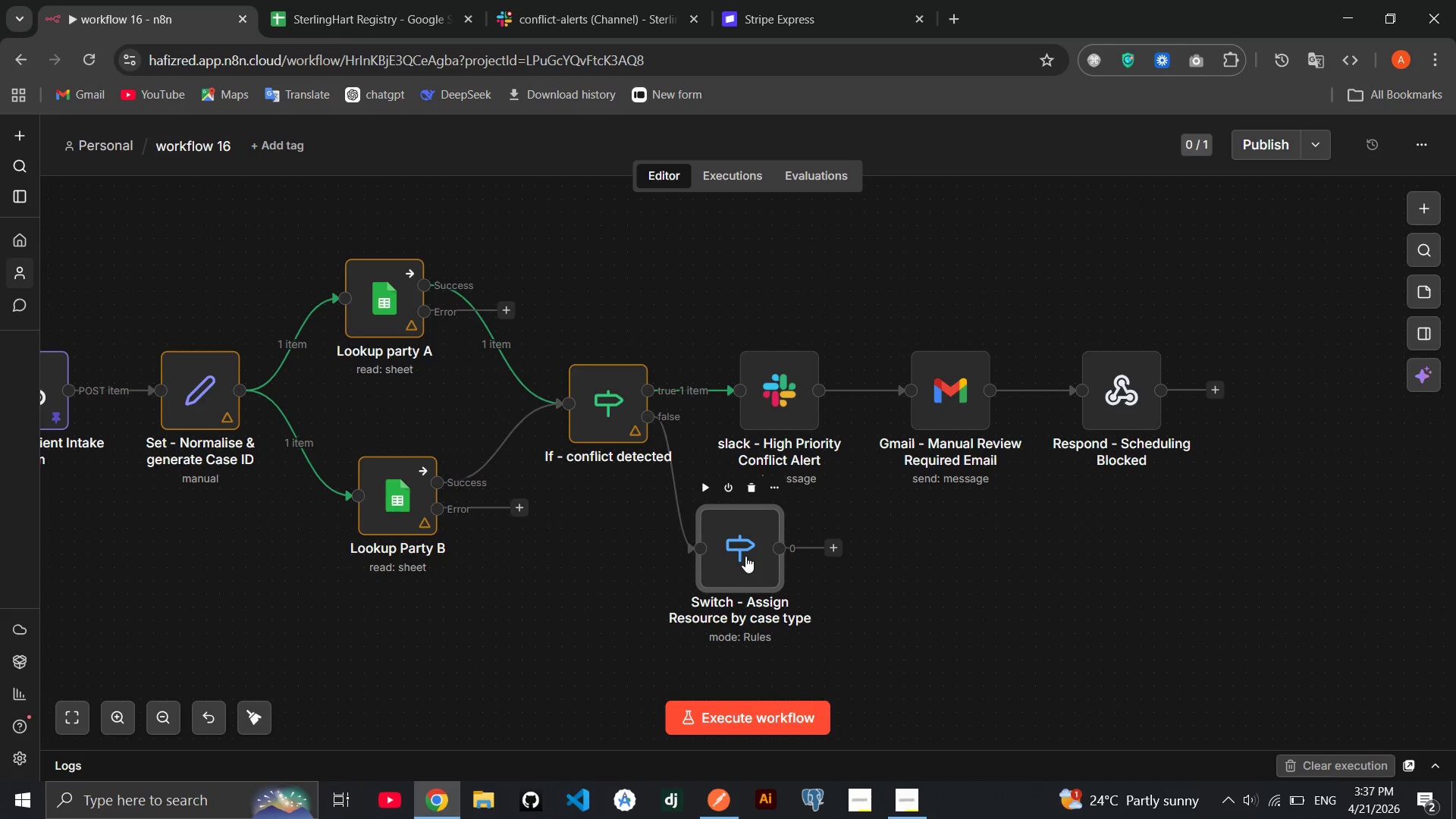 
double_click([745, 556])
 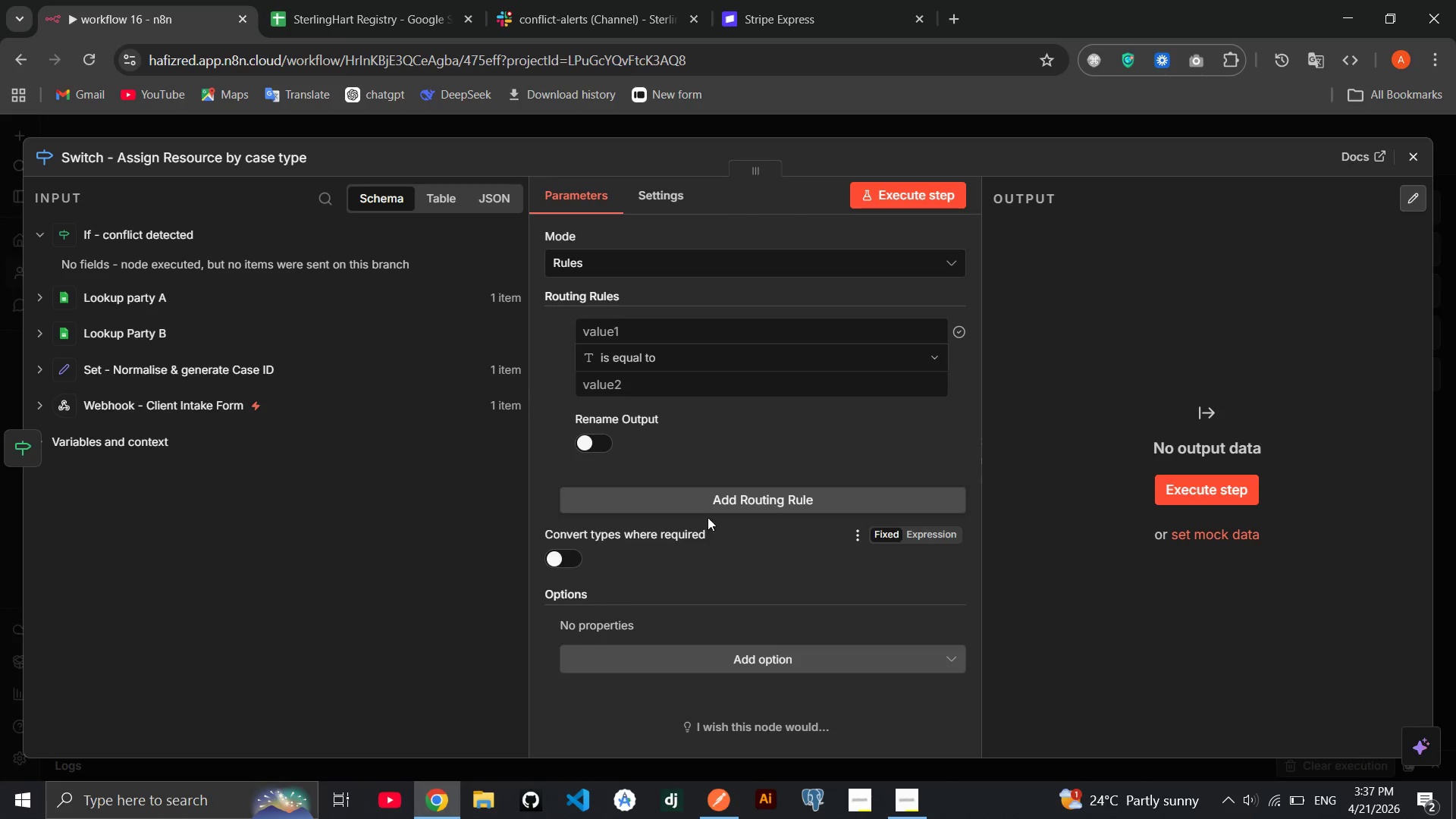 
wait(6.83)
 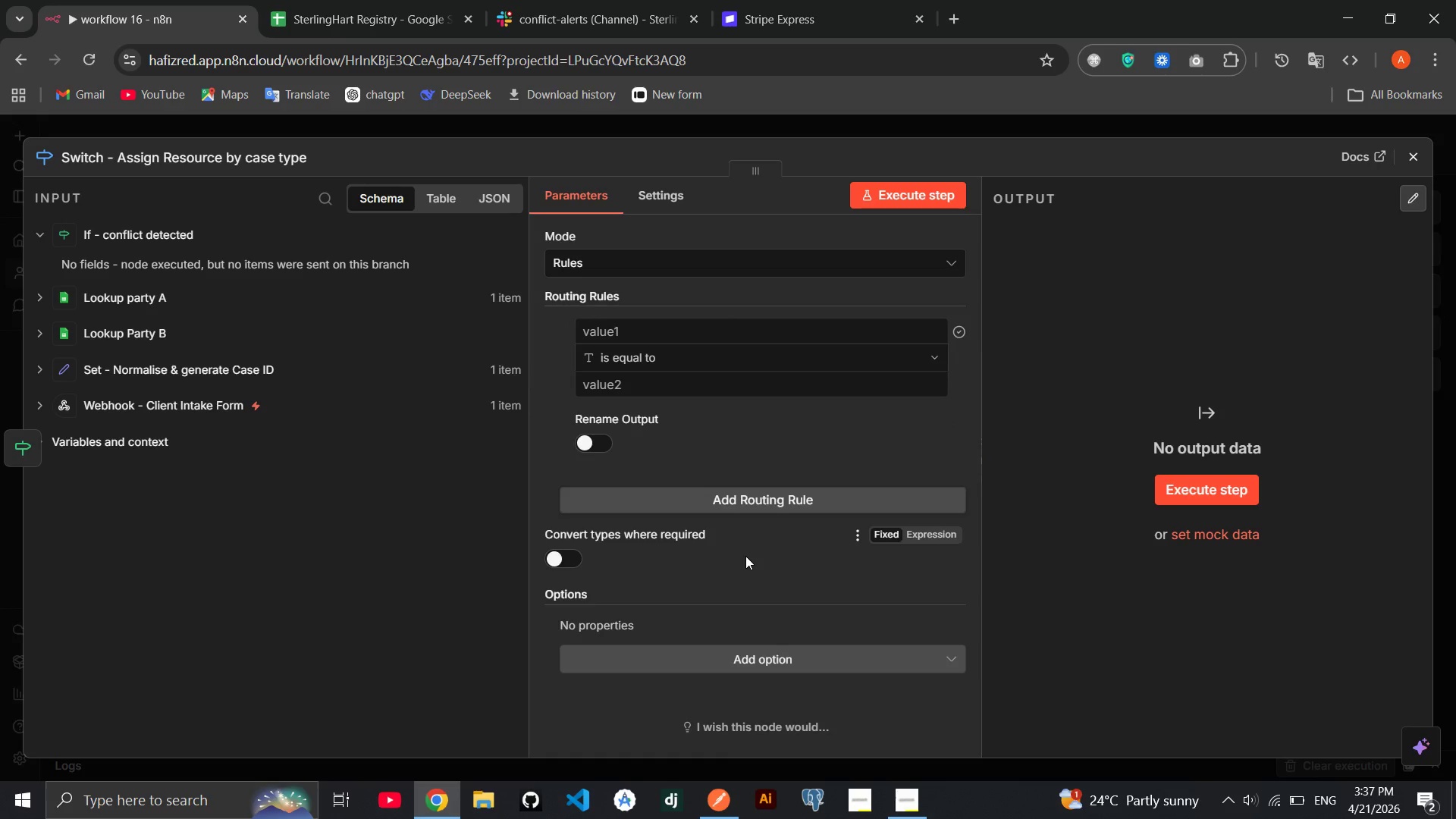 
left_click([686, 320])
 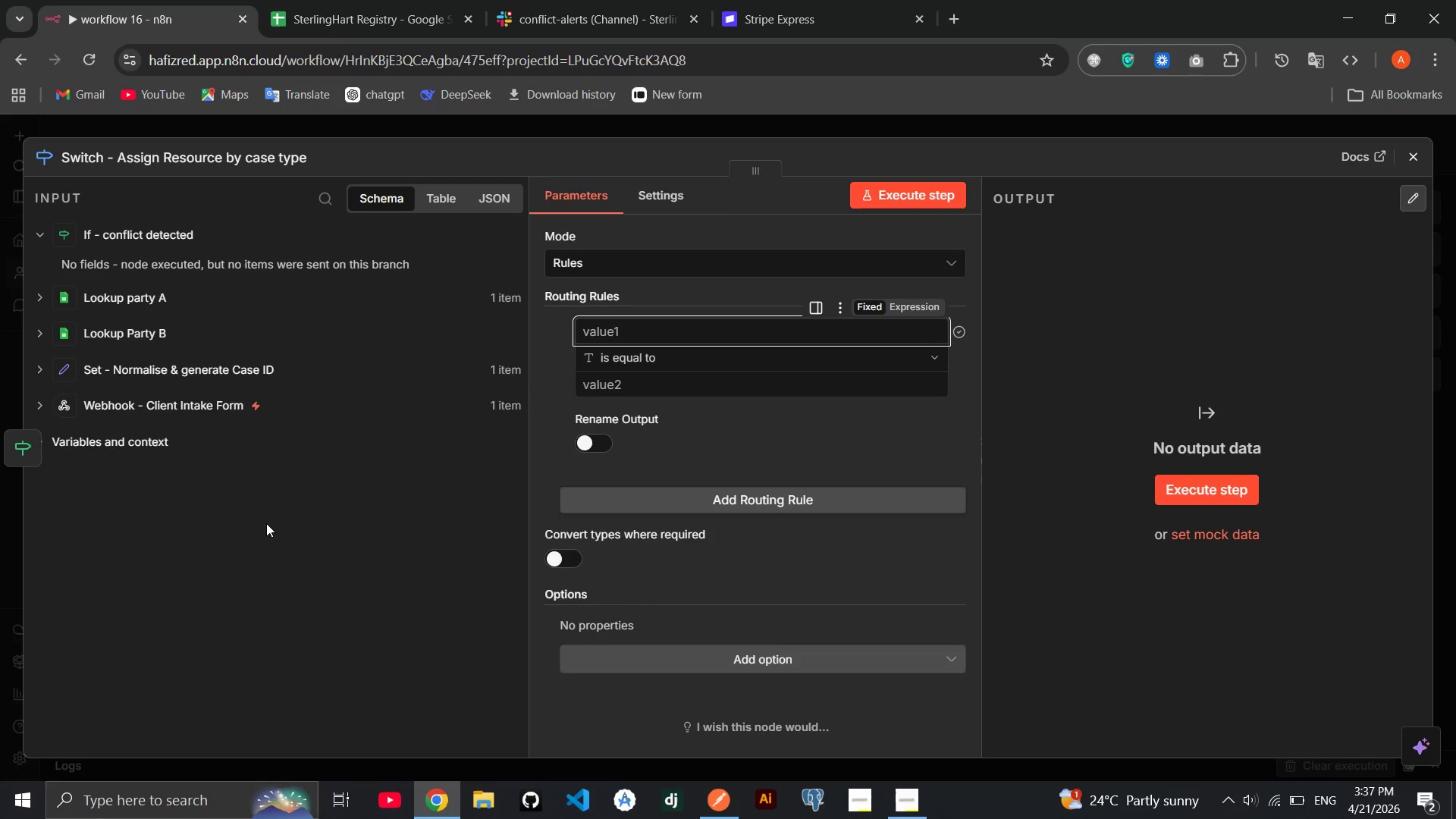 
wait(6.3)
 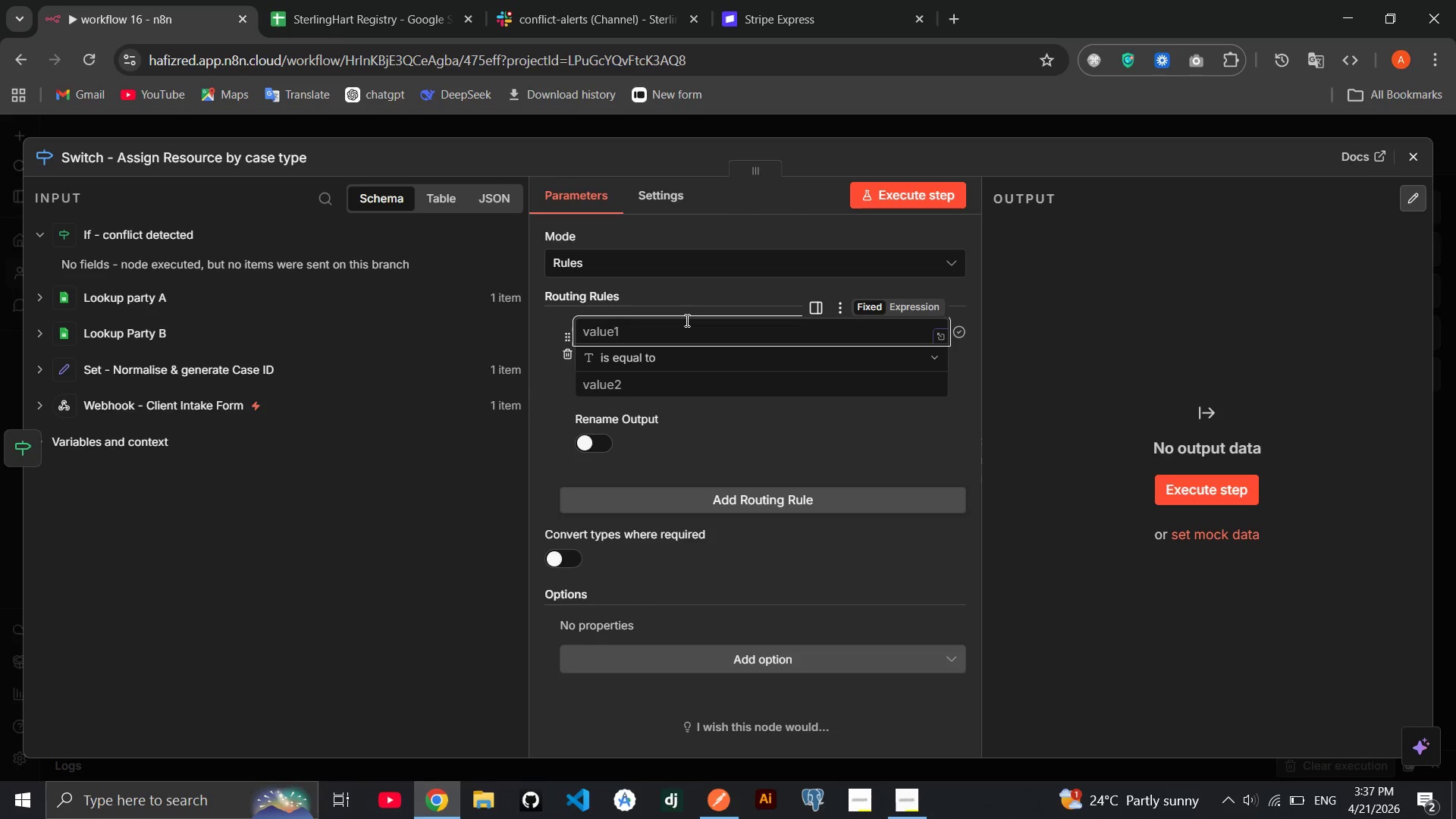 
left_click([200, 359])
 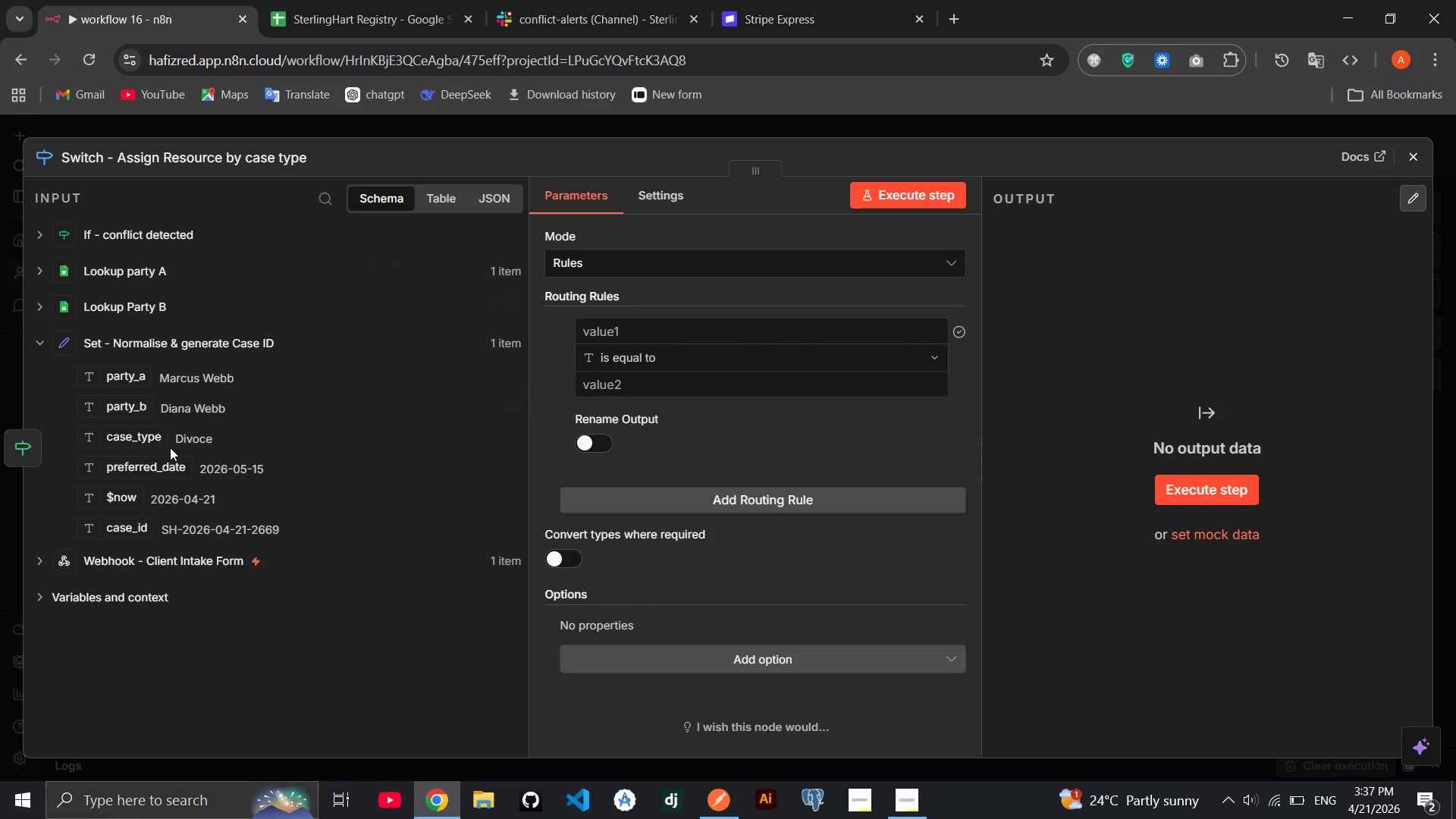 
left_click_drag(start_coordinate=[153, 437], to_coordinate=[650, 328])
 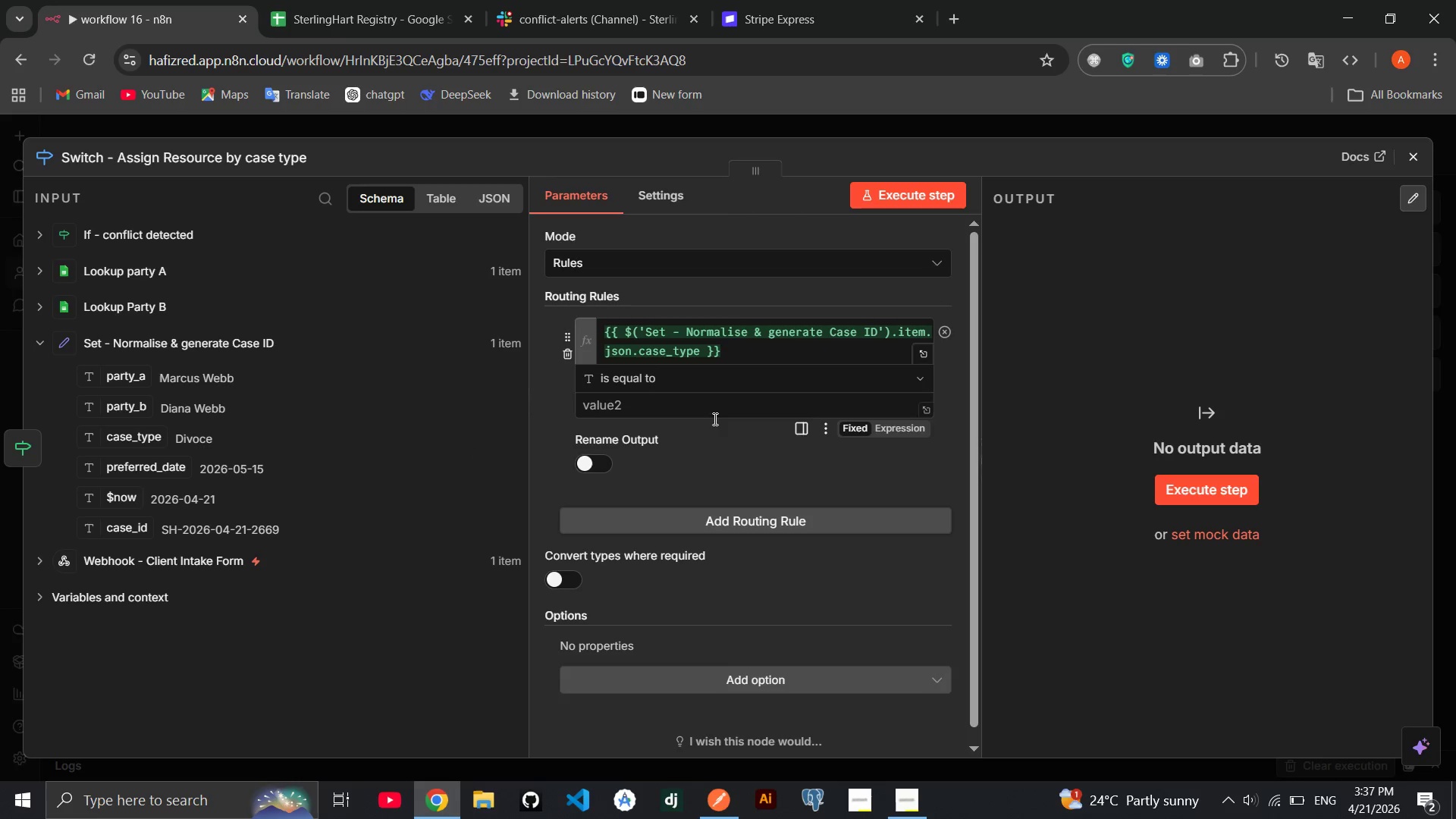 
left_click([671, 405])
 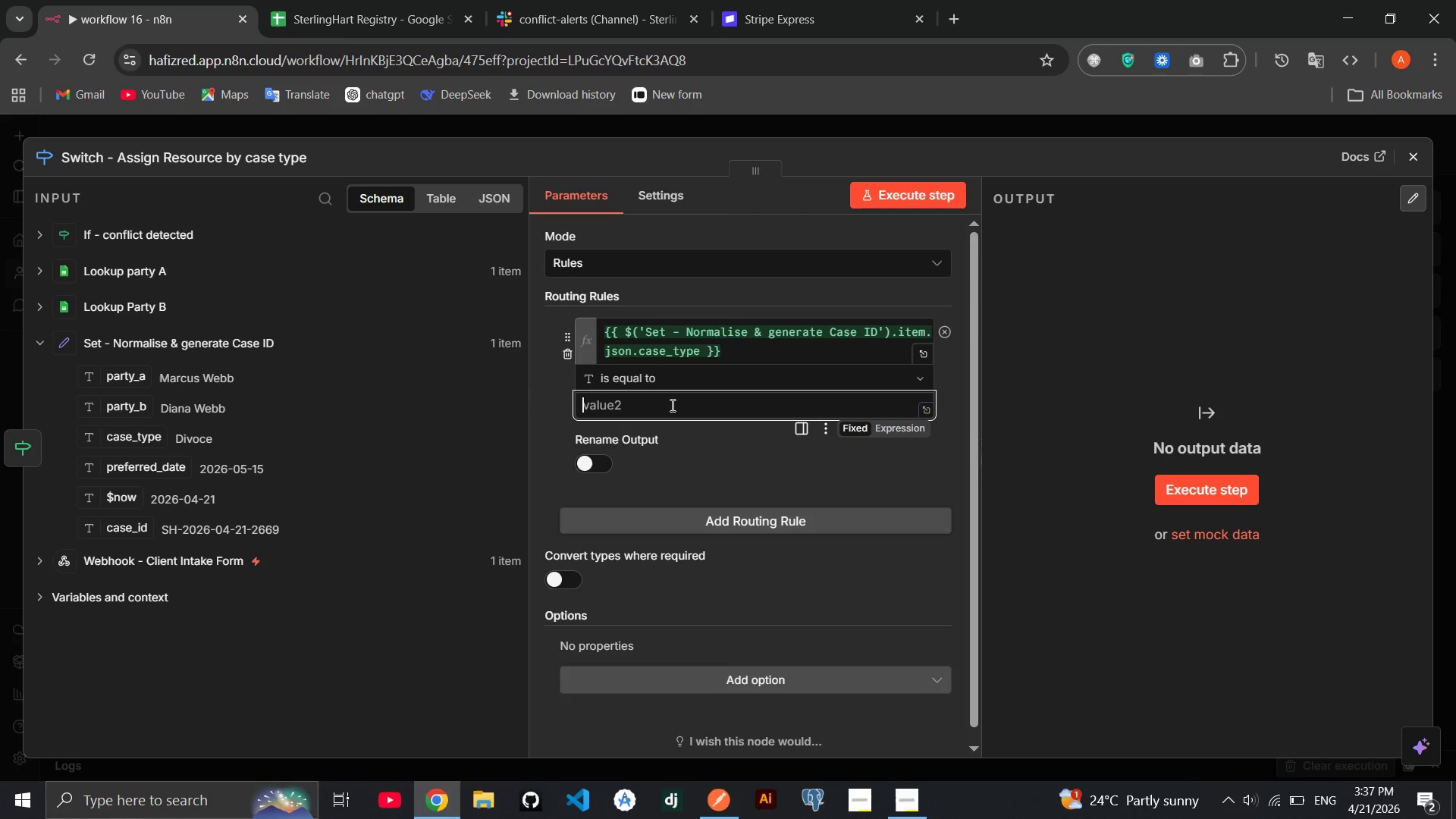 
type(Divorce)
 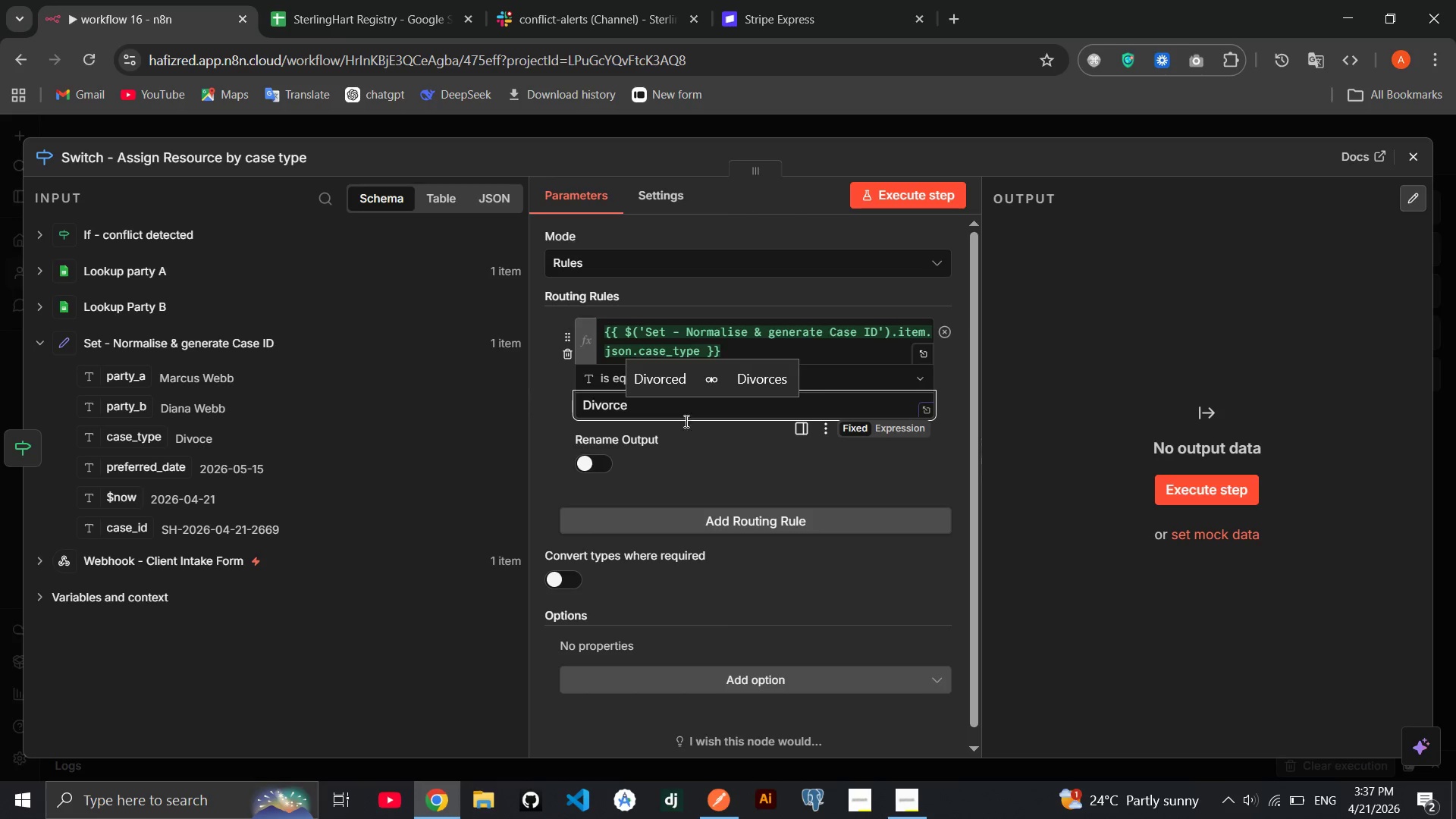 
left_click_drag(start_coordinate=[707, 454], to_coordinate=[712, 453])
 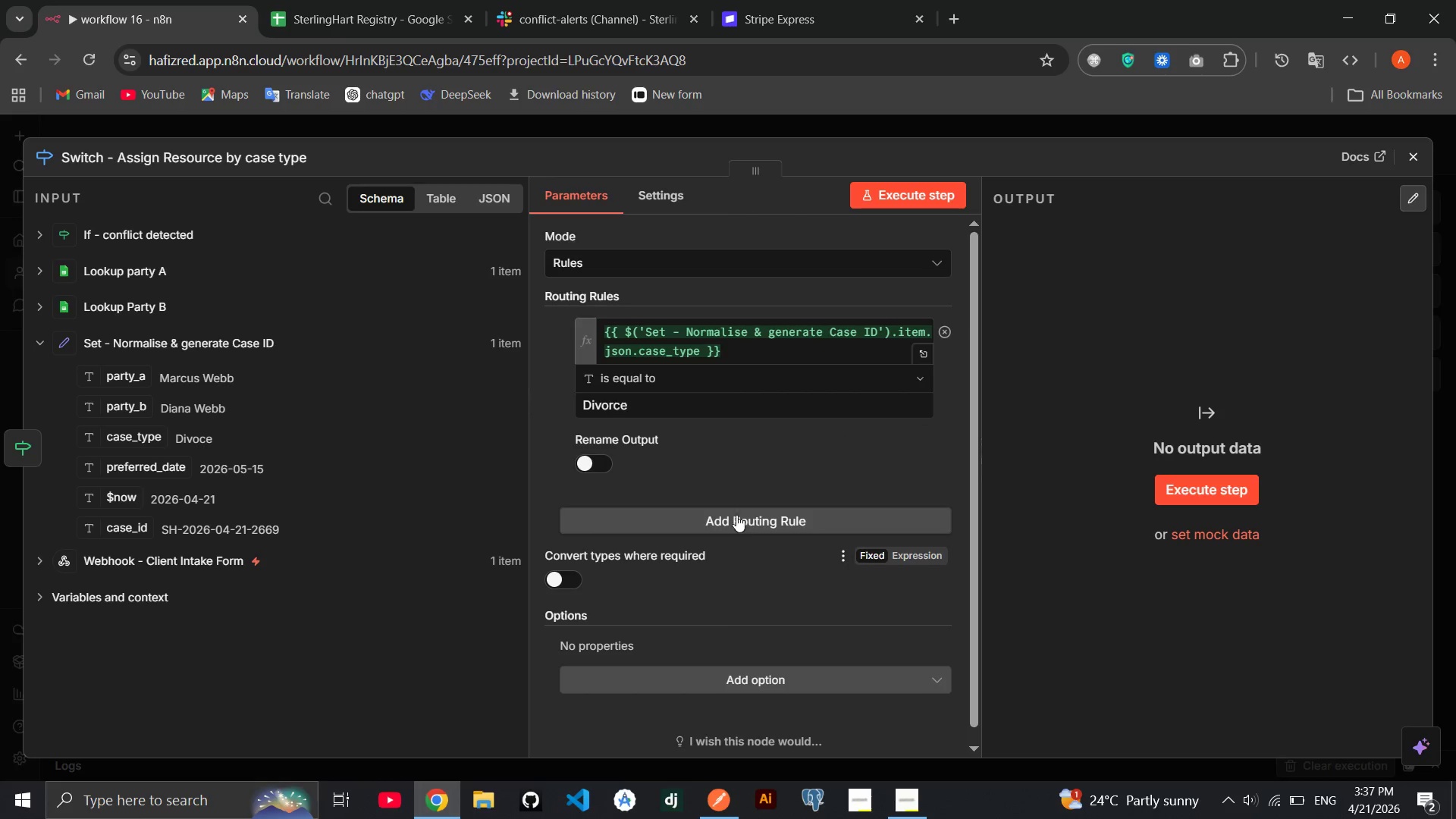 
left_click([736, 515])
 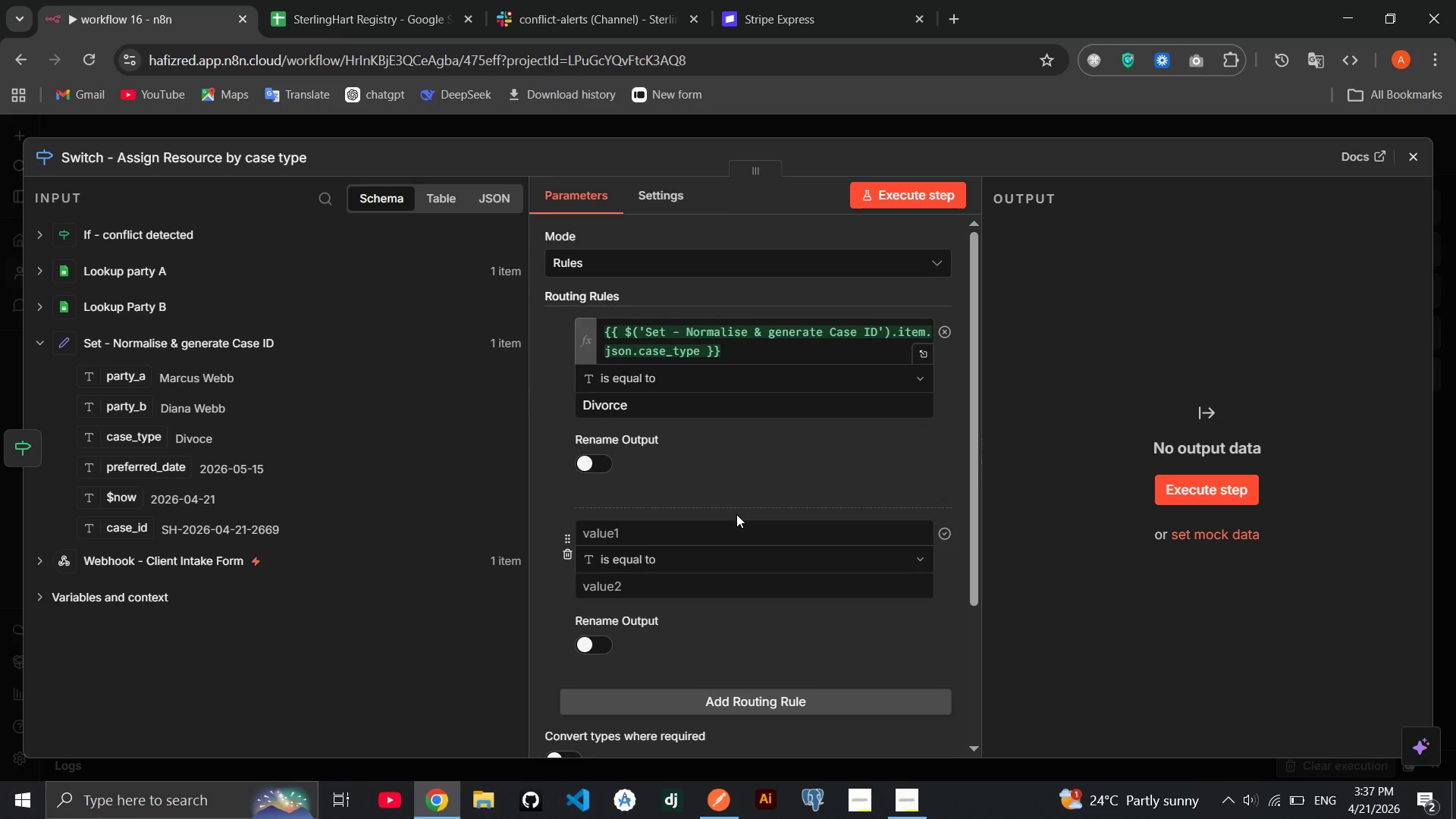 
scroll: coordinate [736, 514], scroll_direction: down, amount: 1.0
 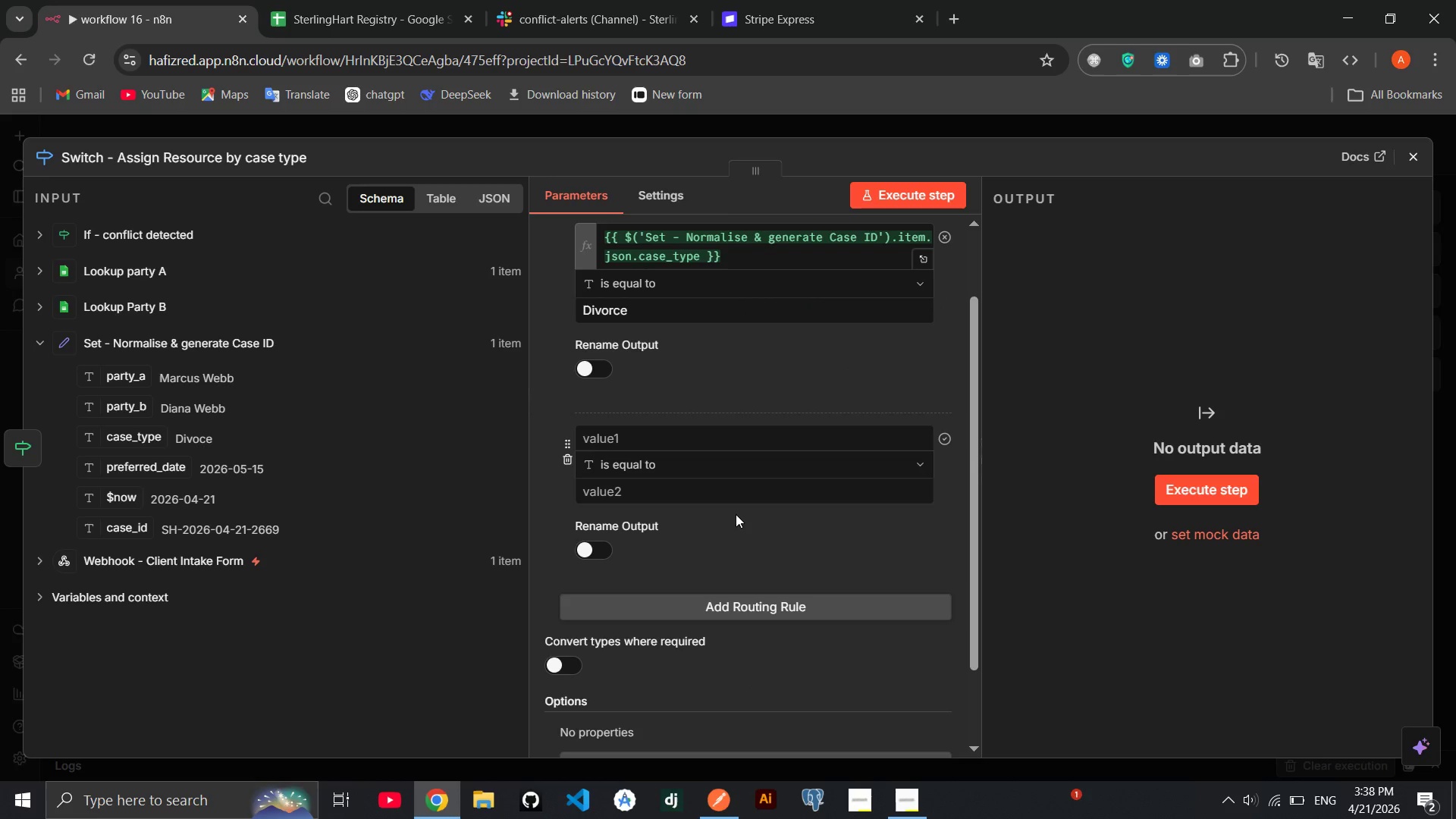 
wait(9.96)
 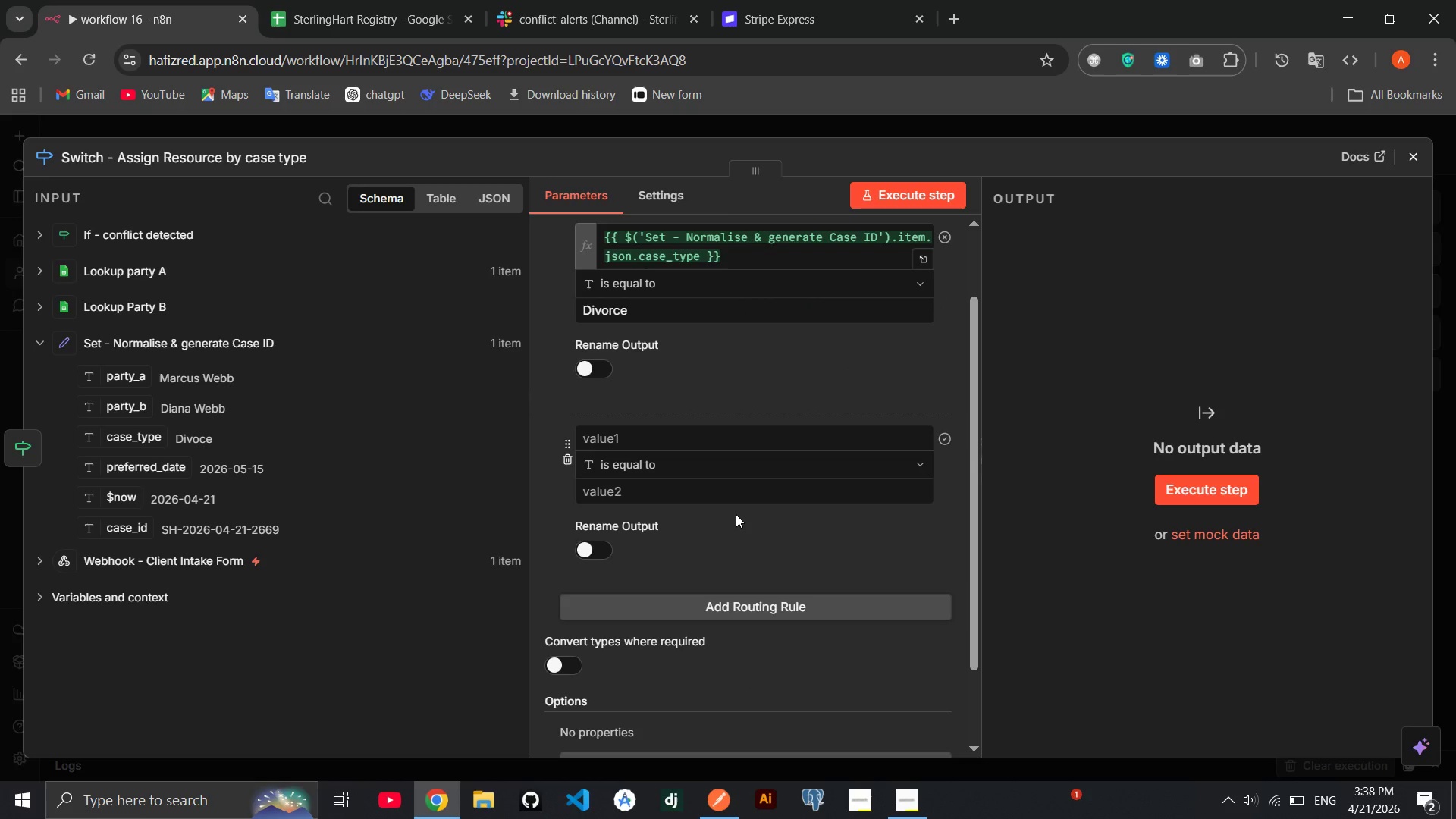 
left_click_drag(start_coordinate=[148, 443], to_coordinate=[602, 444])
 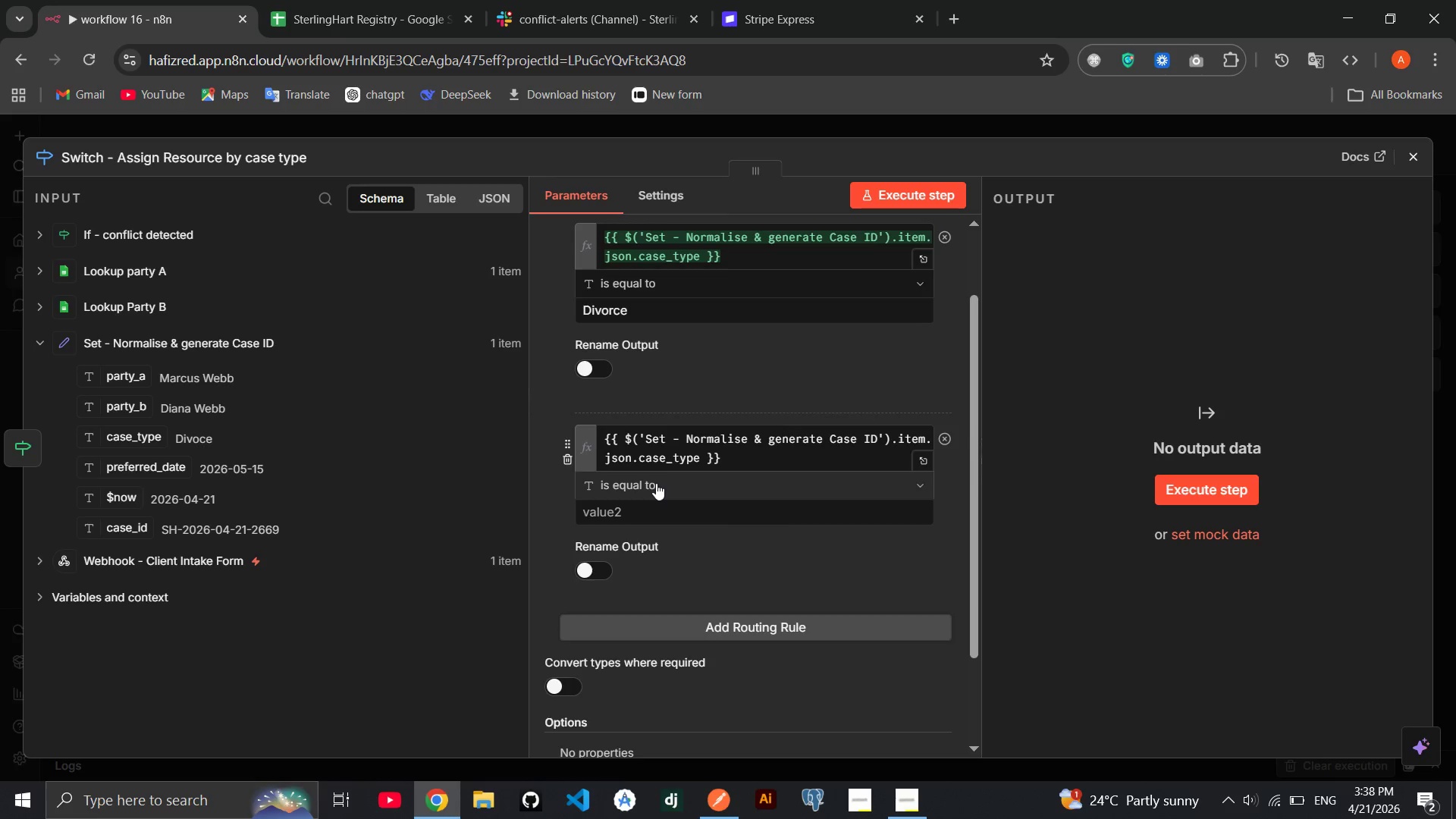 
left_click([646, 482])
 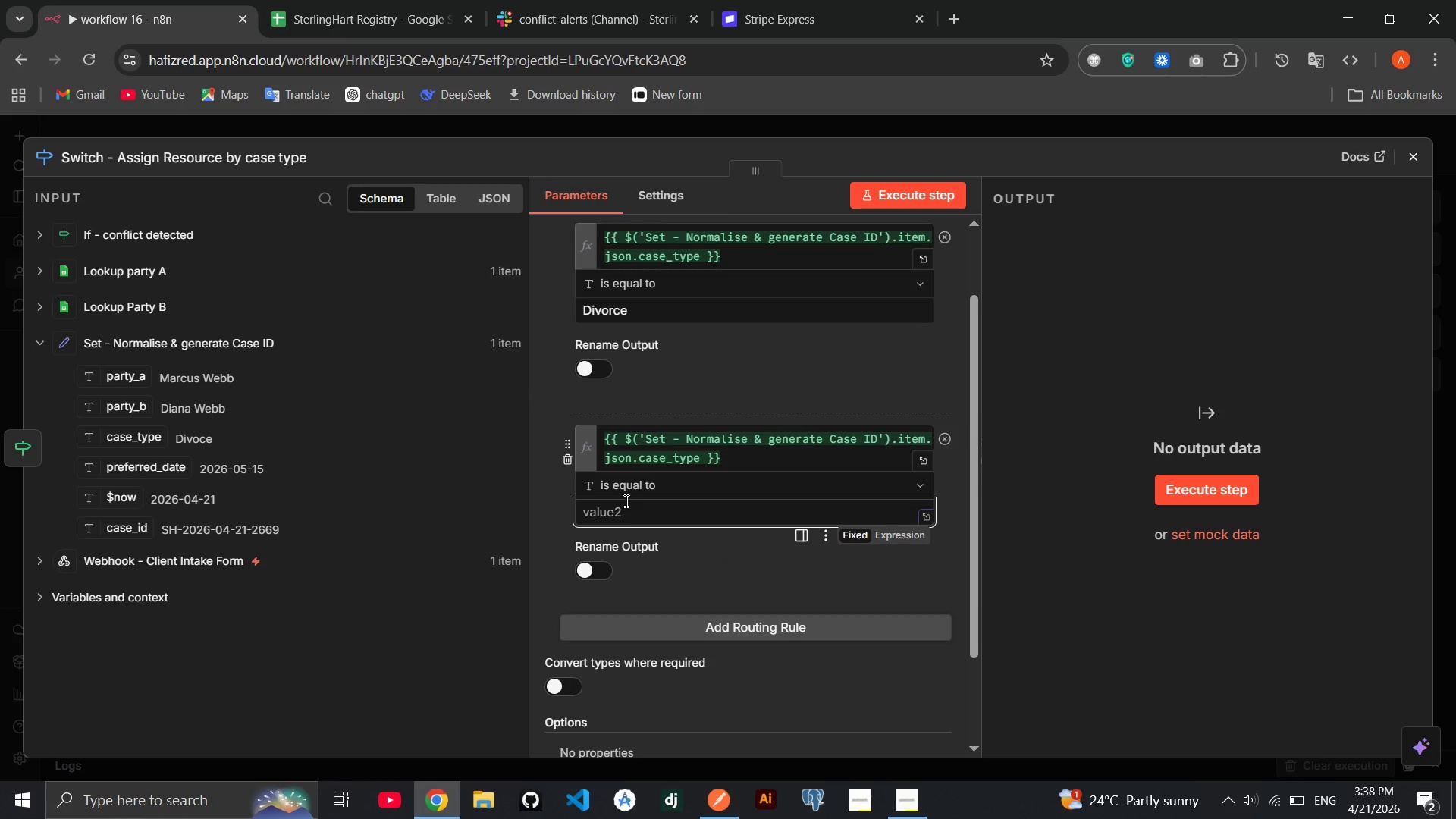 
key(Tab)
 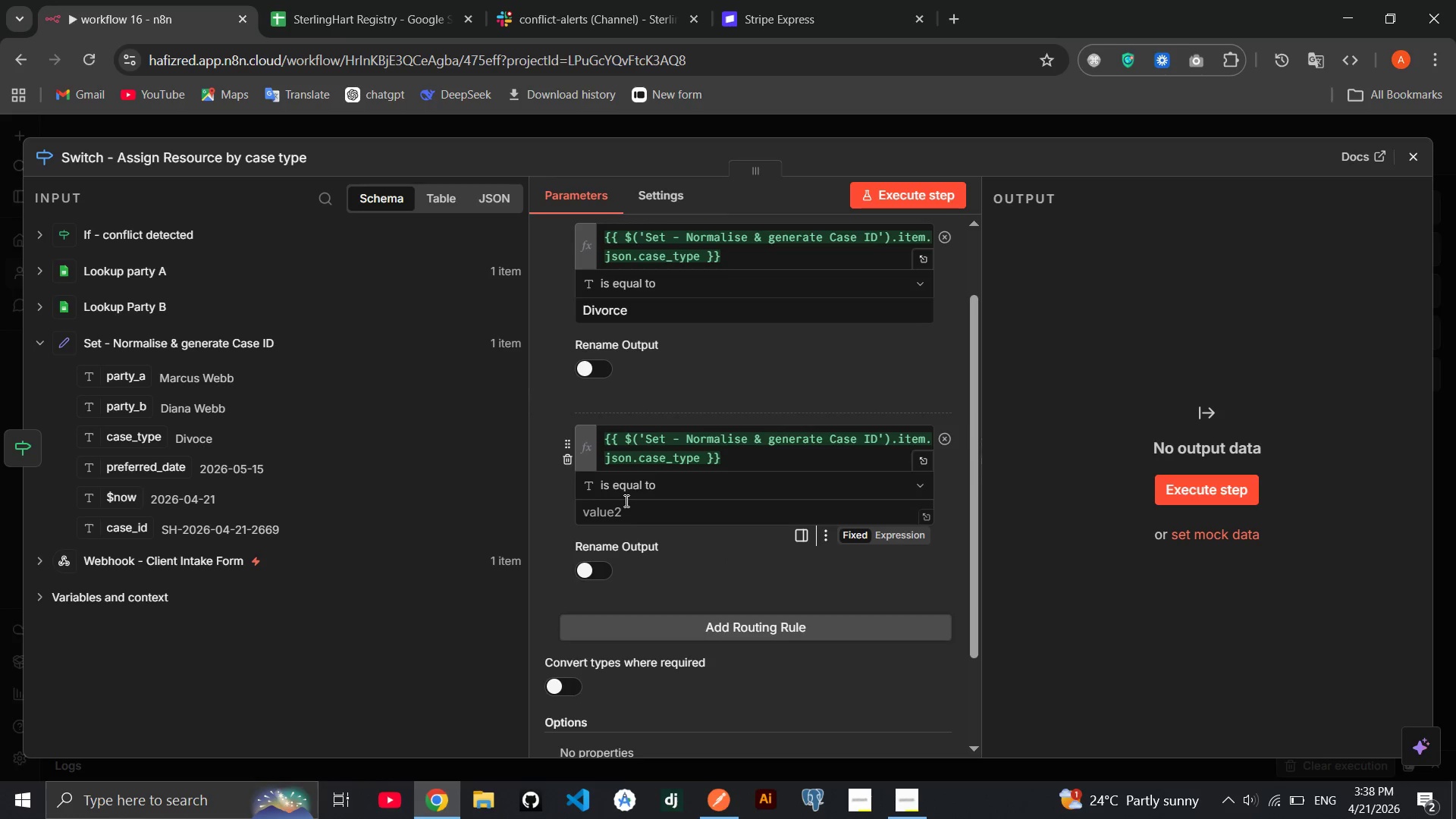 
key(CapsLock)
 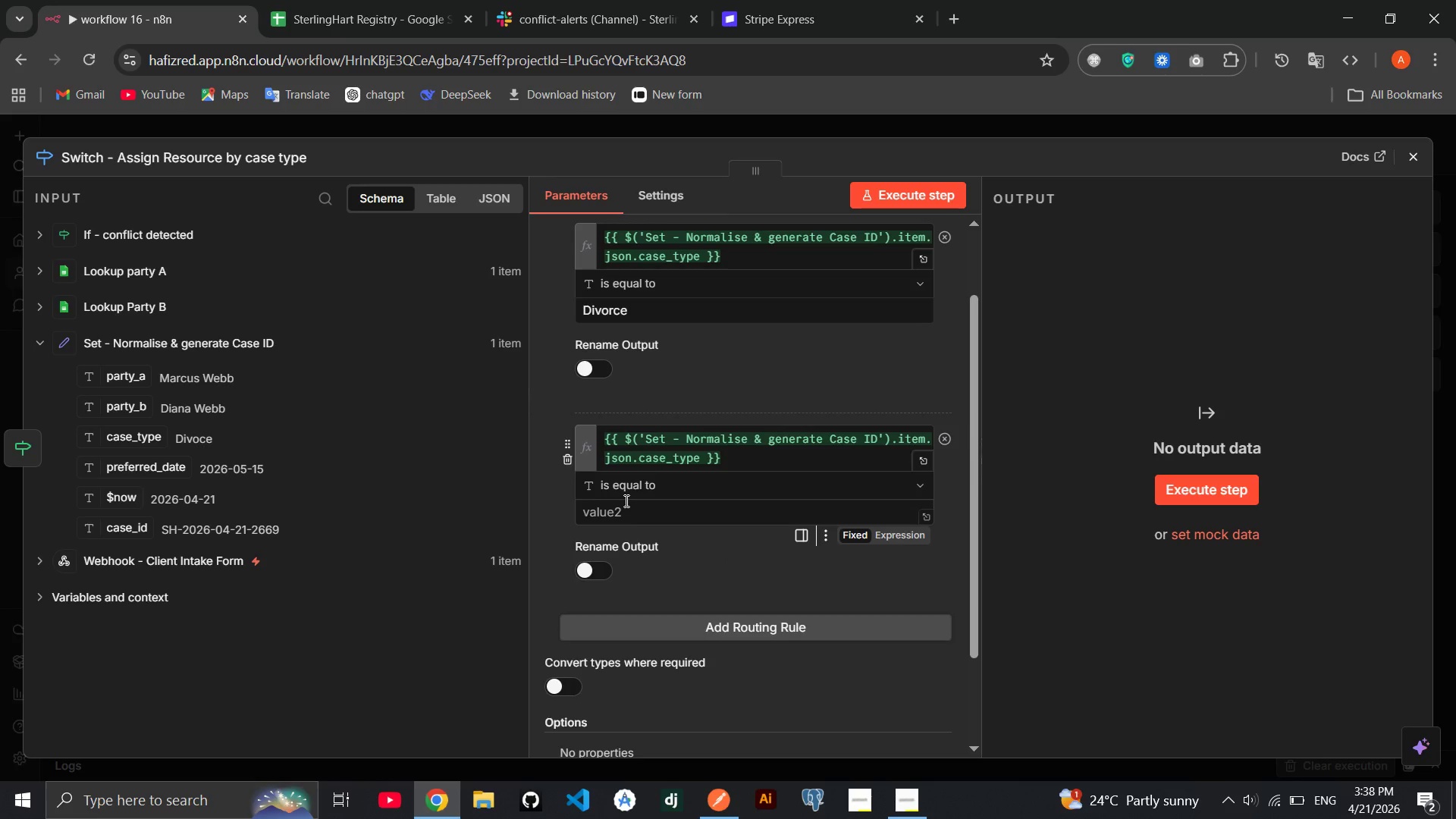 
key(C)
 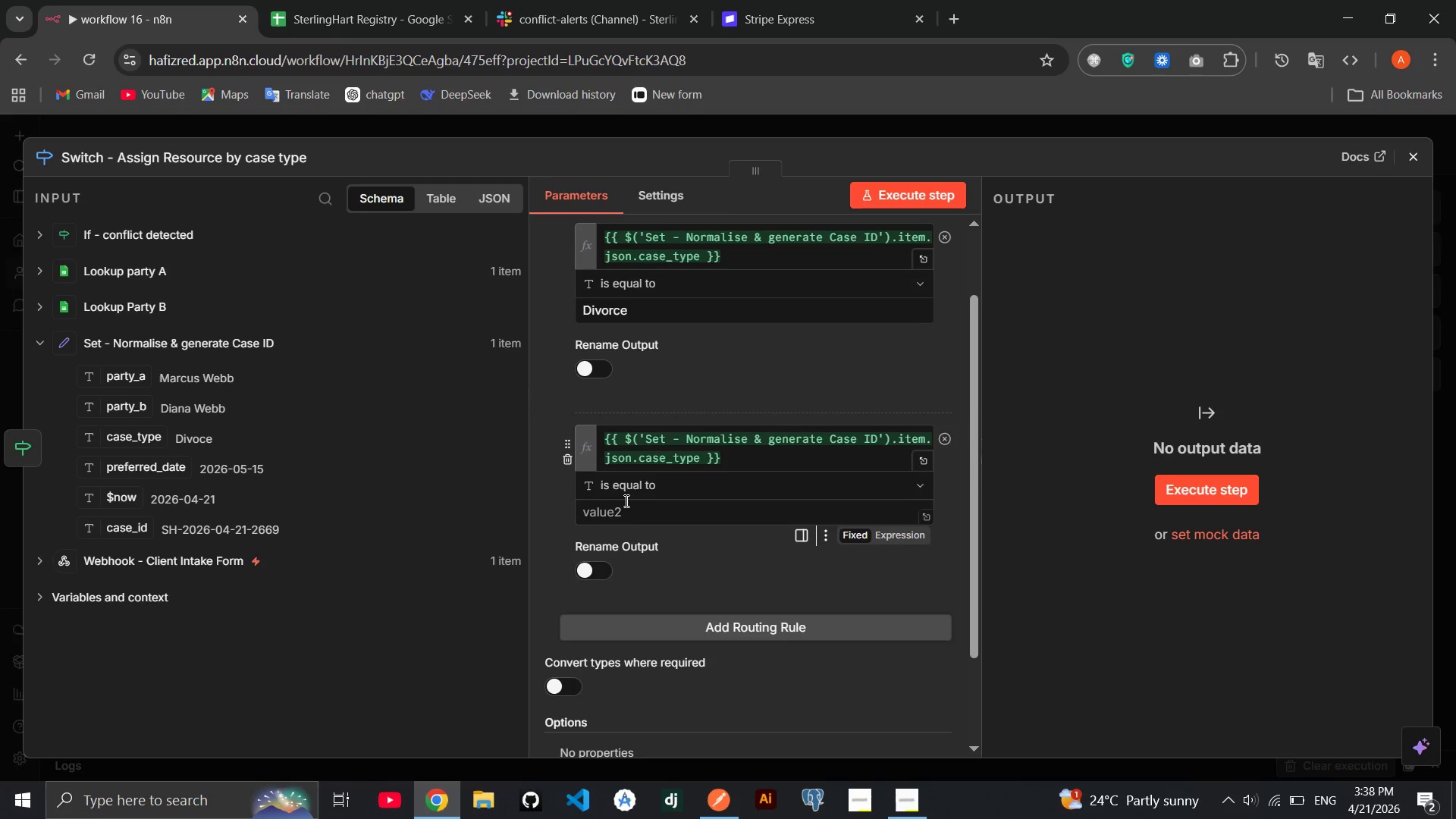 
key(CapsLock)
 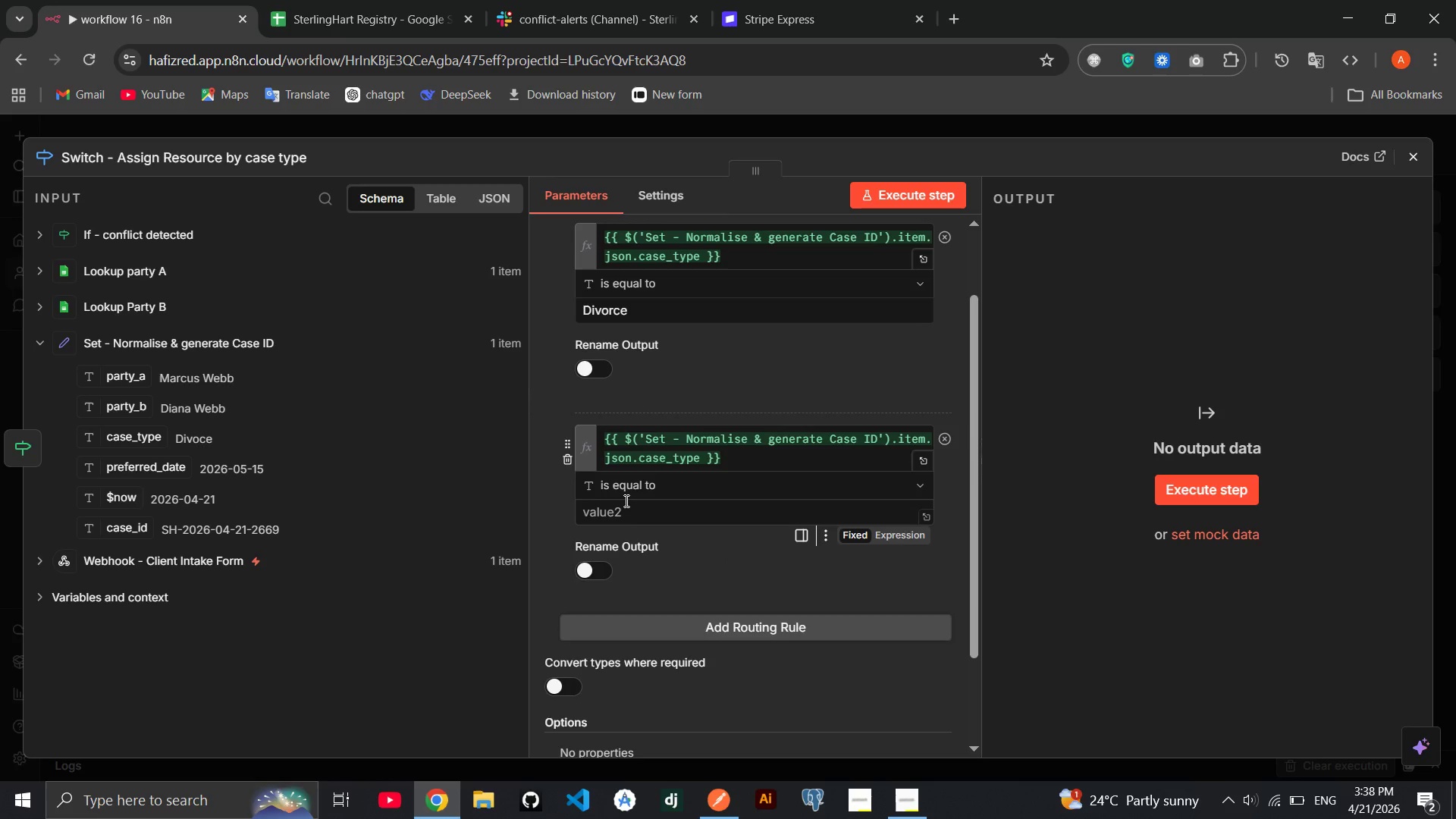 
key(U)
 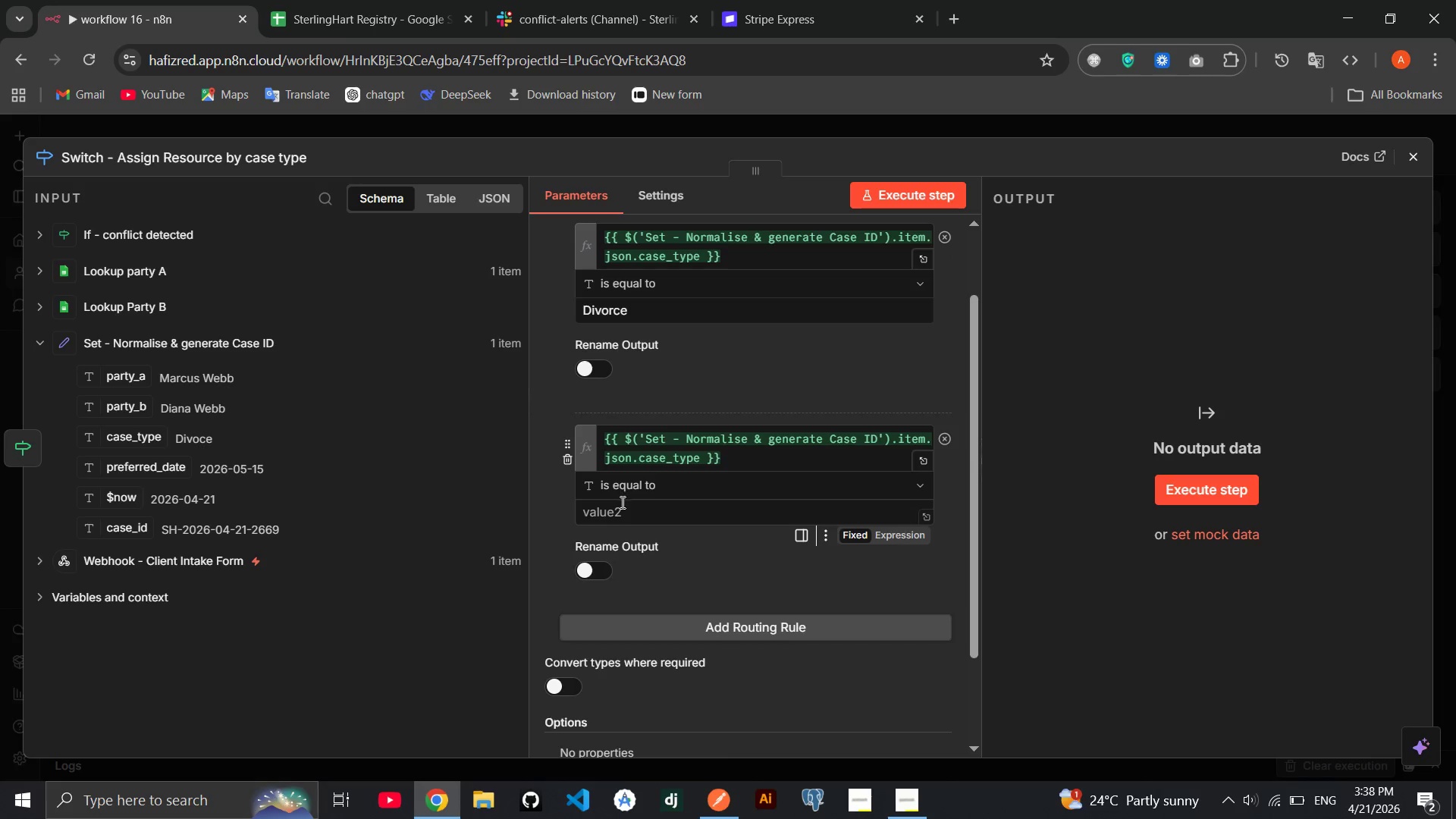 
left_click([619, 515])
 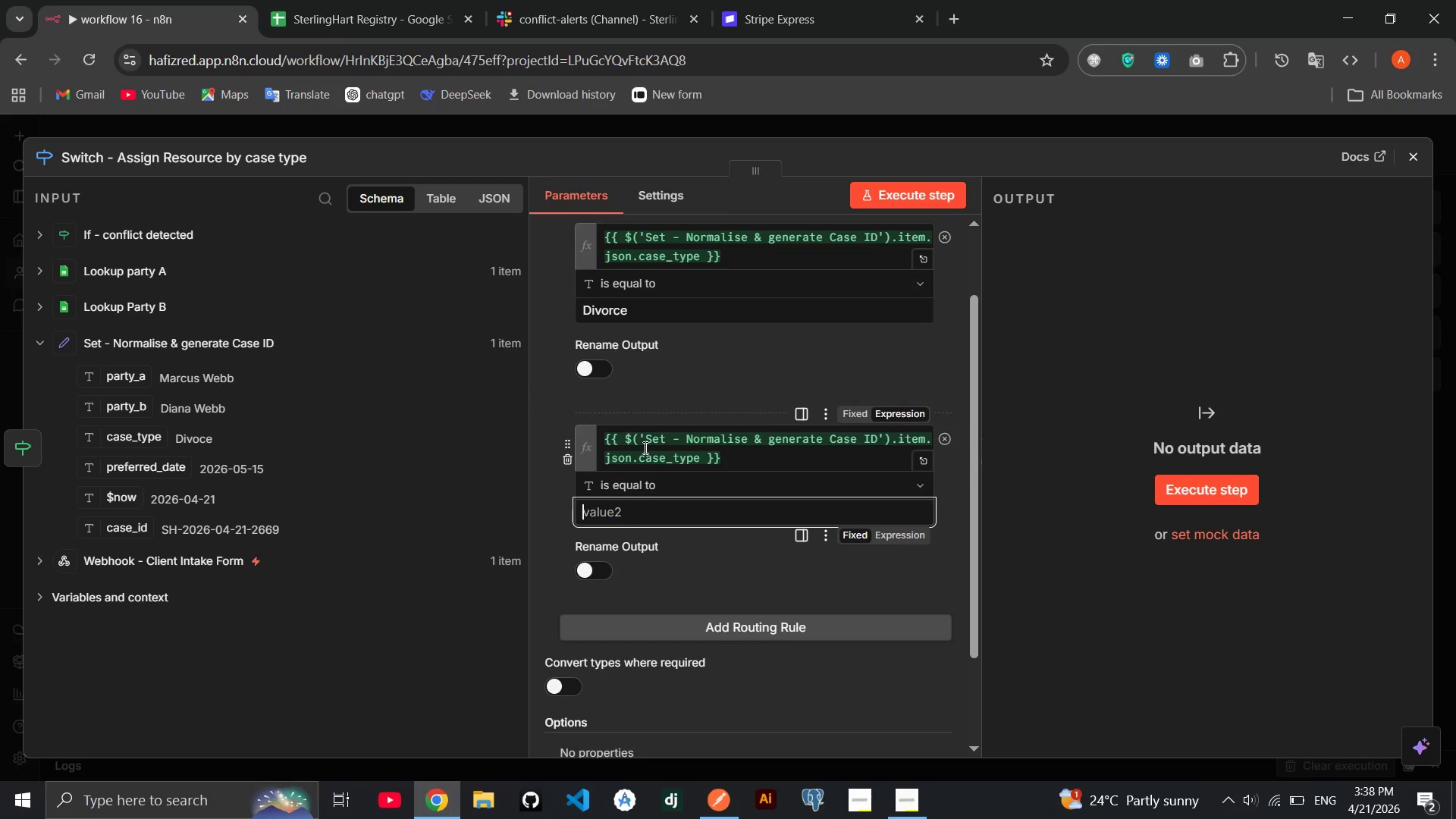 
type(Custody)
 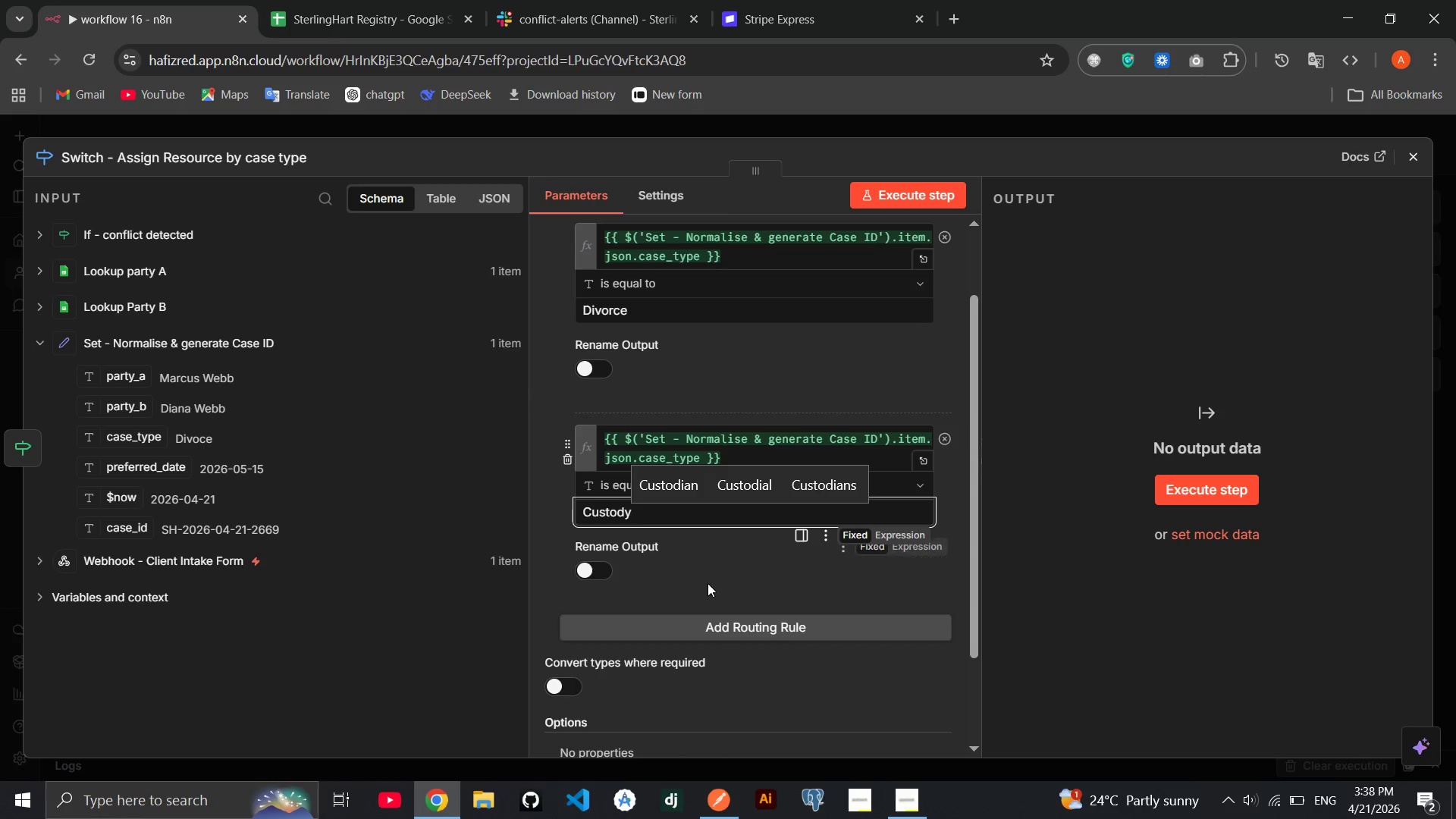 
scroll: coordinate [720, 594], scroll_direction: down, amount: 2.0
 